 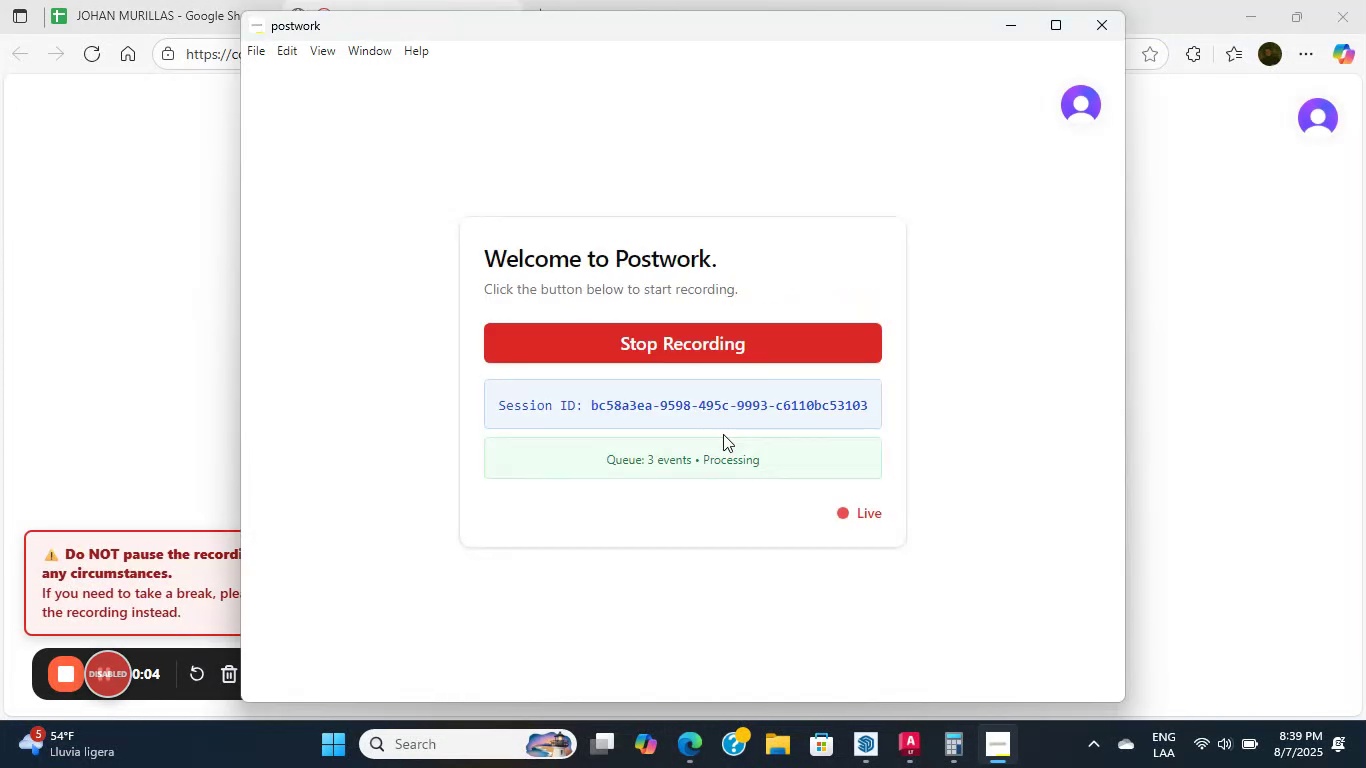 
left_click([1203, 515])
 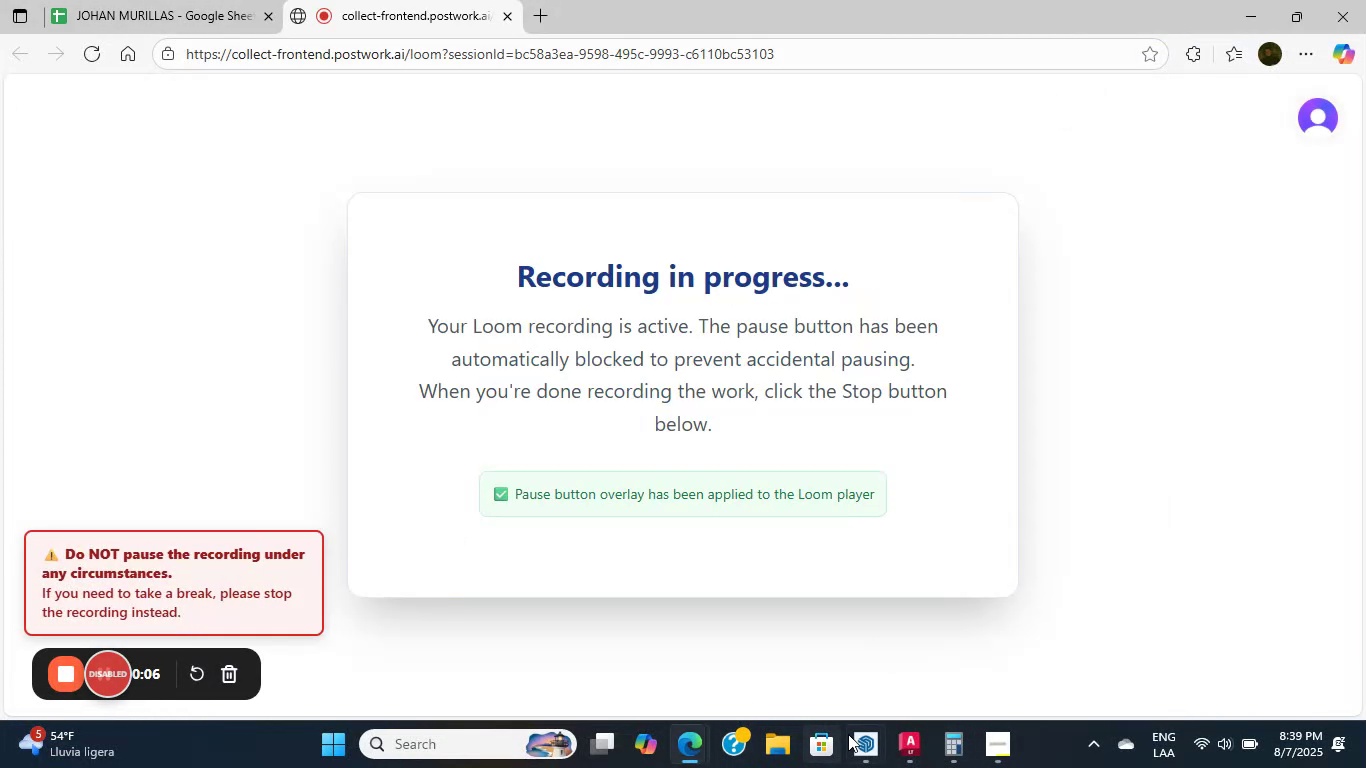 
left_click([850, 735])
 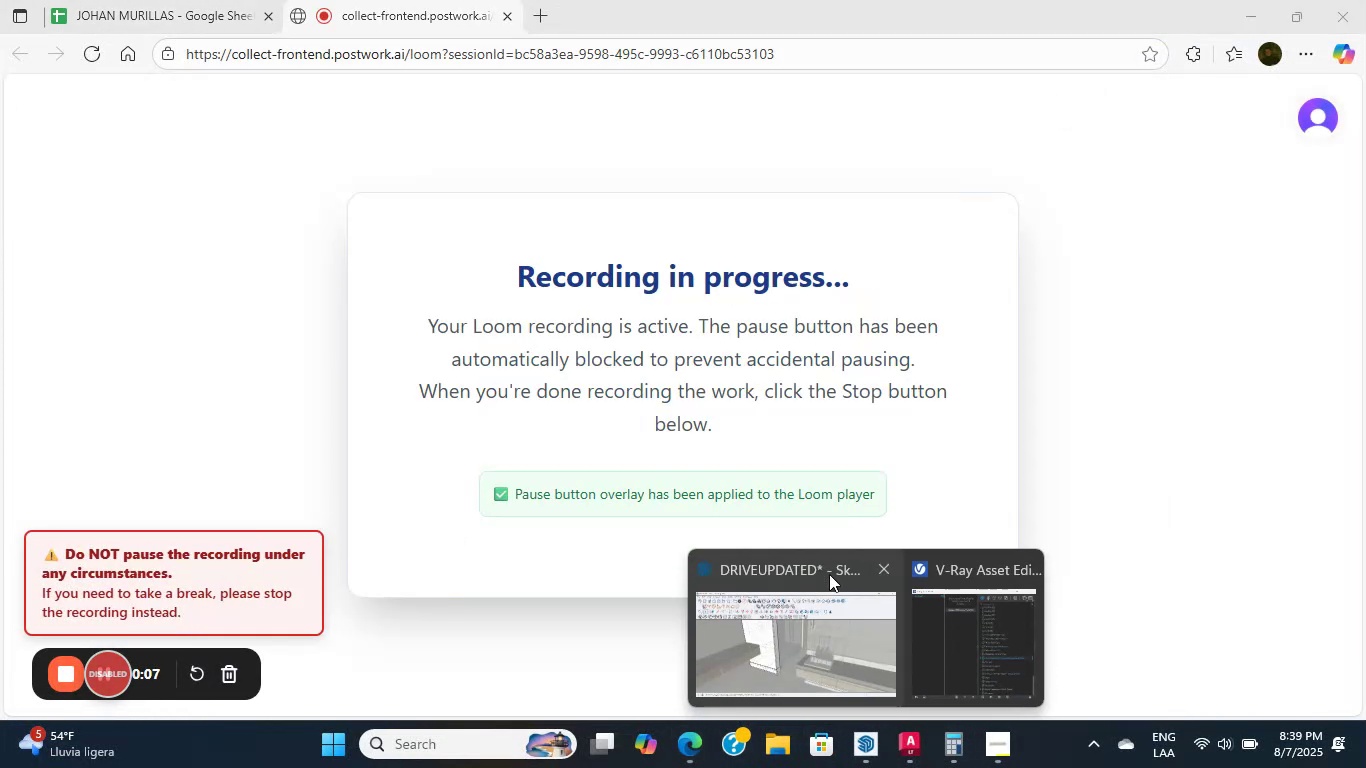 
left_click([824, 621])
 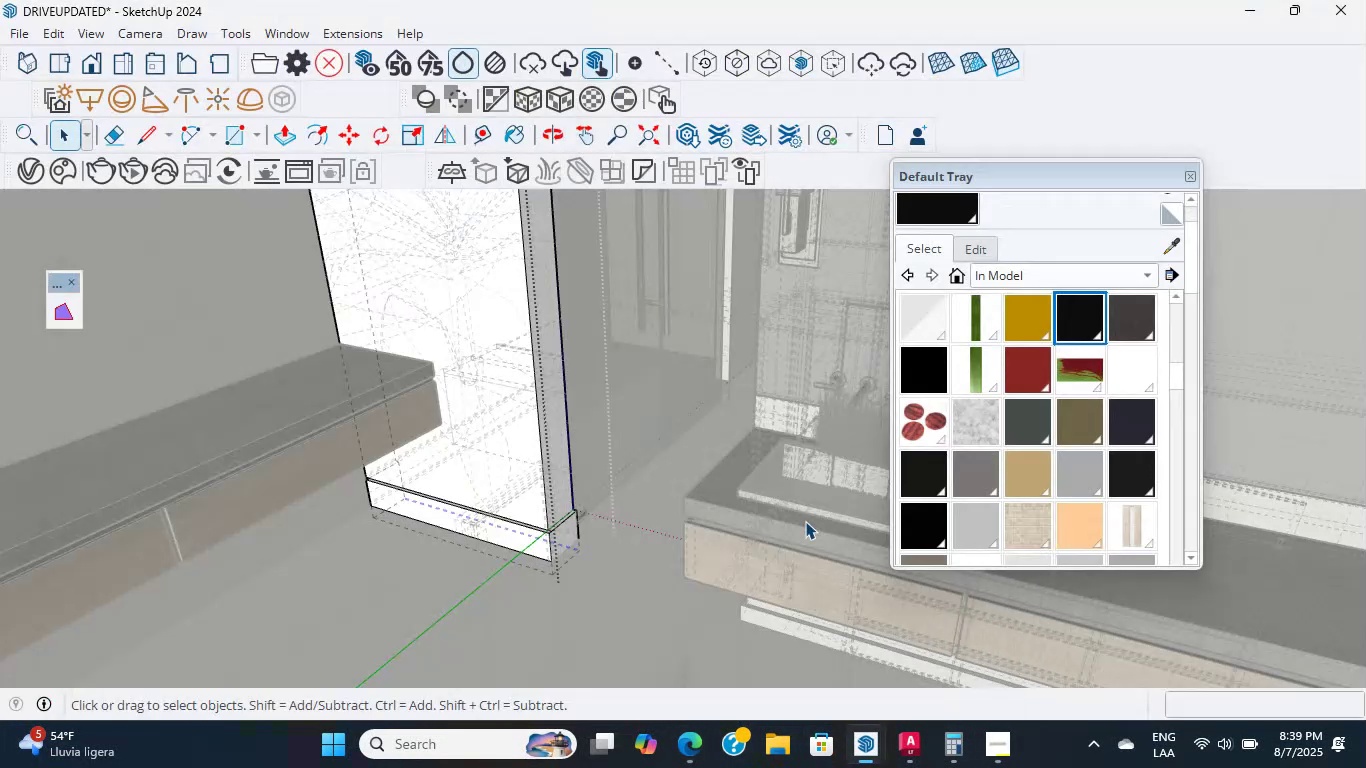 
scroll: coordinate [777, 419], scroll_direction: up, amount: 17.0
 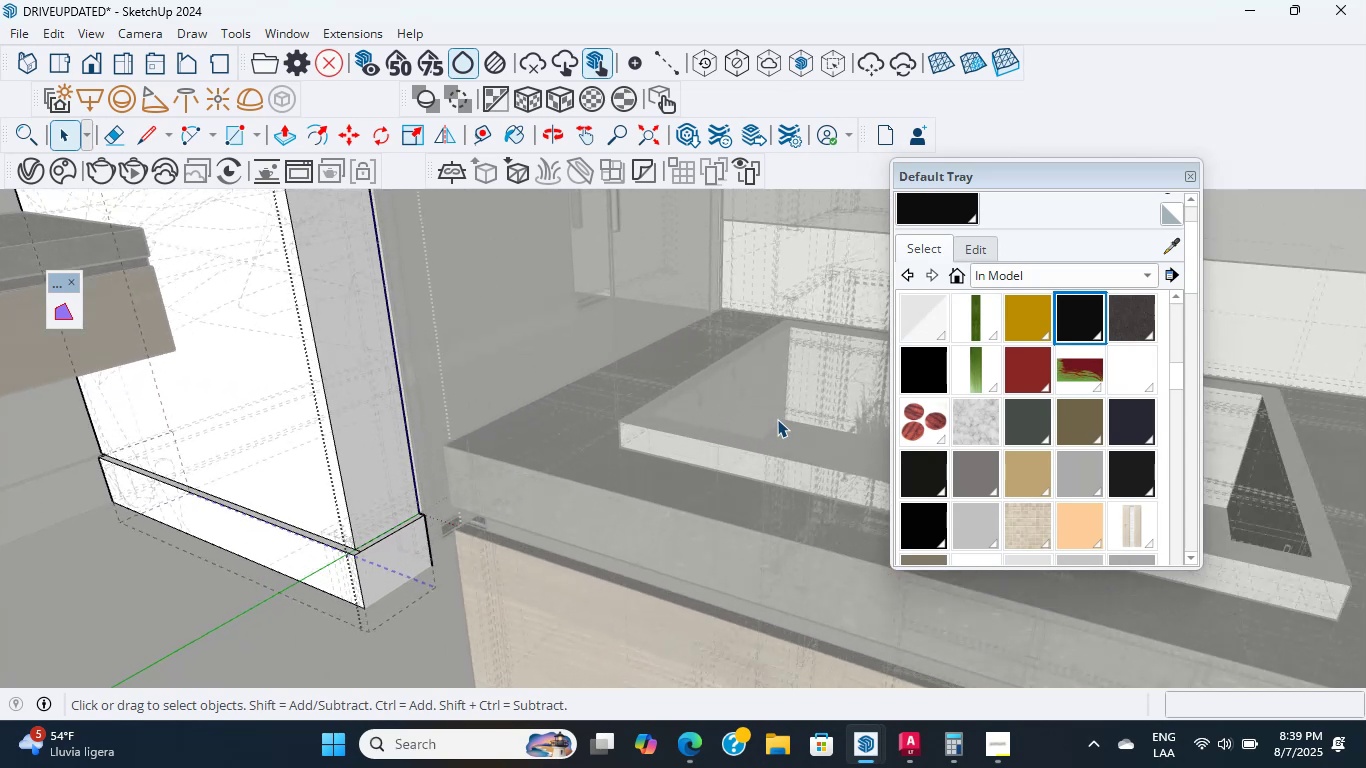 
scroll: coordinate [777, 419], scroll_direction: down, amount: 1.0
 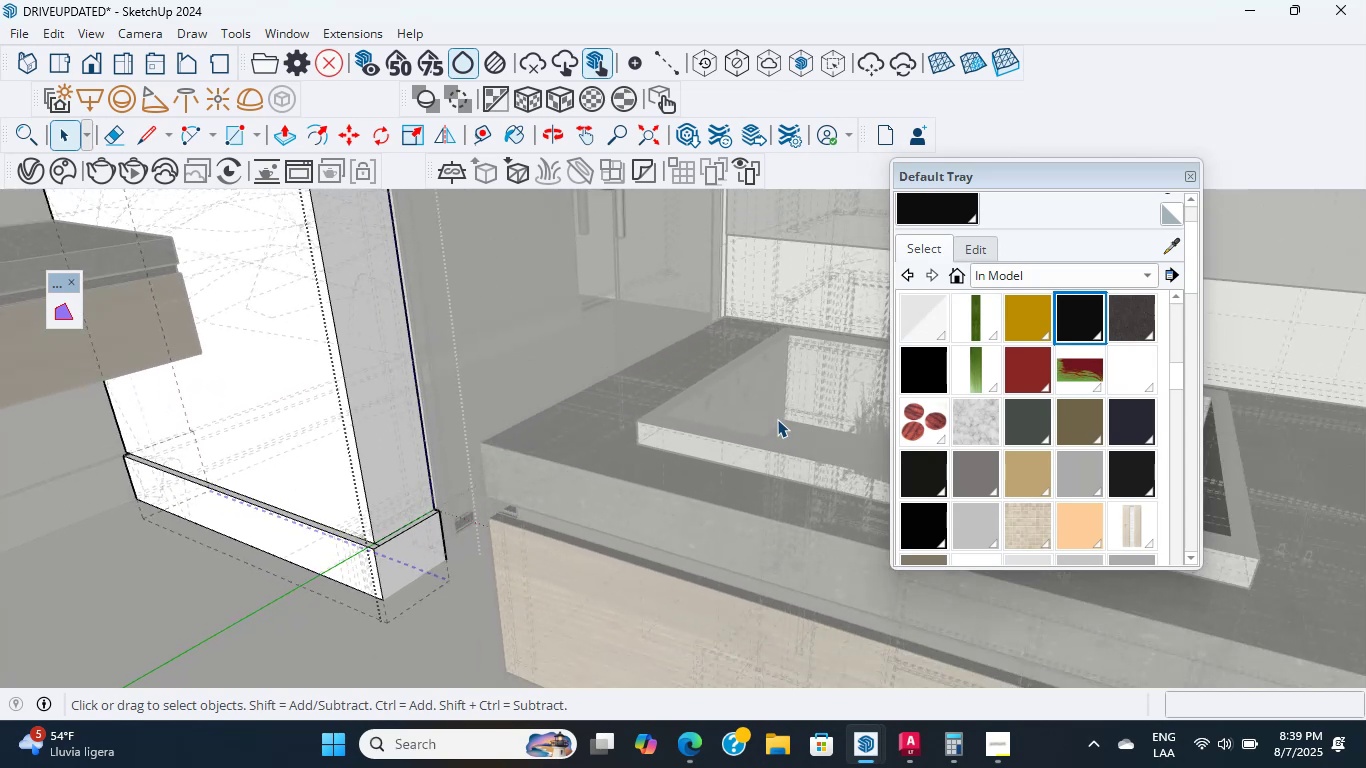 
scroll: coordinate [777, 419], scroll_direction: up, amount: 3.0
 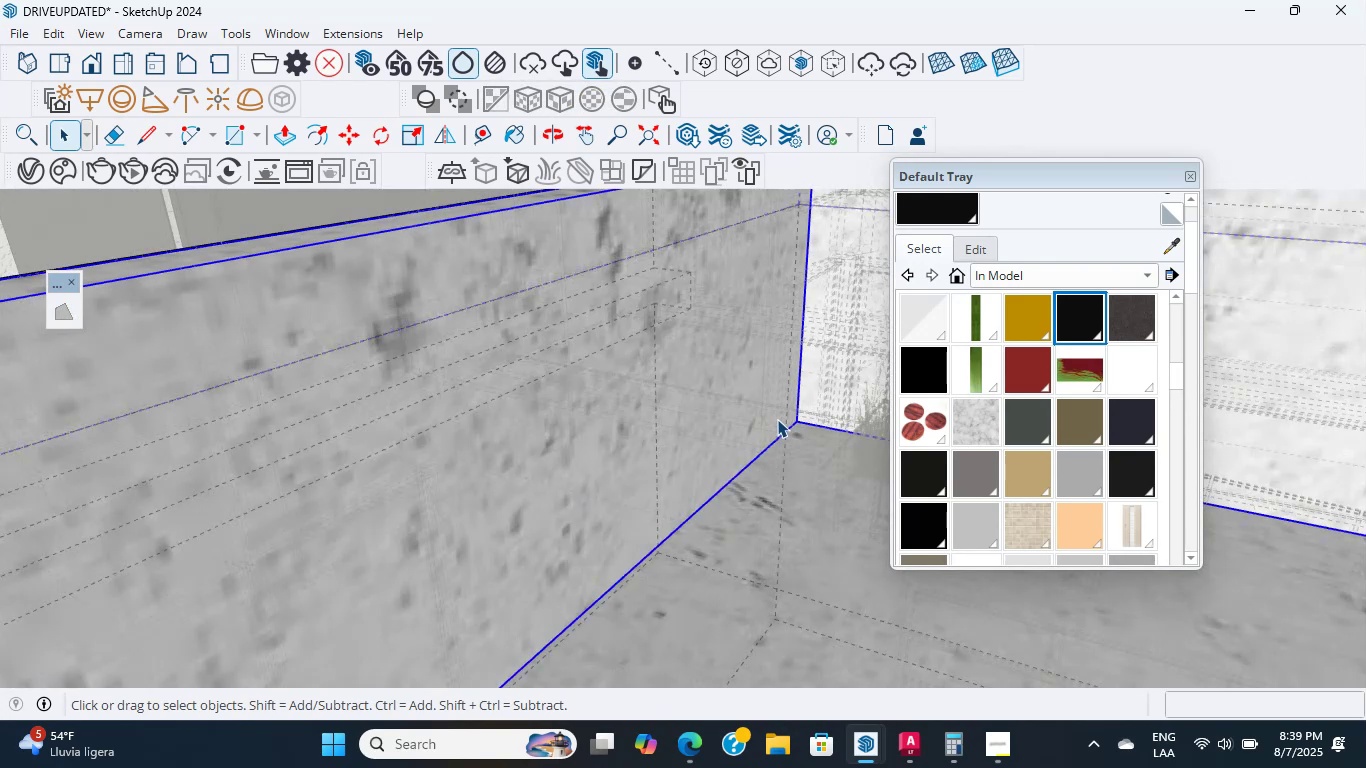 
double_click([777, 419])
 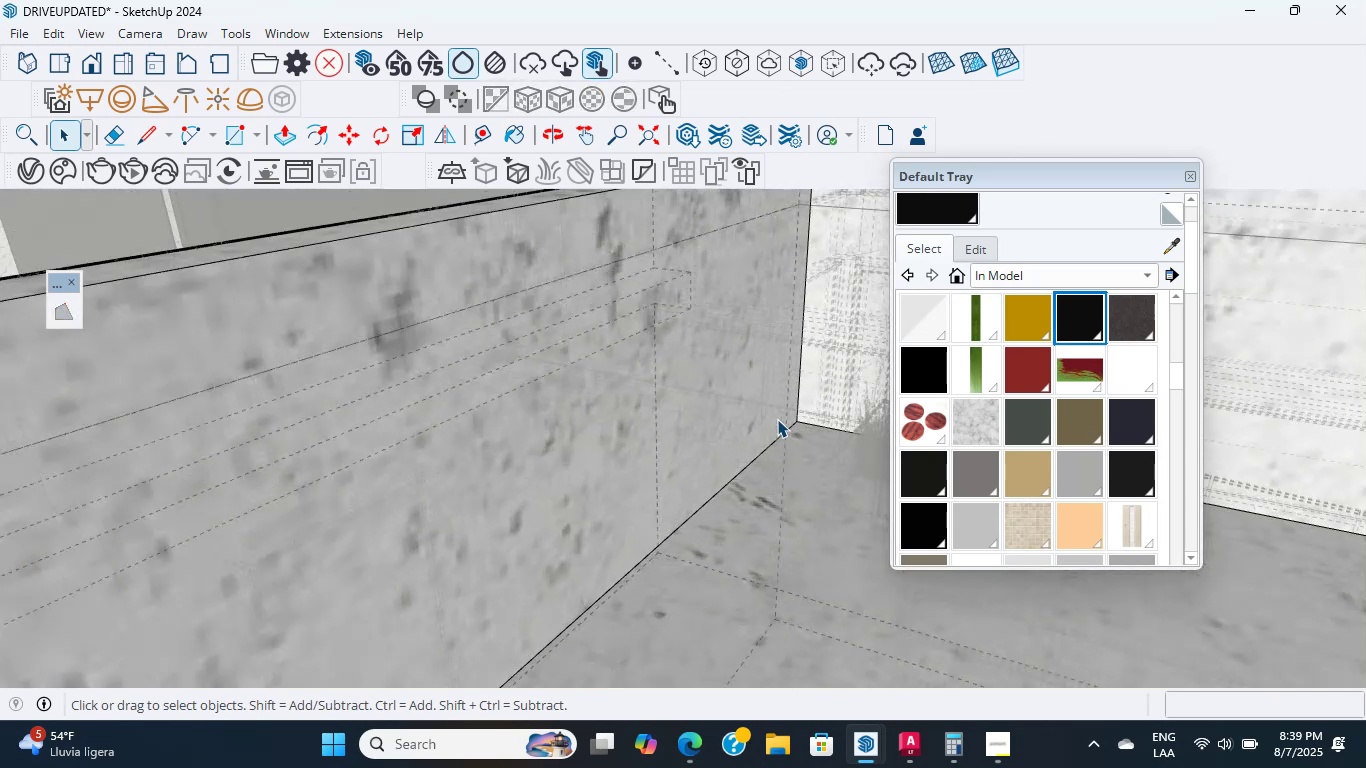 
double_click([777, 419])
 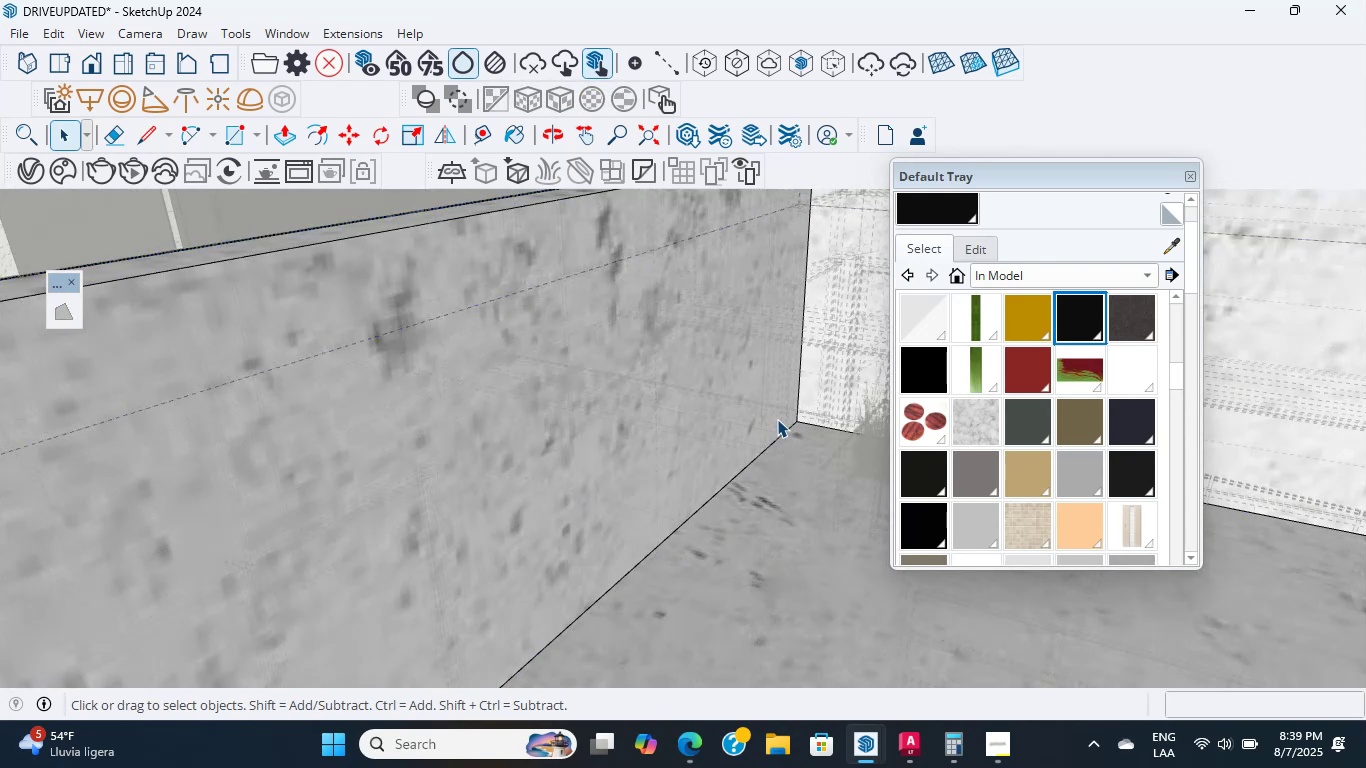 
triple_click([777, 419])
 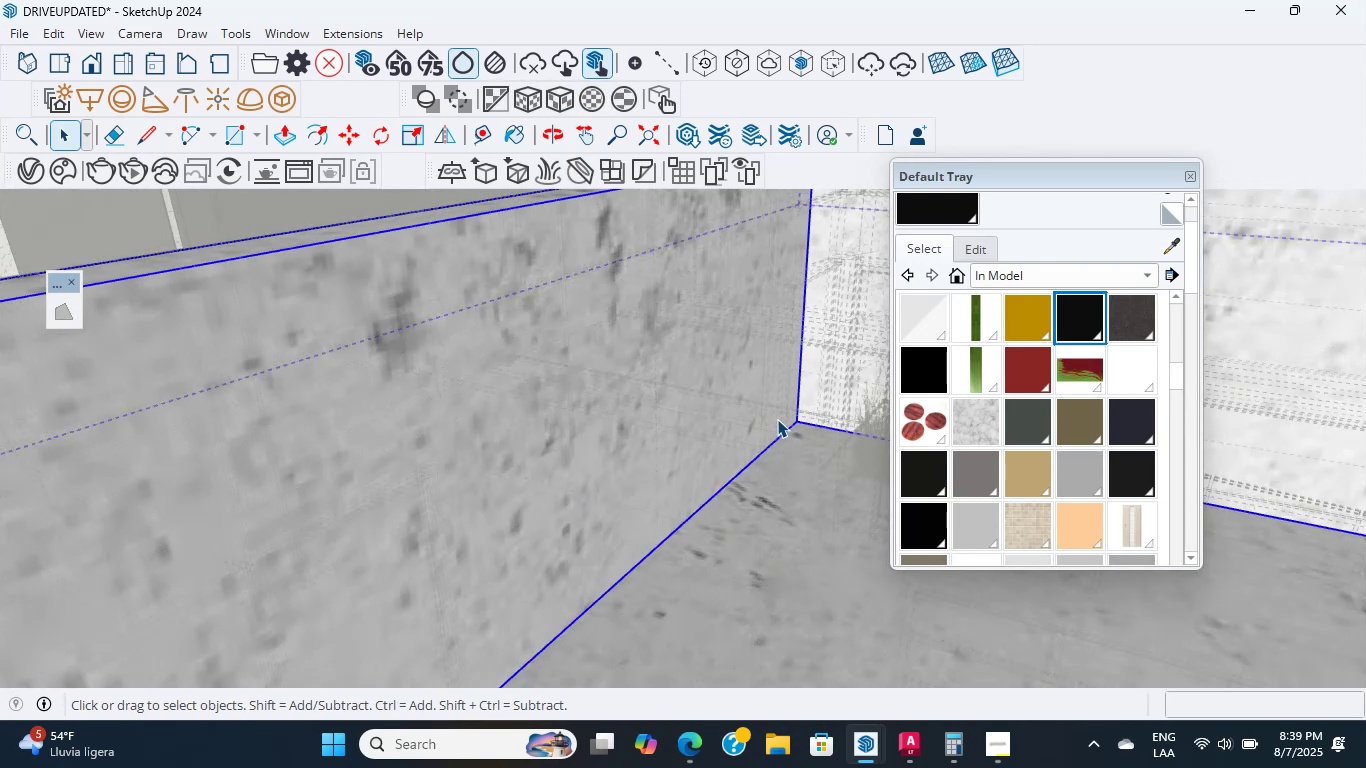 
triple_click([777, 419])
 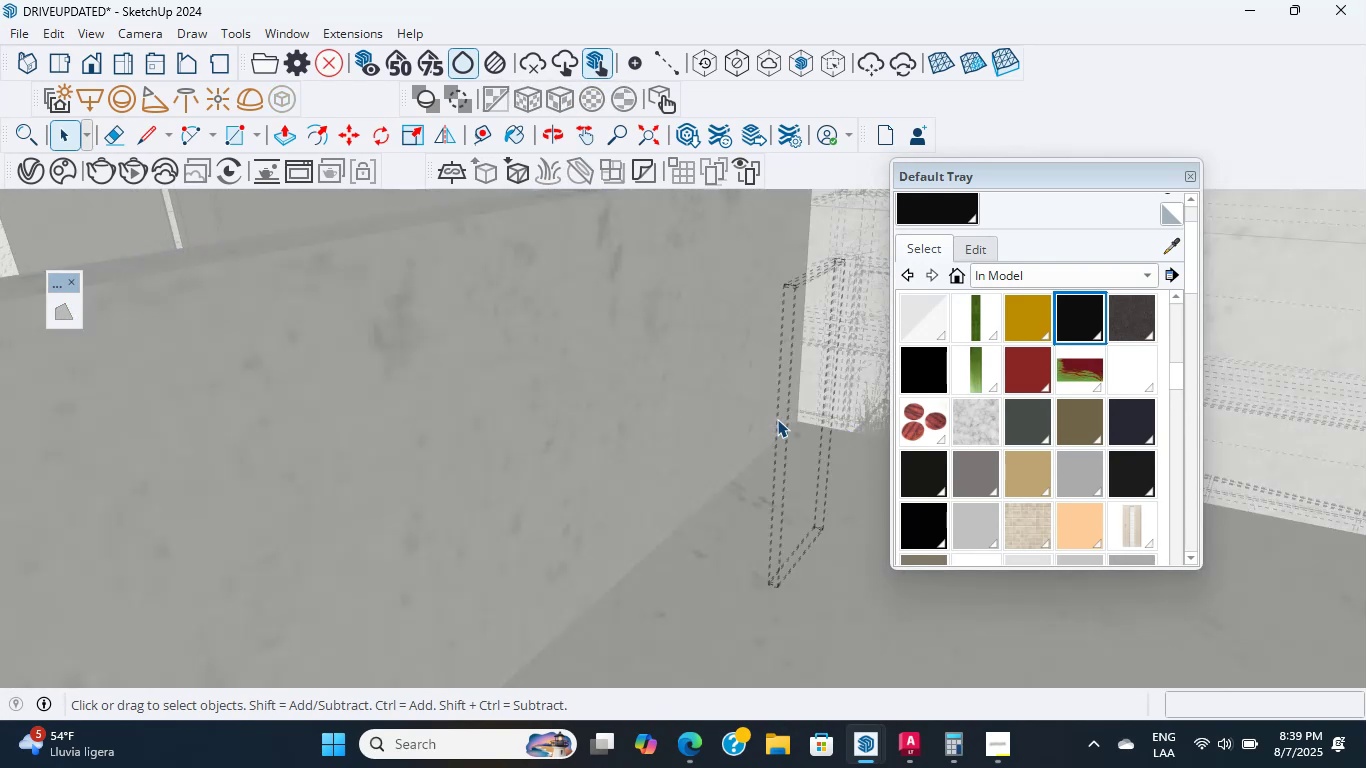 
triple_click([777, 419])
 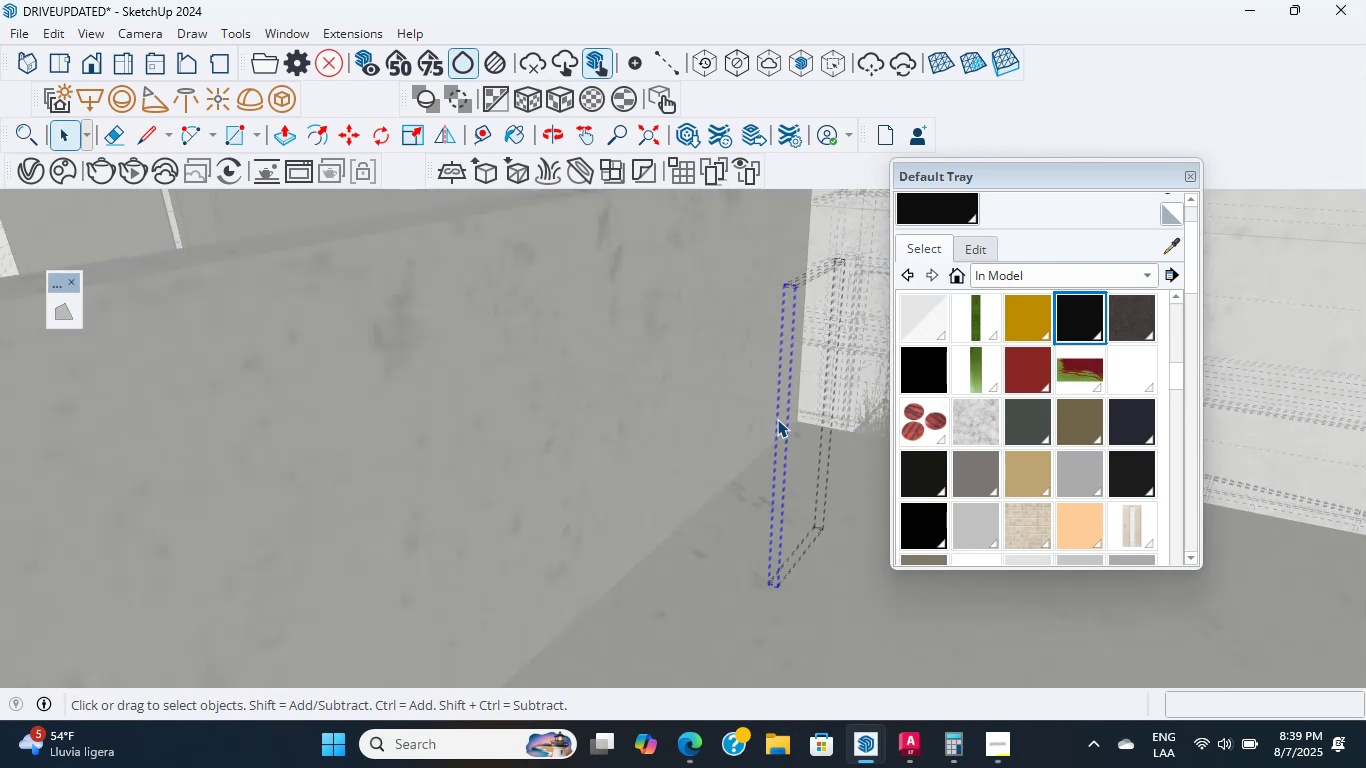 
left_click([777, 419])
 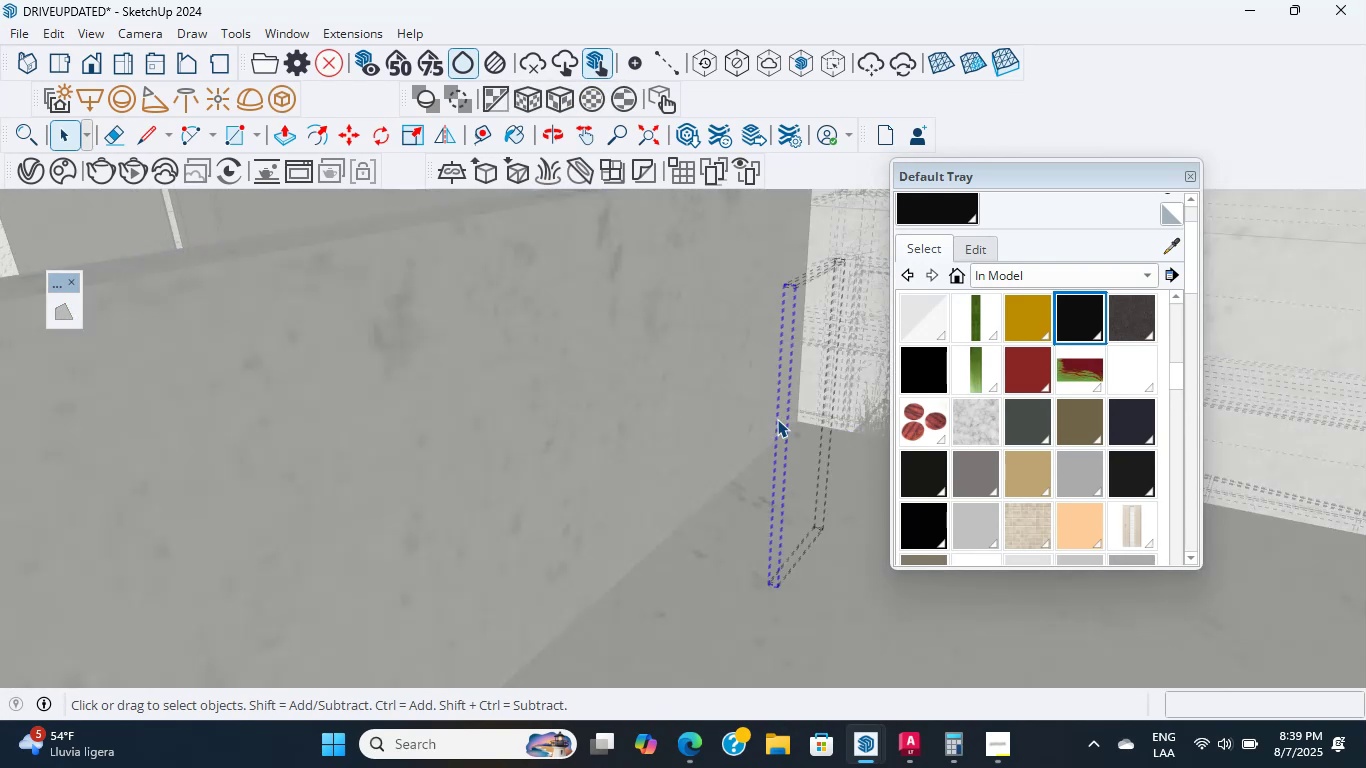 
scroll: coordinate [777, 419], scroll_direction: down, amount: 3.0
 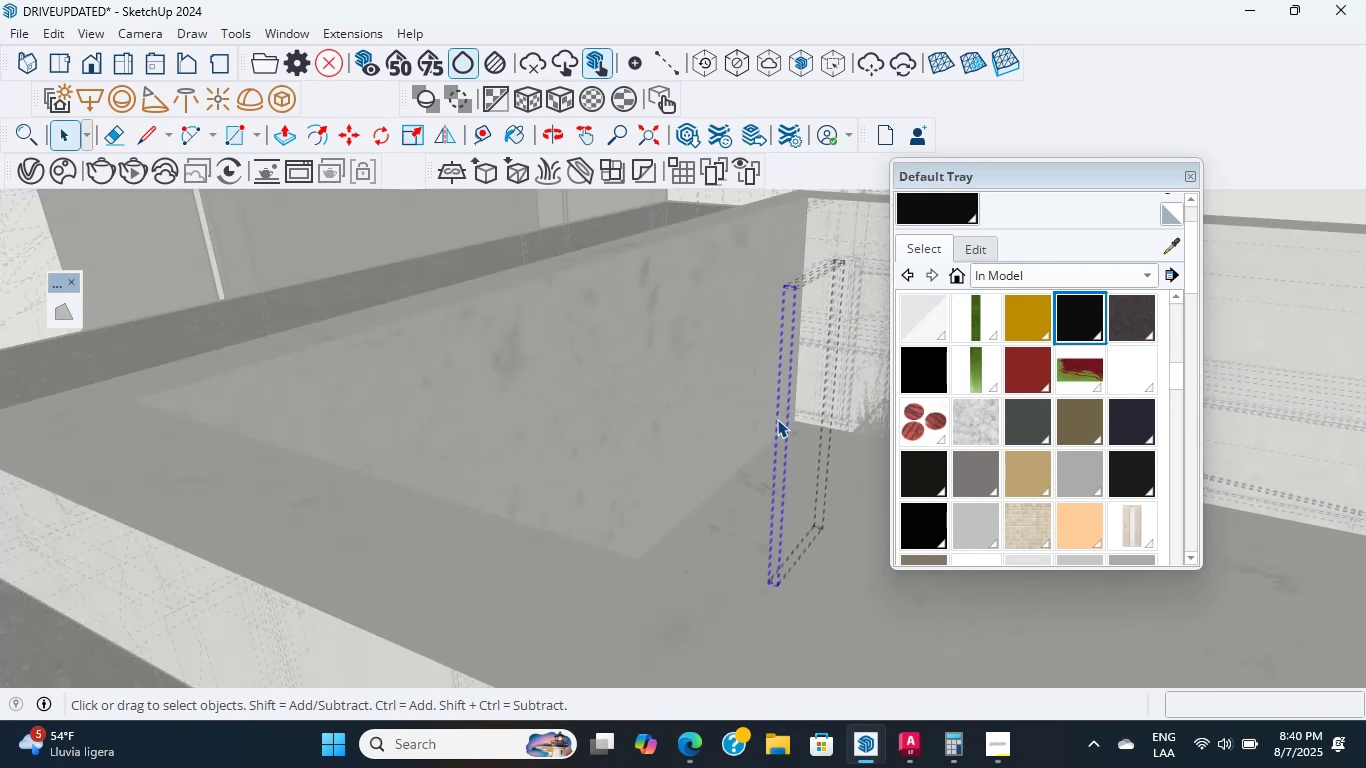 
double_click([777, 419])
 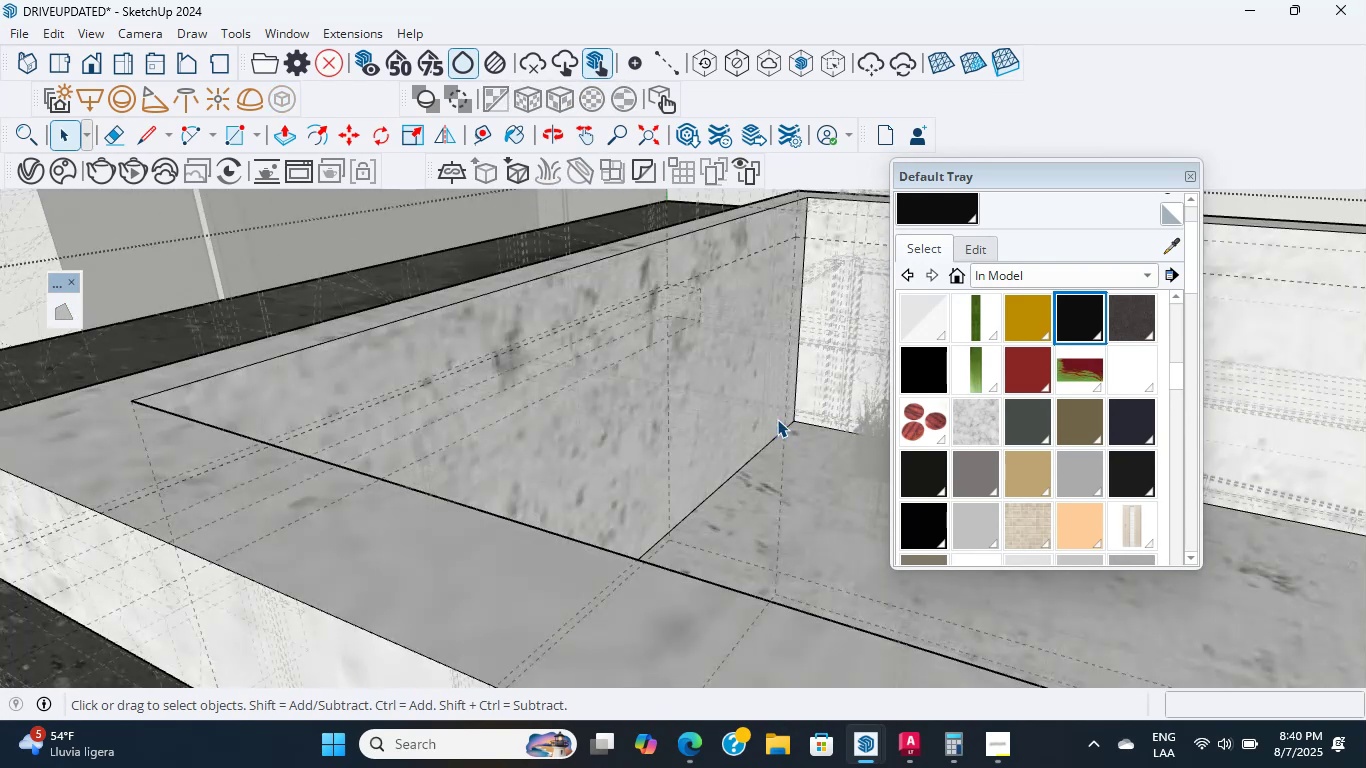 
scroll: coordinate [777, 419], scroll_direction: up, amount: 6.0
 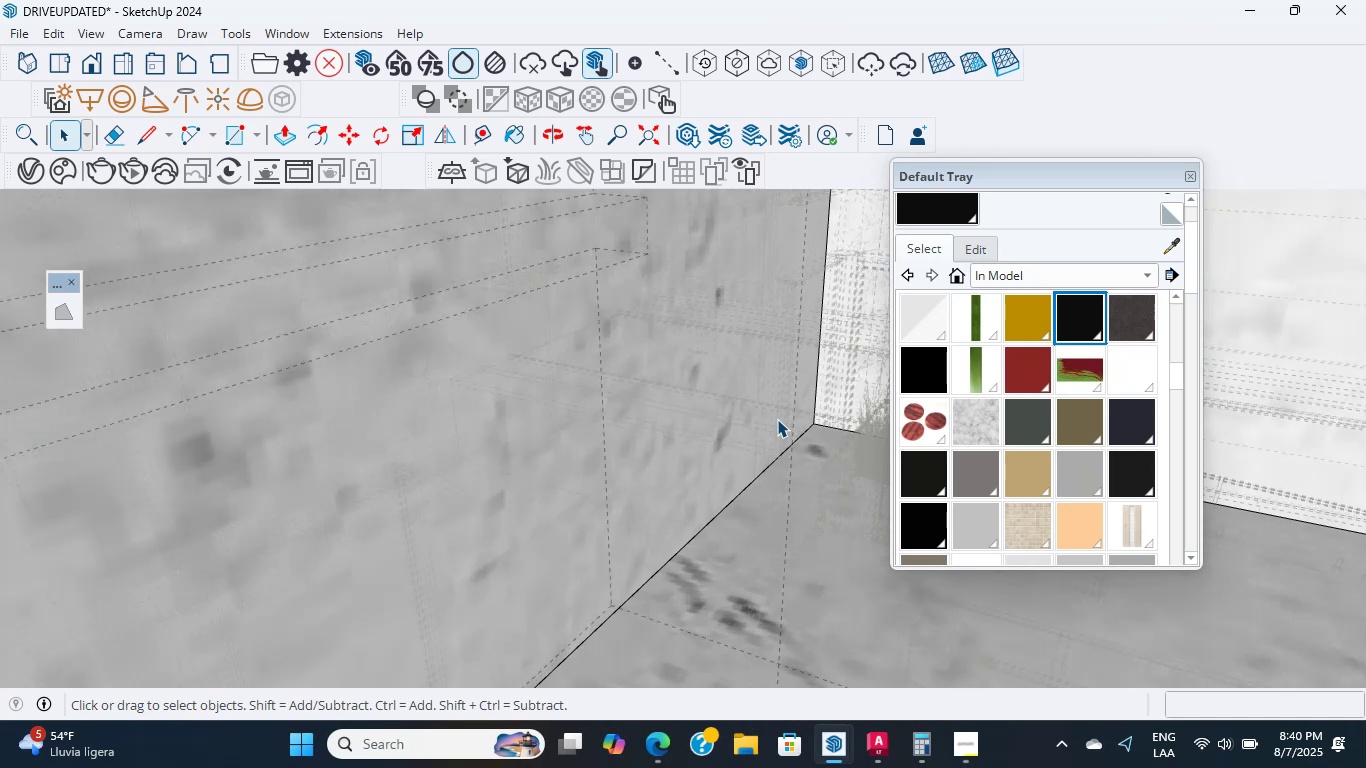 
scroll: coordinate [777, 419], scroll_direction: down, amount: 1.0
 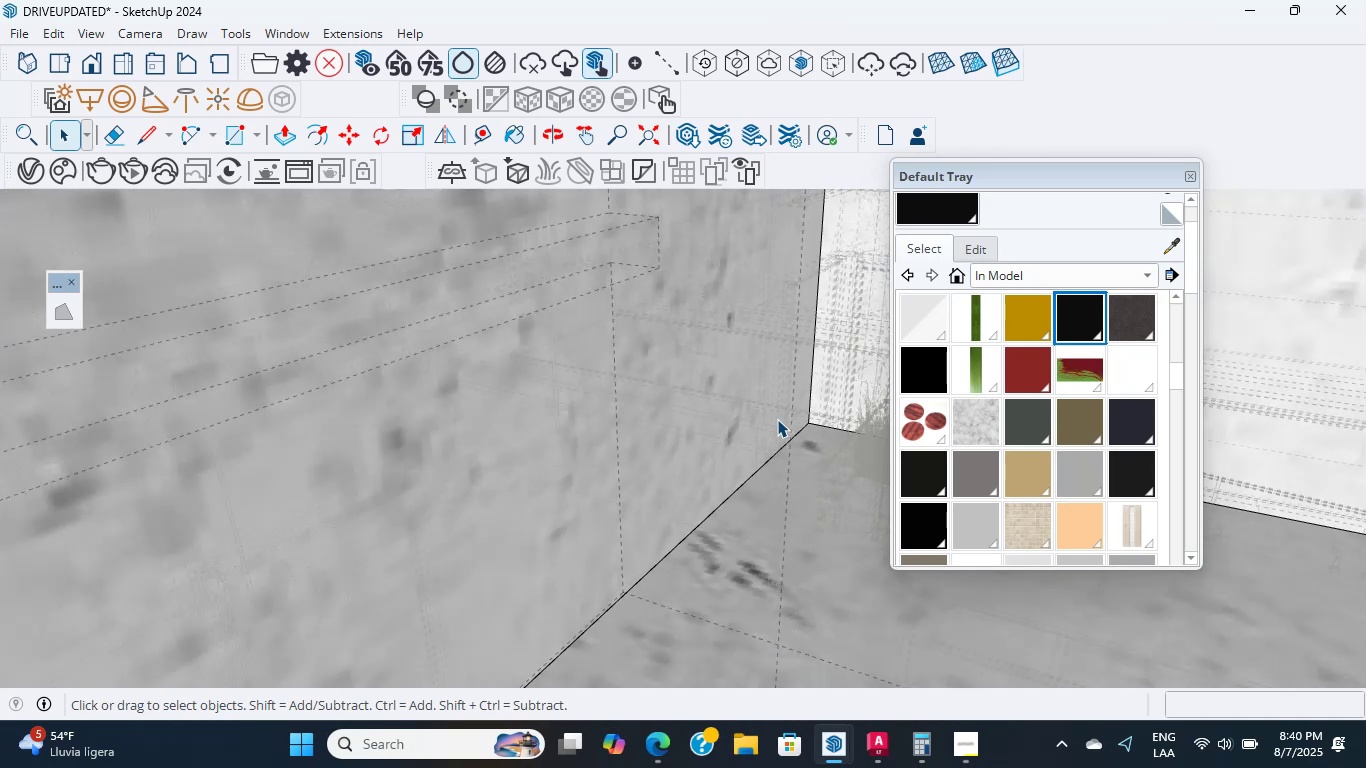 
scroll: coordinate [777, 419], scroll_direction: up, amount: 1.0
 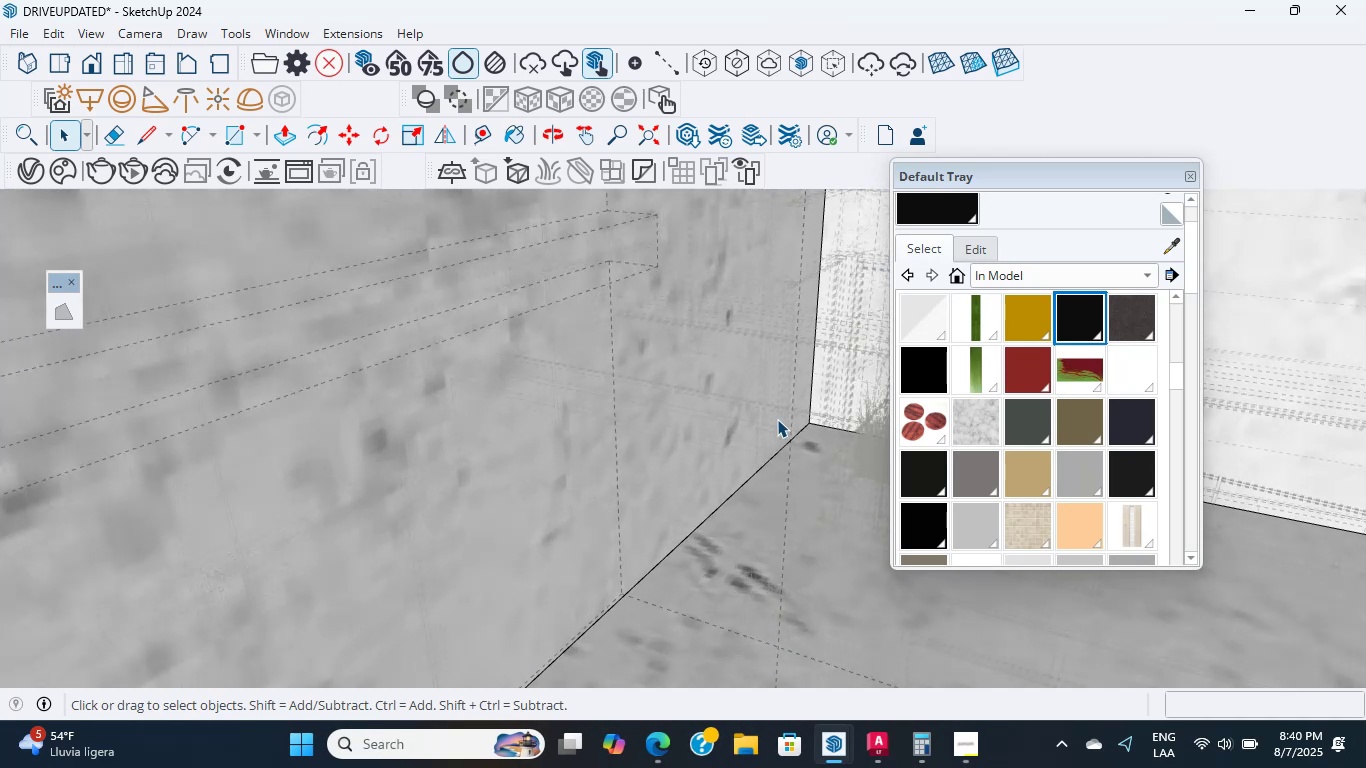 
scroll: coordinate [777, 419], scroll_direction: down, amount: 1.0
 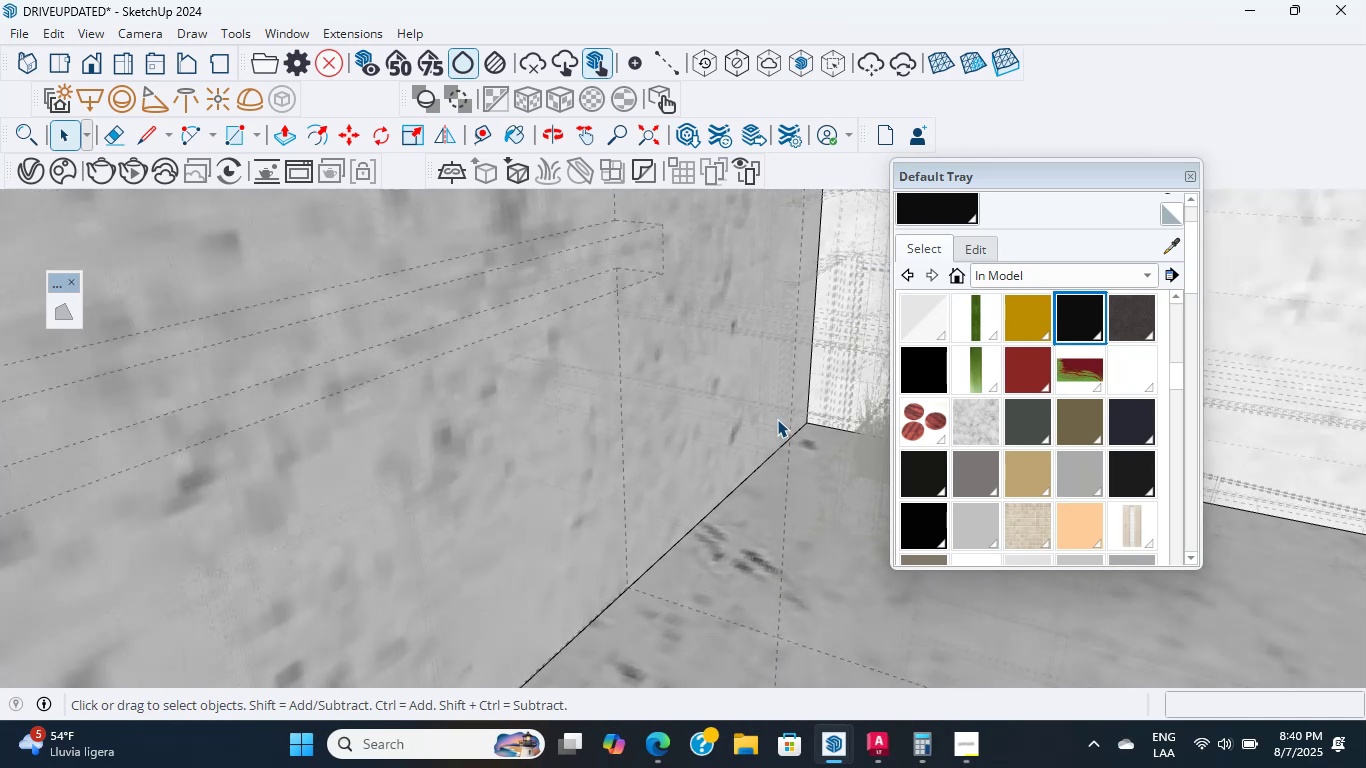 
scroll: coordinate [777, 419], scroll_direction: up, amount: 1.0
 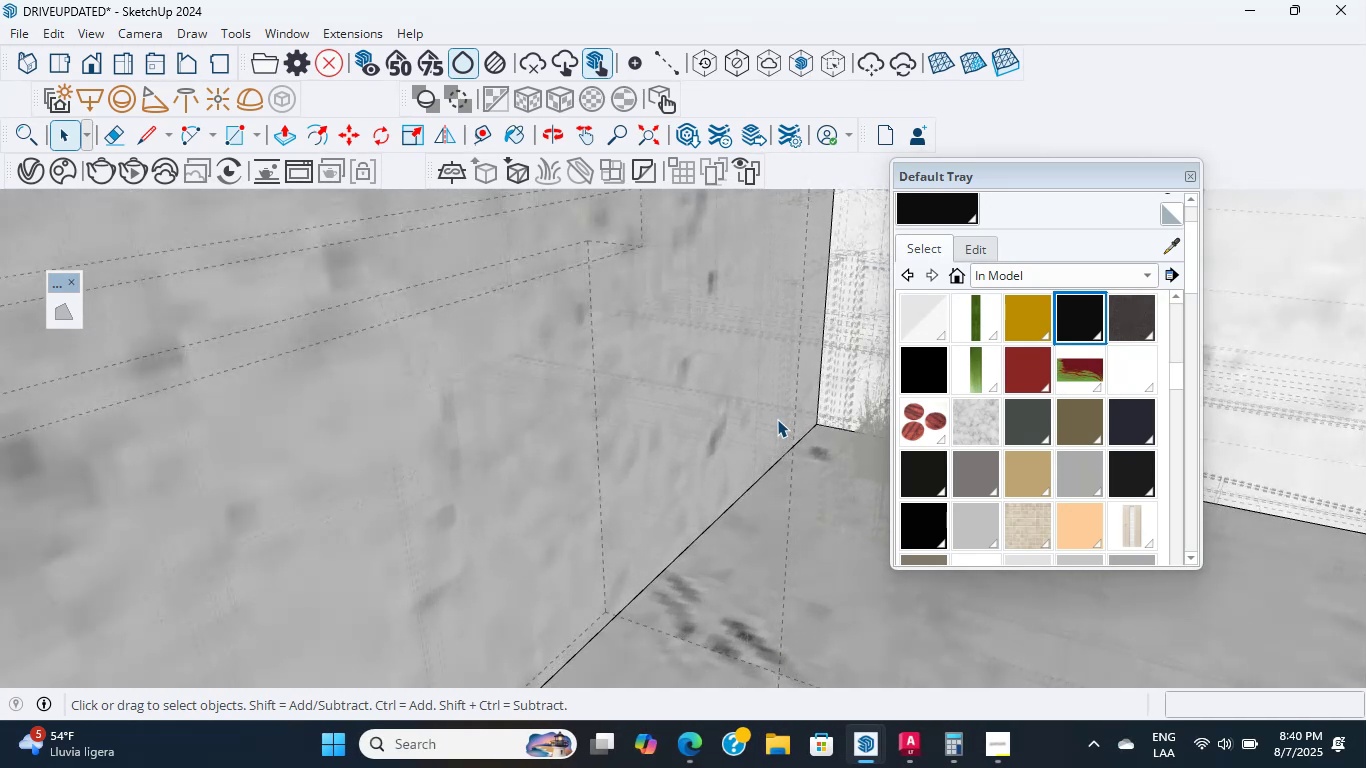 
scroll: coordinate [777, 419], scroll_direction: down, amount: 1.0
 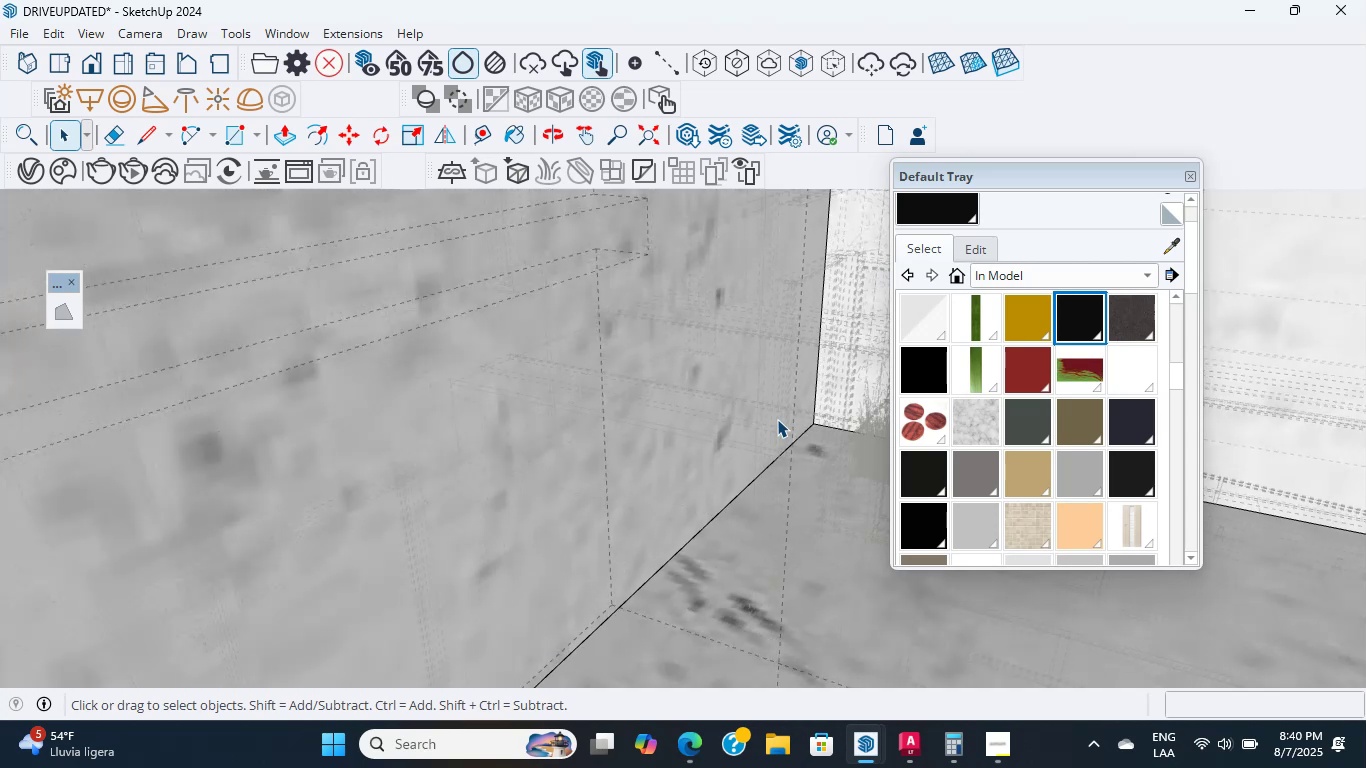 
scroll: coordinate [777, 419], scroll_direction: up, amount: 9.0
 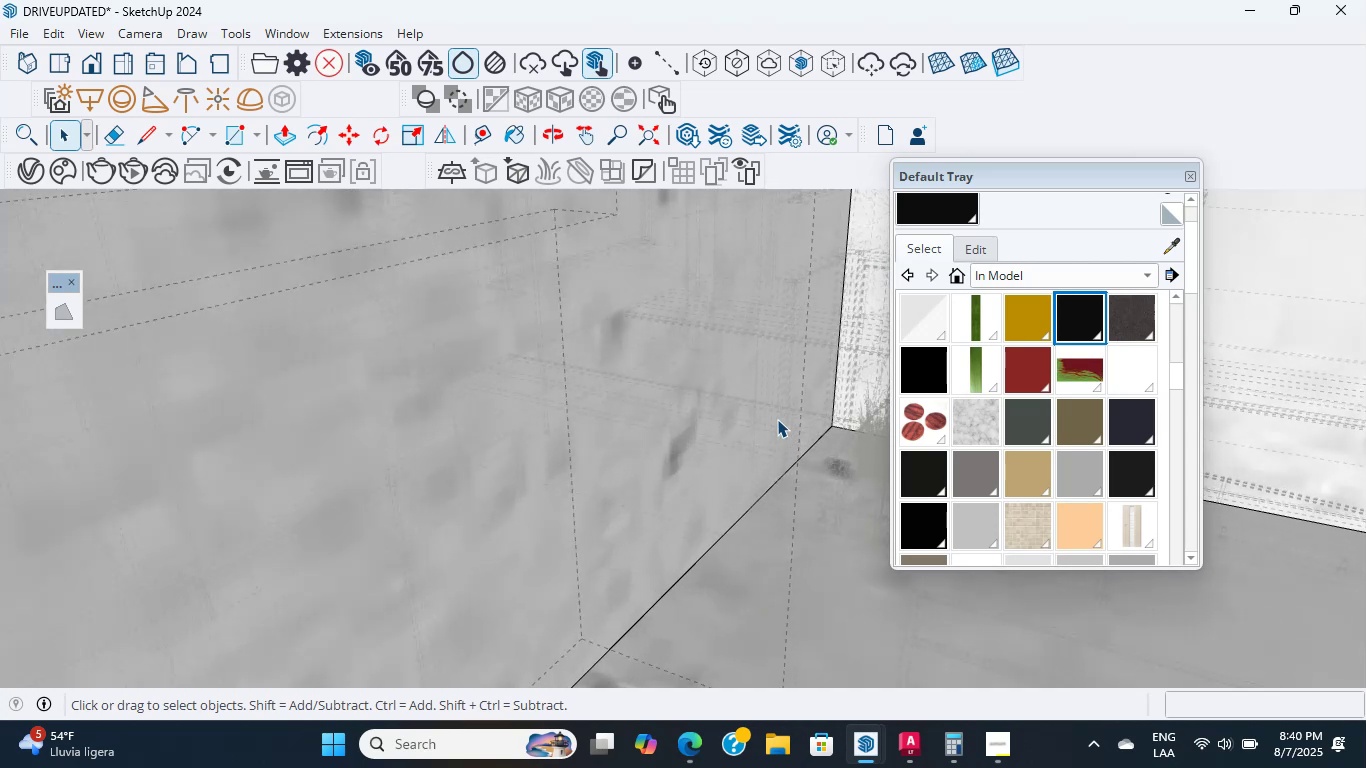 
double_click([777, 419])
 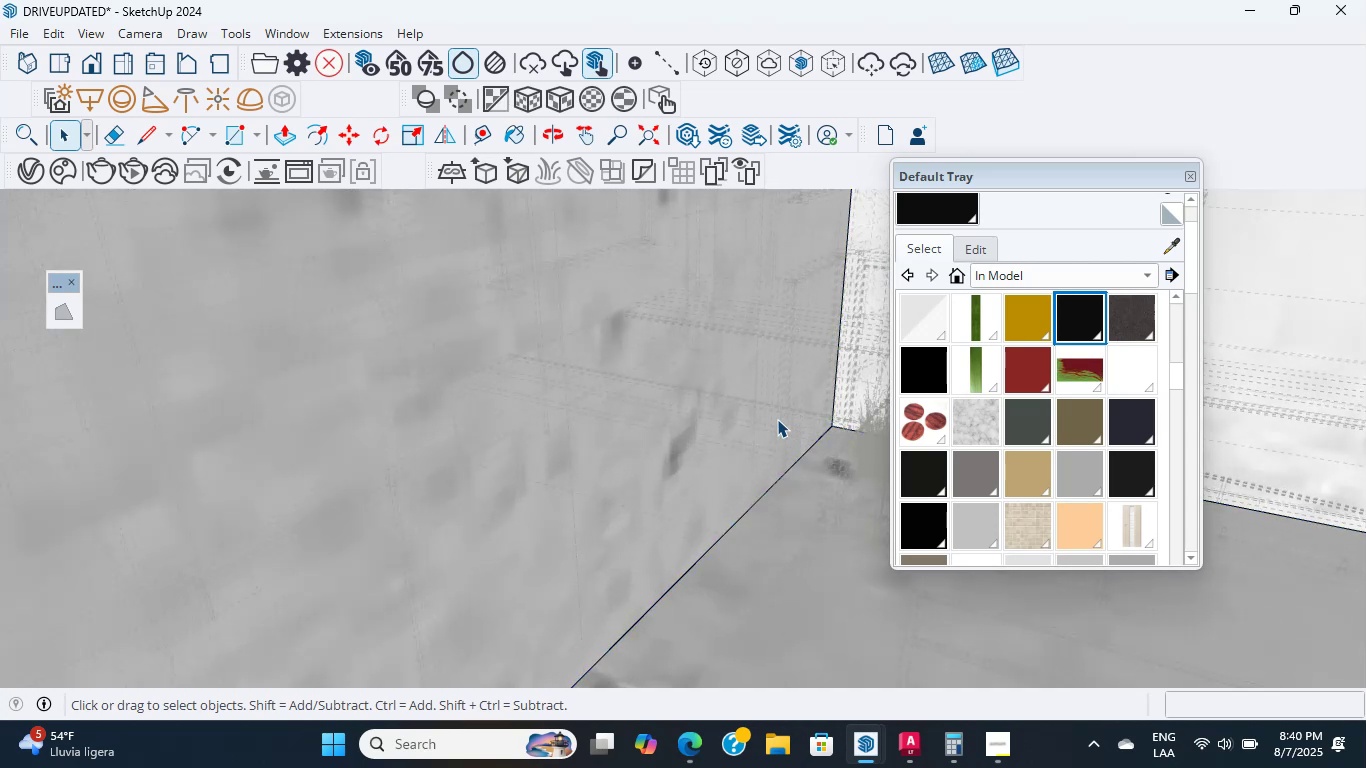 
triple_click([777, 419])
 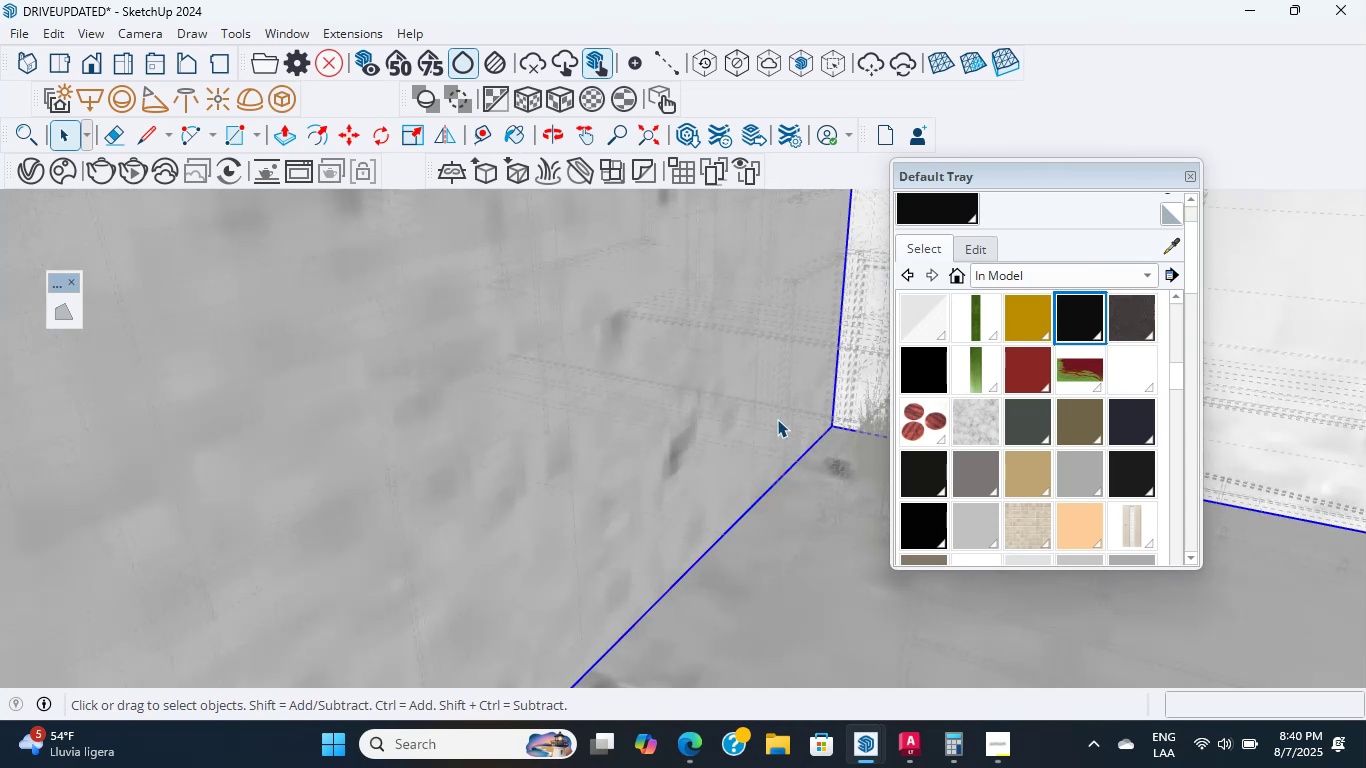 
wait(5.51)
 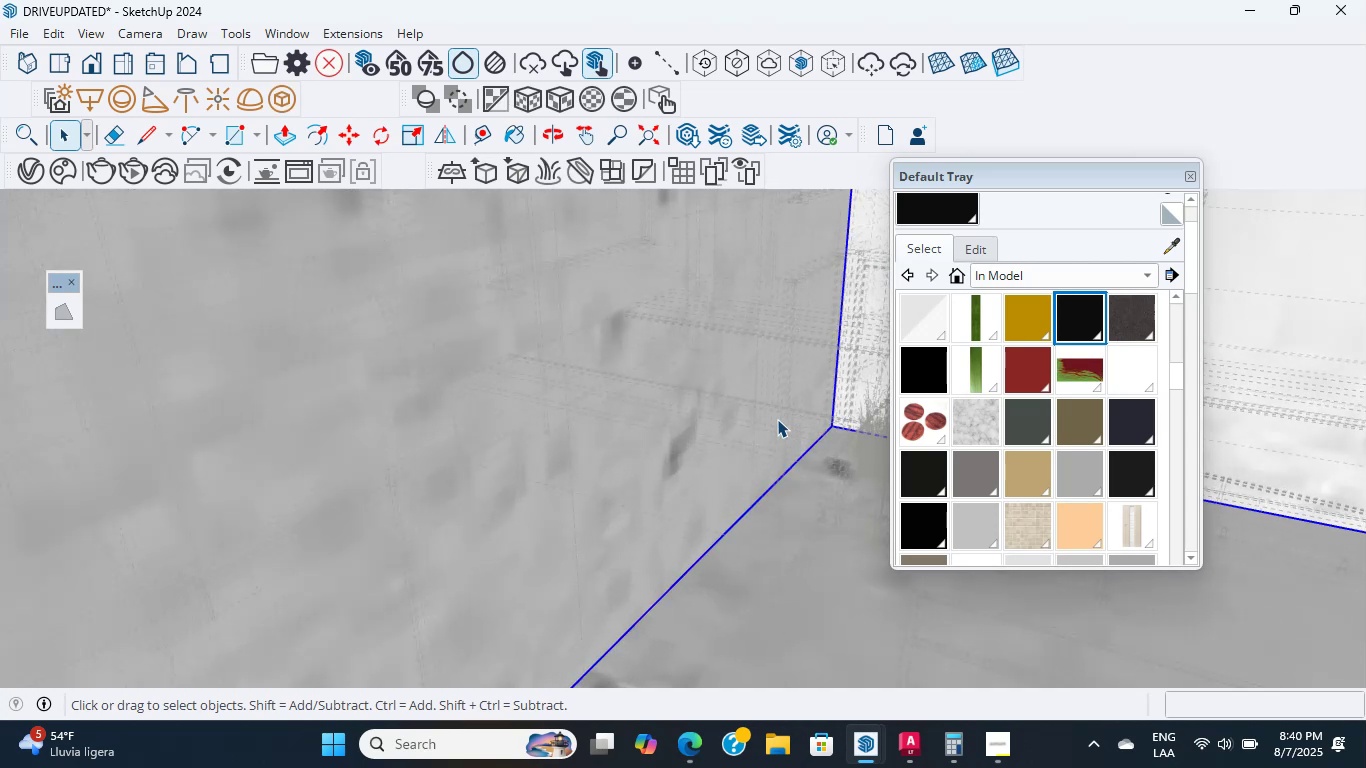 
scroll: coordinate [777, 419], scroll_direction: up, amount: 10.0
 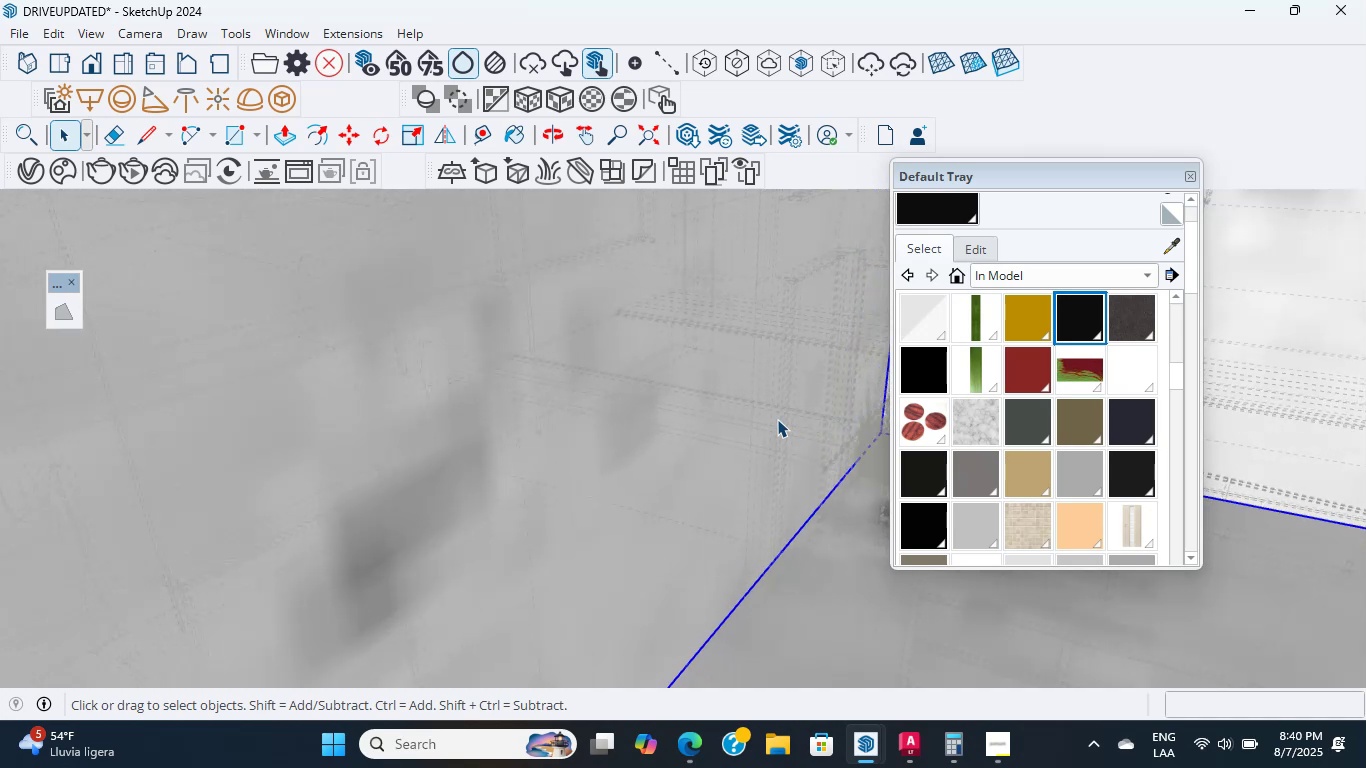 
double_click([777, 419])
 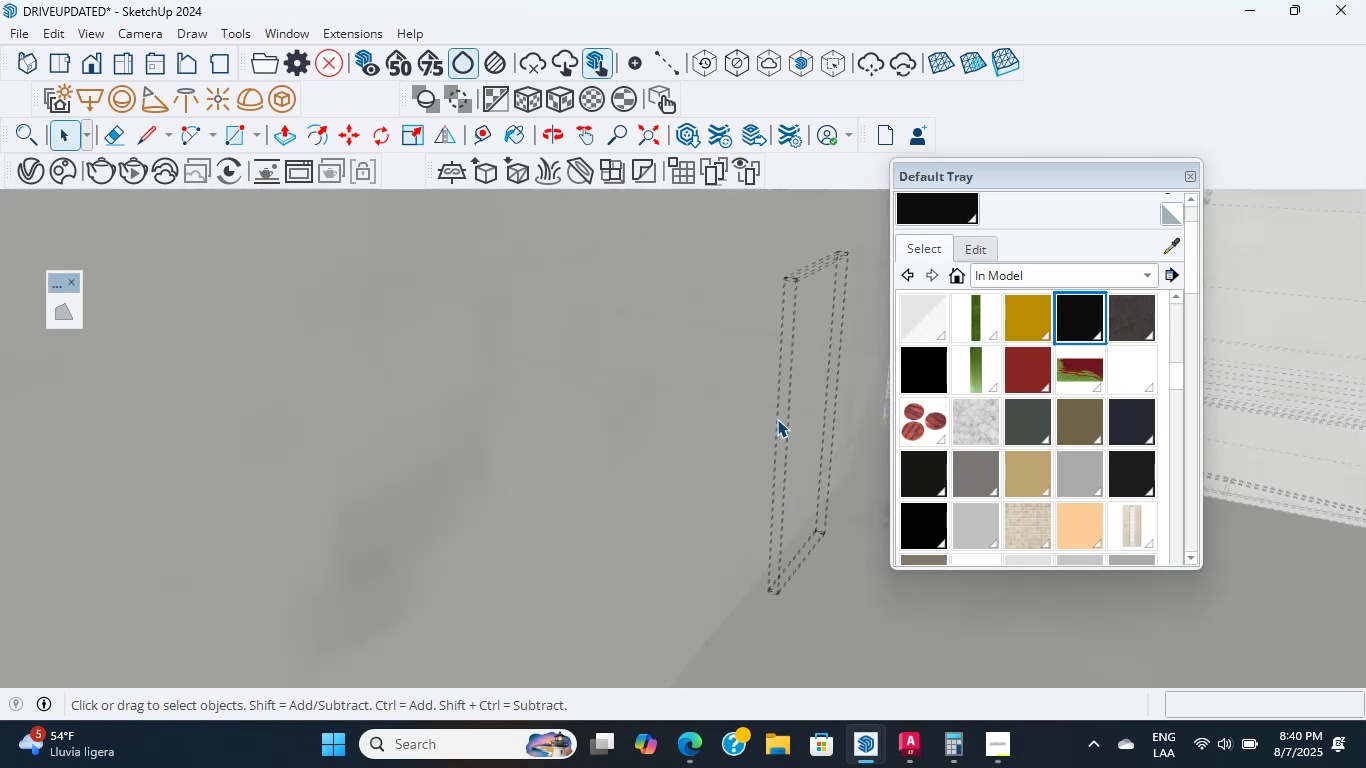 
triple_click([777, 419])
 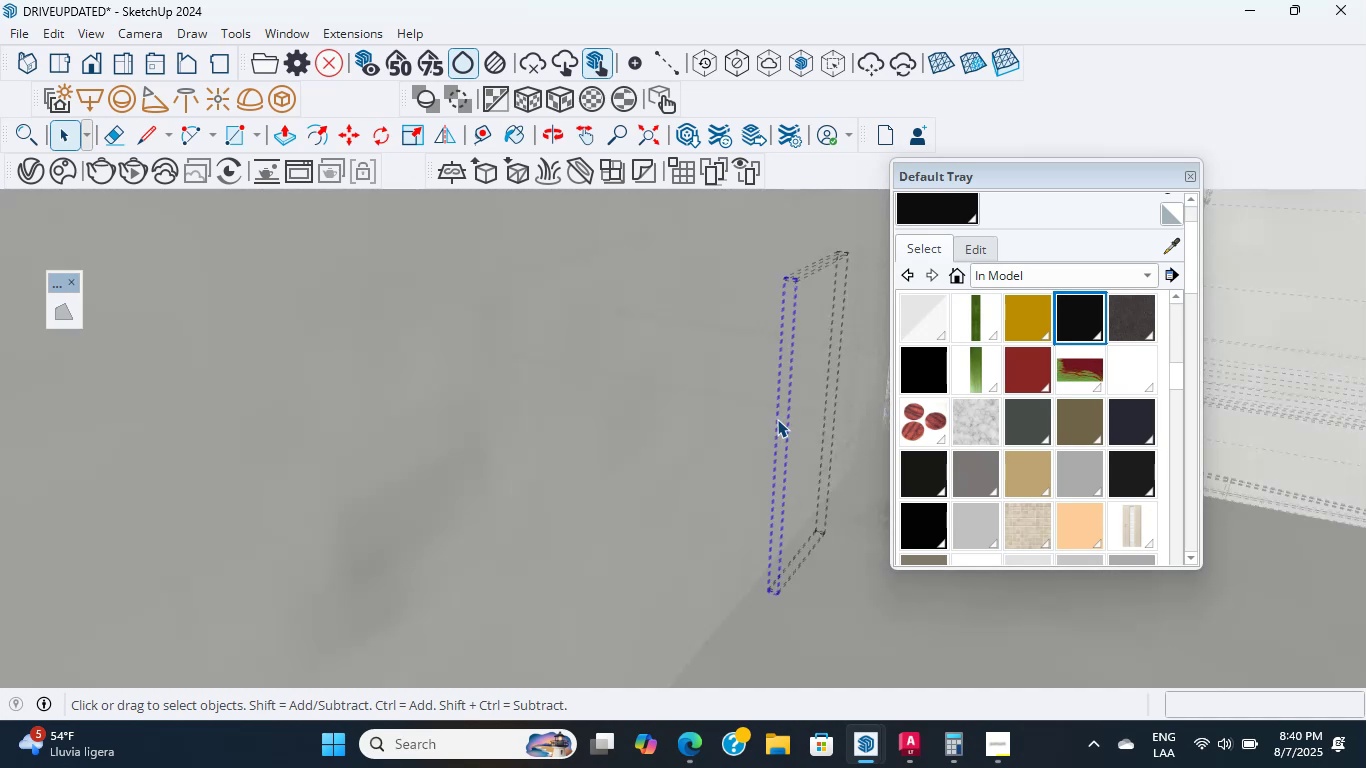 
scroll: coordinate [777, 419], scroll_direction: up, amount: 2.0
 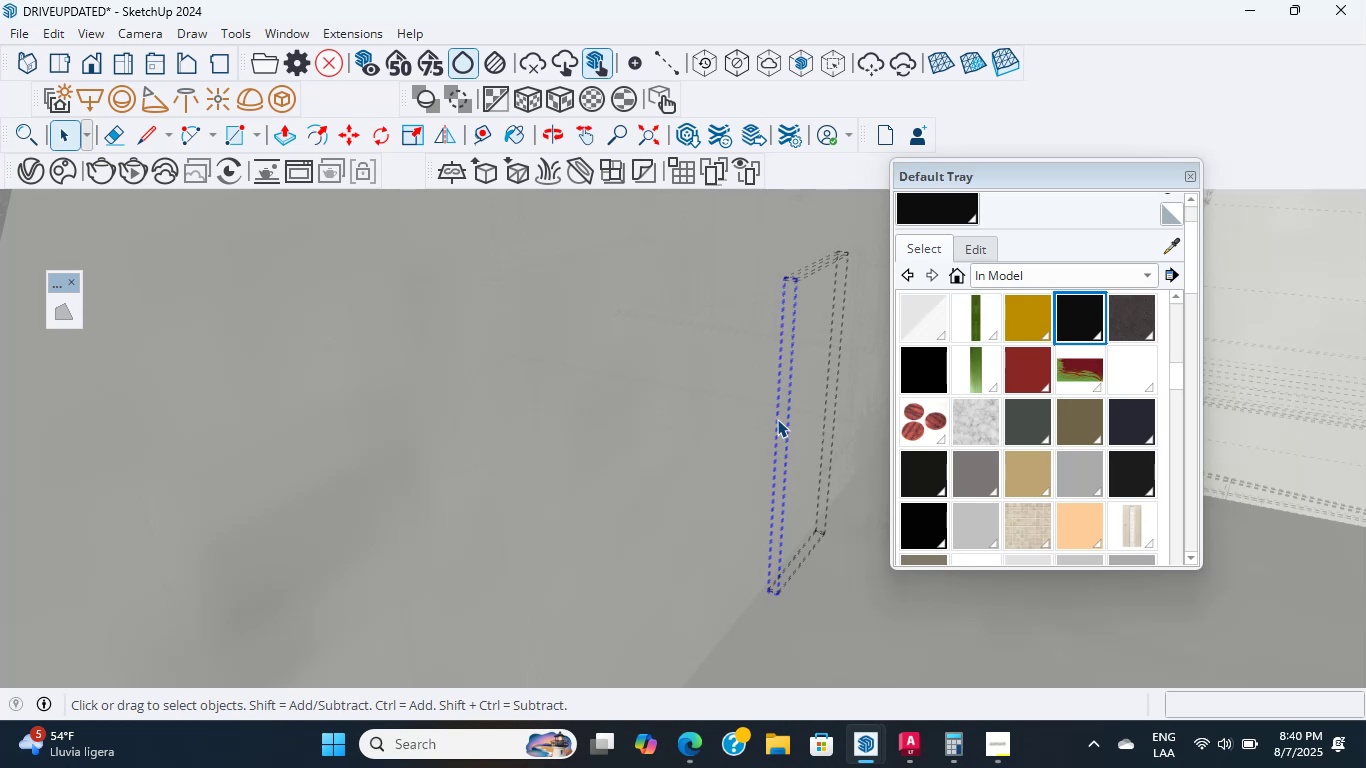 
wait(28.55)
 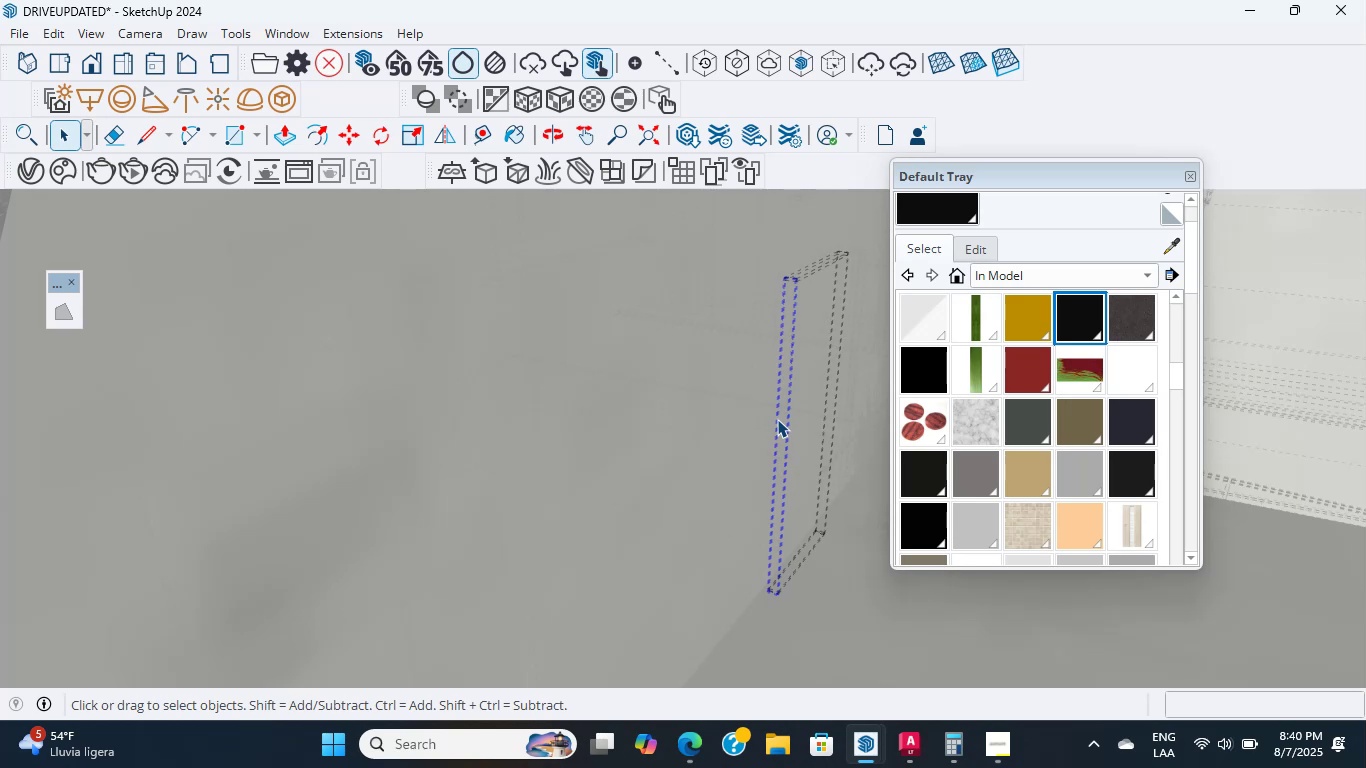 
scroll: coordinate [114, 266], scroll_direction: up, amount: 22.0
 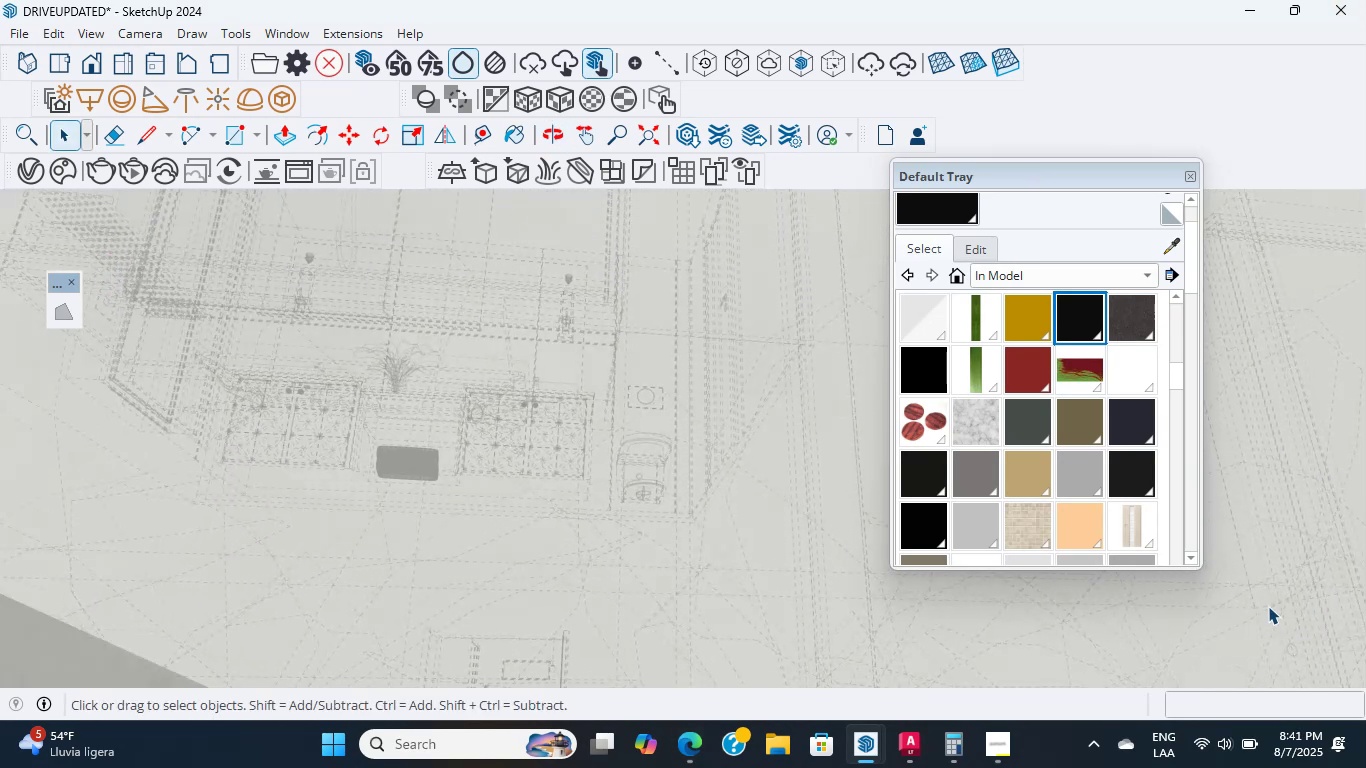 
scroll: coordinate [748, 520], scroll_direction: up, amount: 5.0
 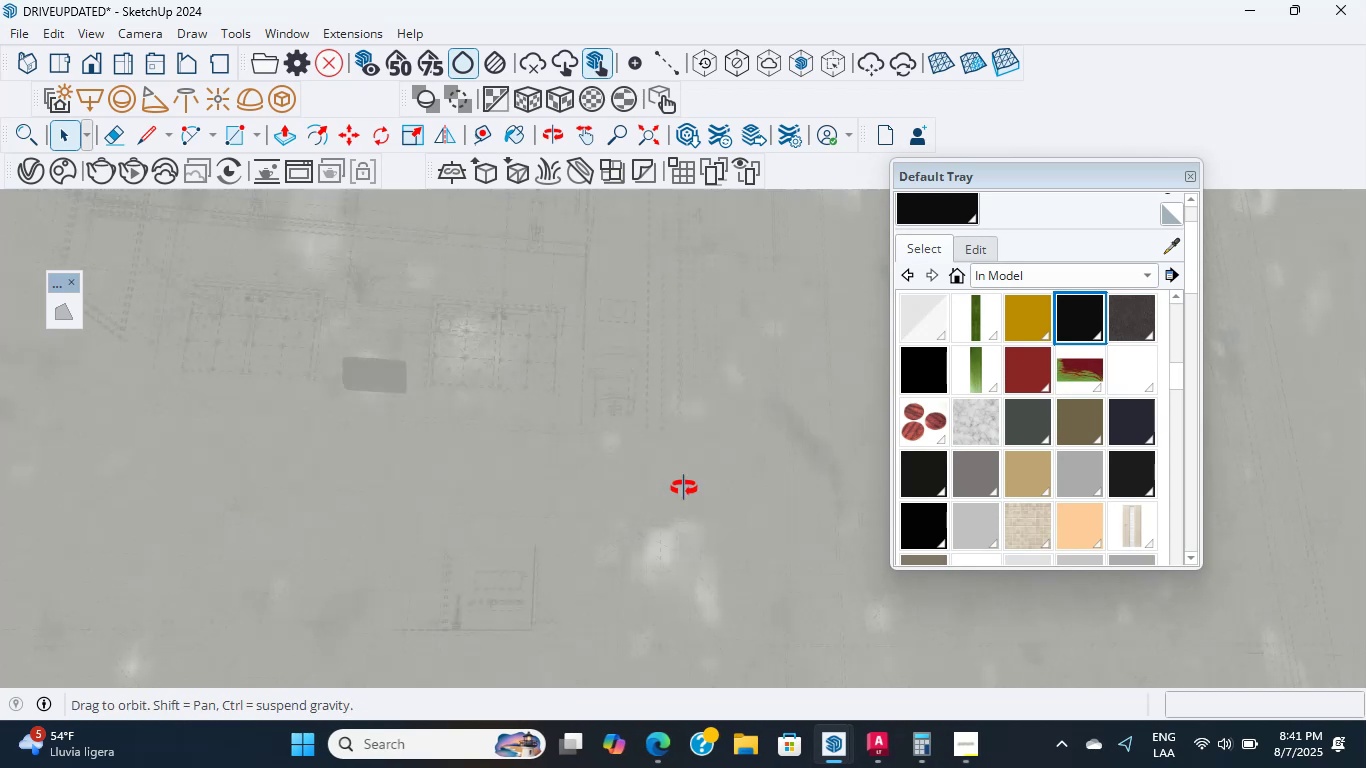 
scroll: coordinate [690, 520], scroll_direction: down, amount: 32.0
 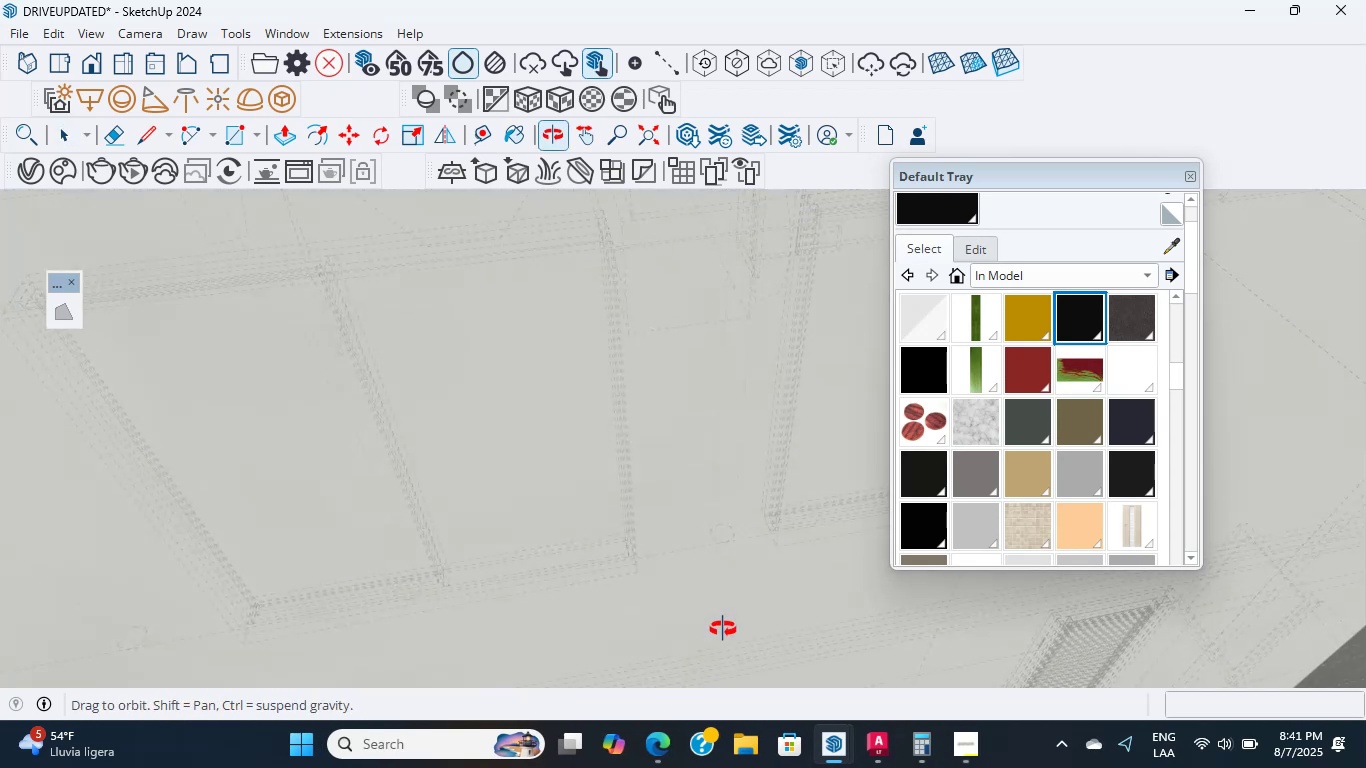 
scroll: coordinate [721, 610], scroll_direction: up, amount: 11.0
 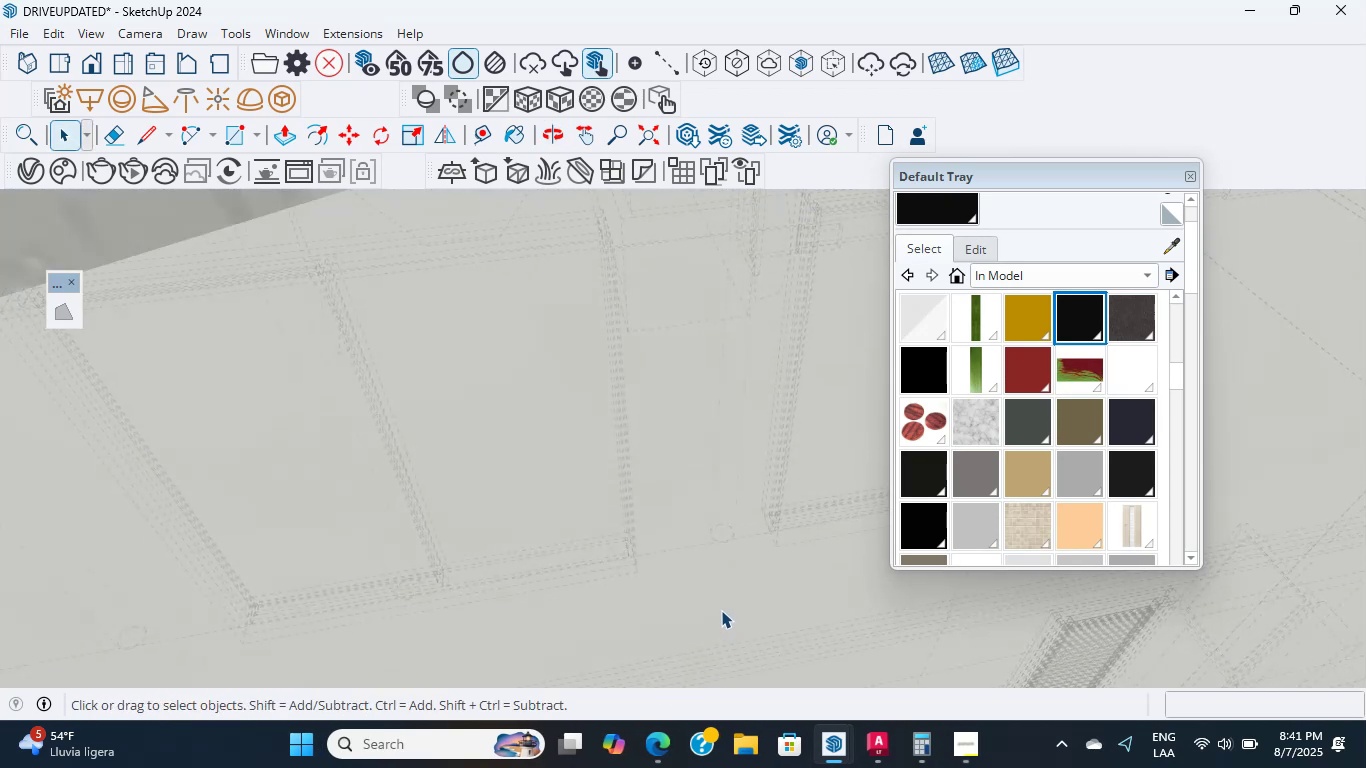 
scroll: coordinate [721, 610], scroll_direction: down, amount: 1.0
 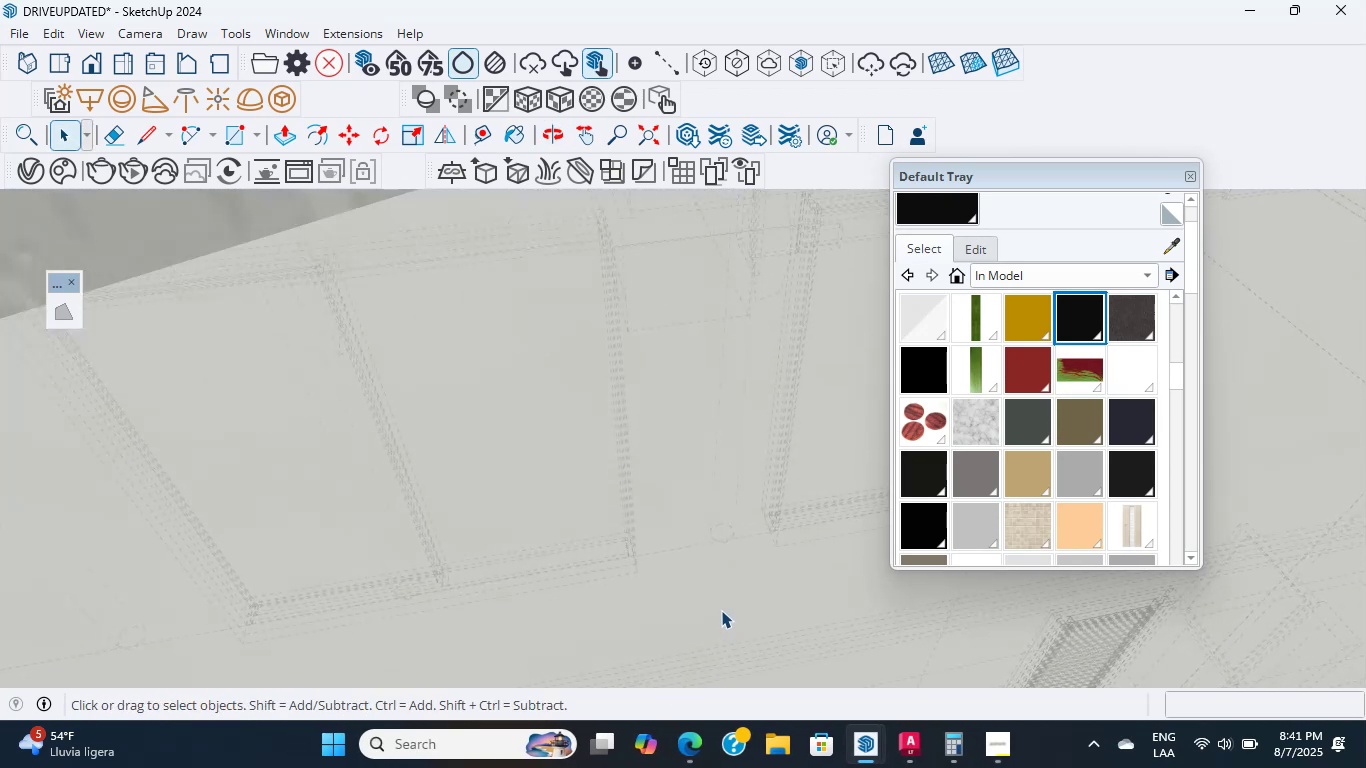 
scroll: coordinate [721, 610], scroll_direction: up, amount: 1.0
 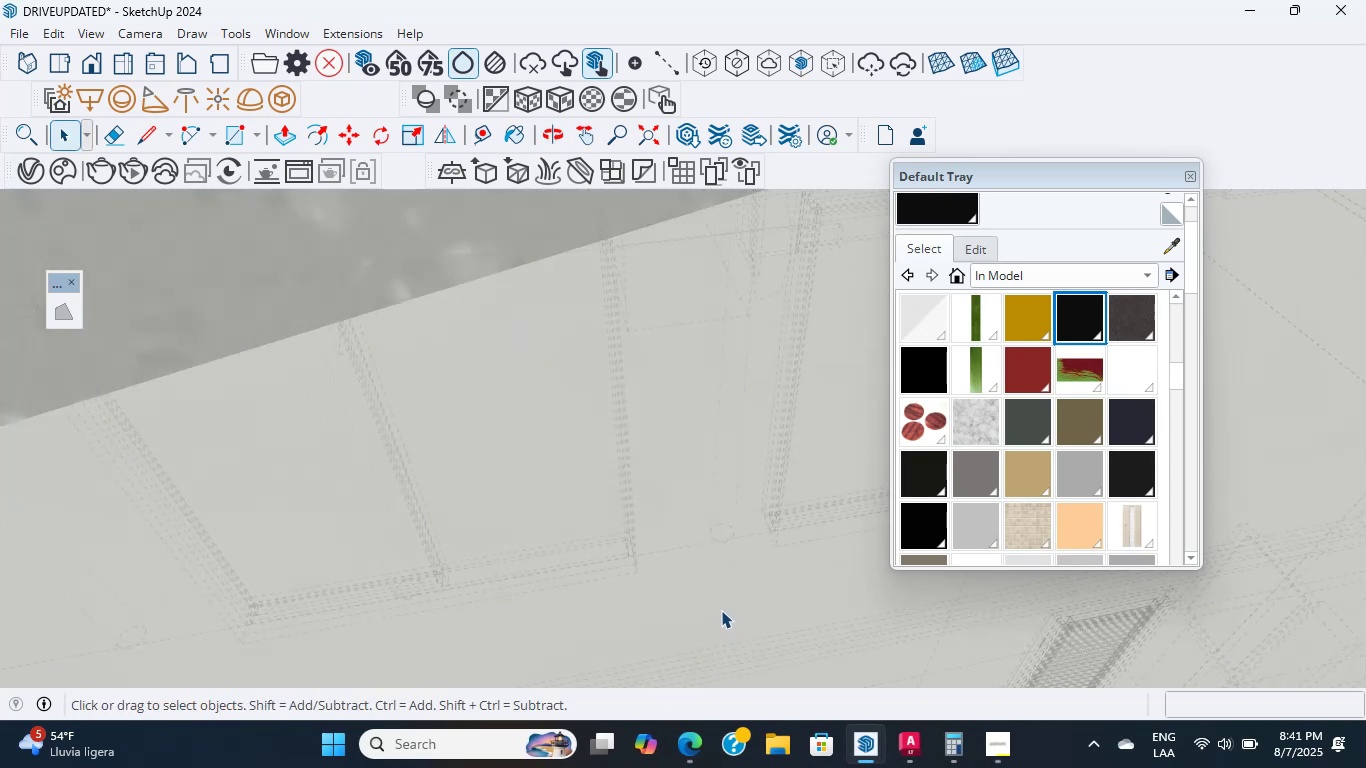 
scroll: coordinate [757, 572], scroll_direction: down, amount: 8.0
 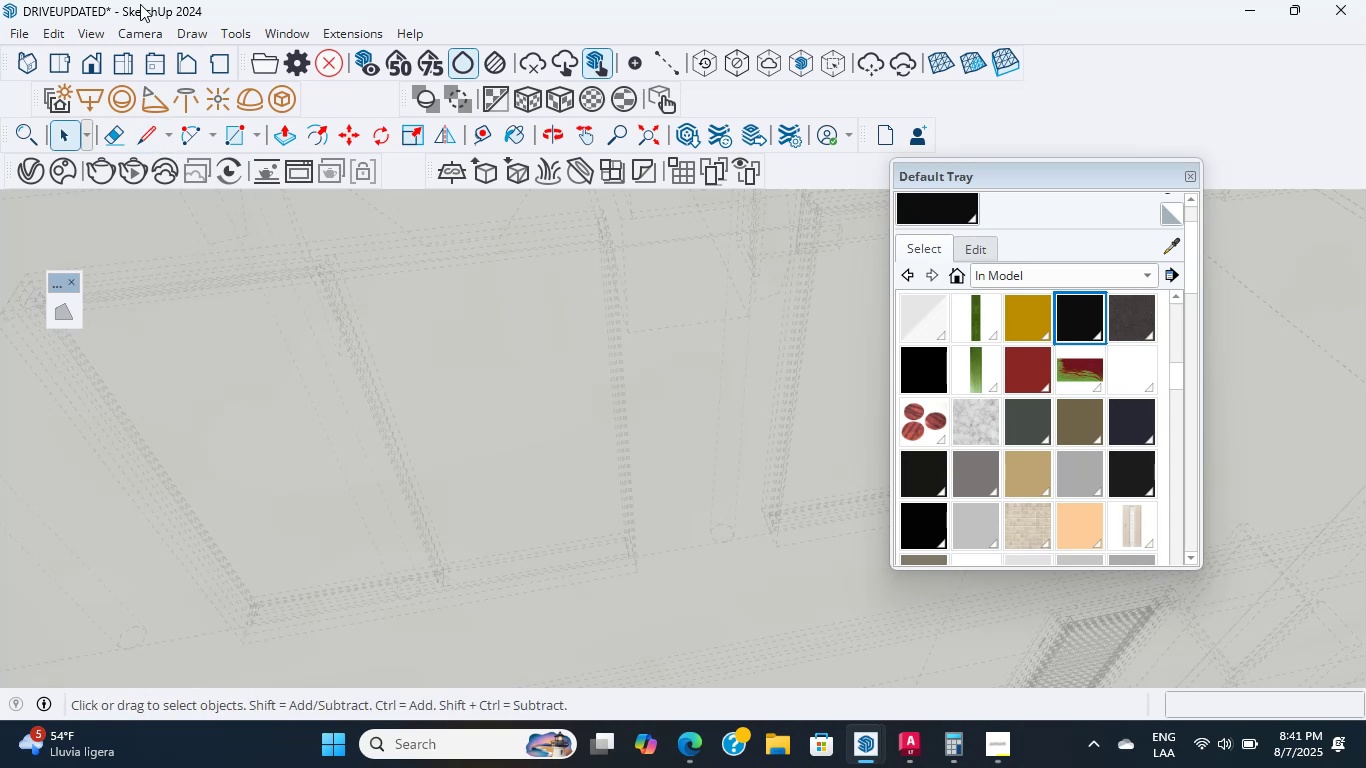 
left_click([121, 63])
 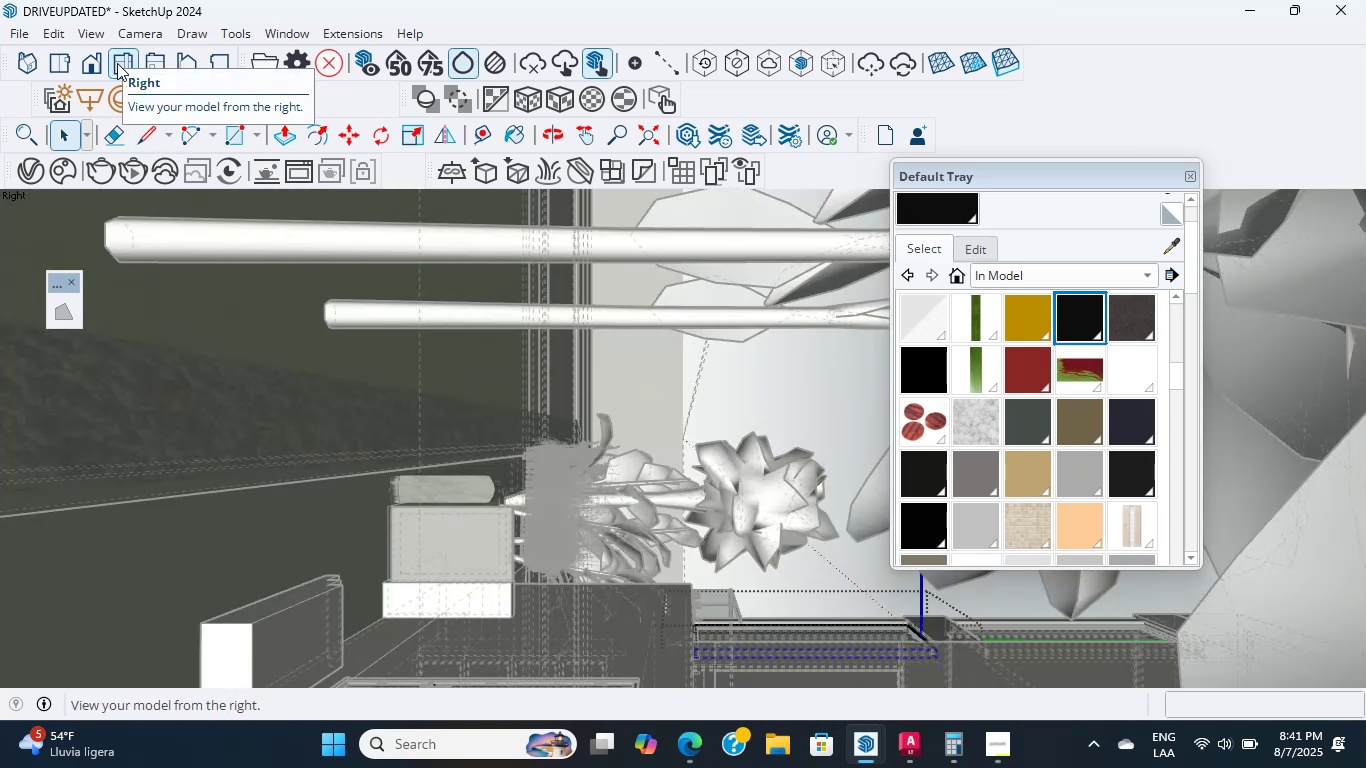 
wait(6.45)
 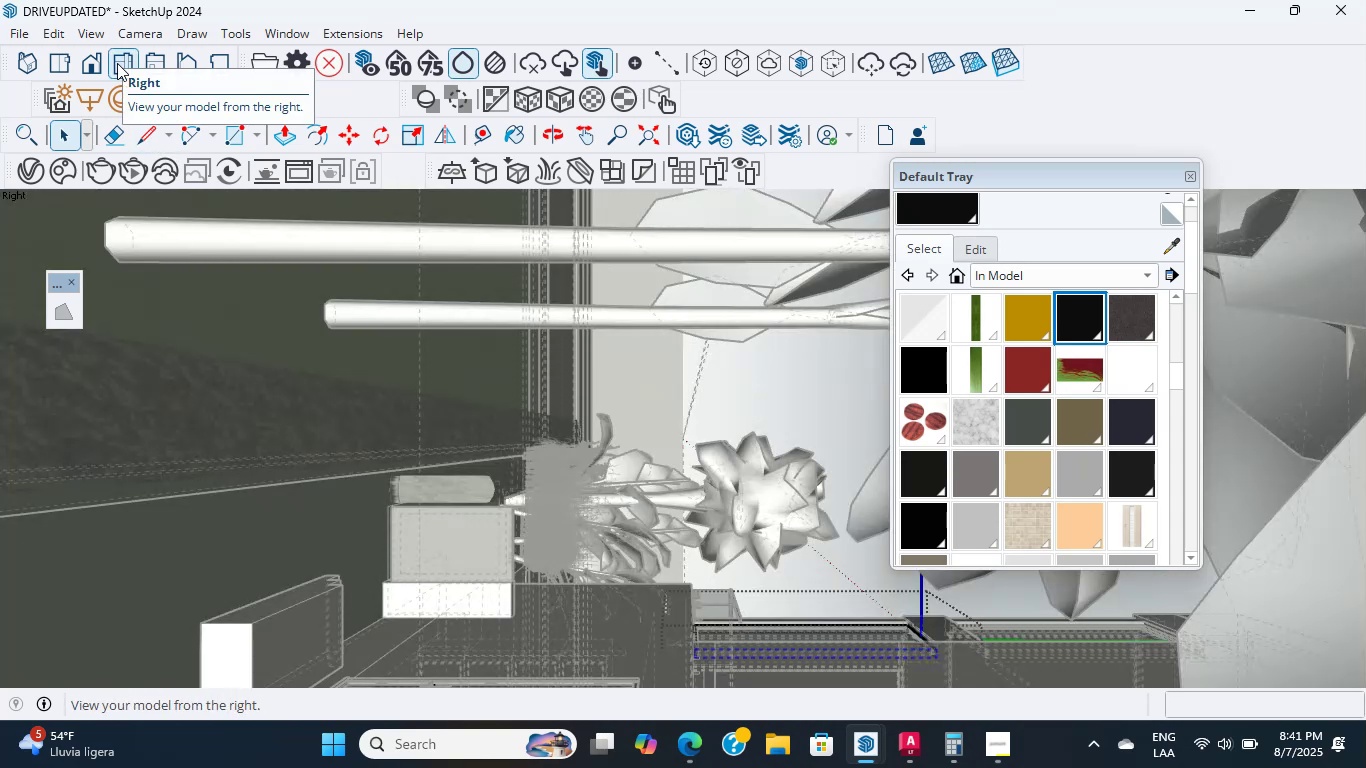 
scroll: coordinate [646, 535], scroll_direction: up, amount: 24.0
 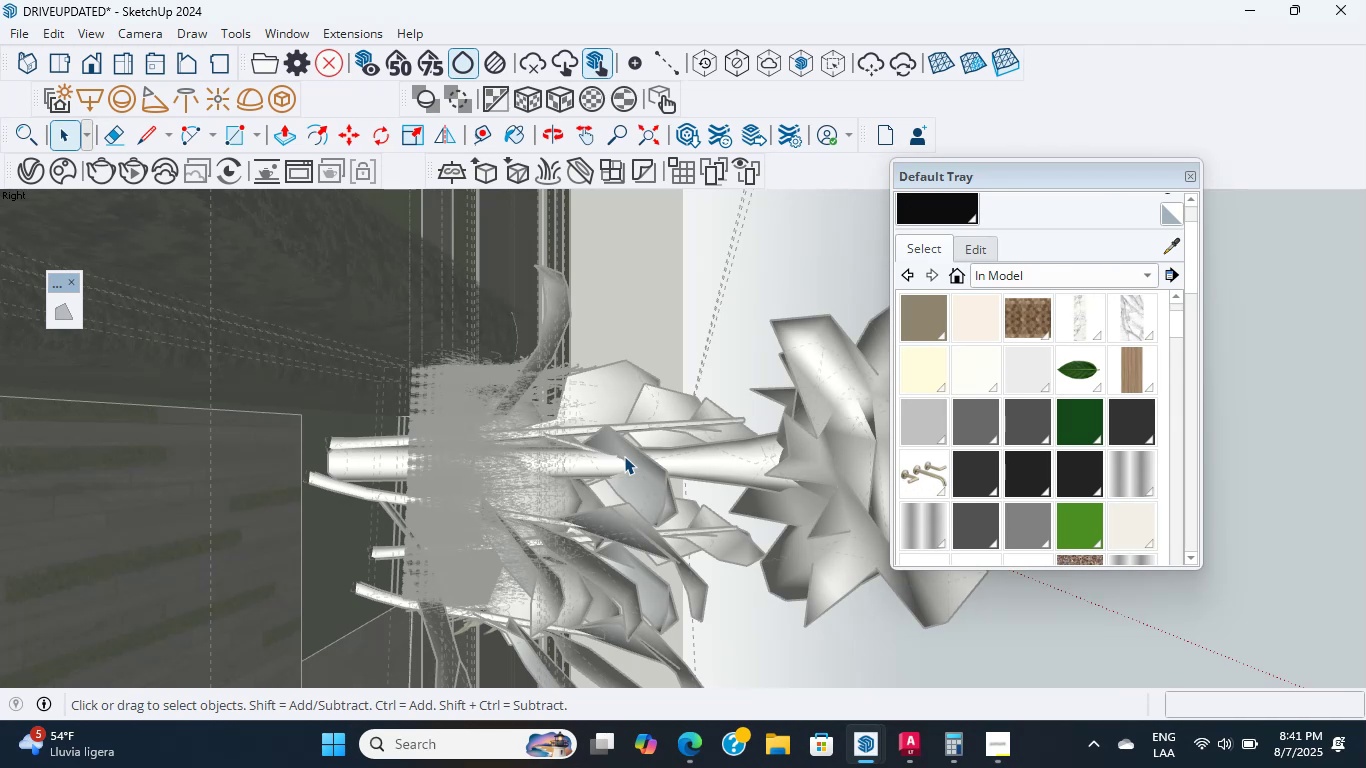 
wait(30.49)
 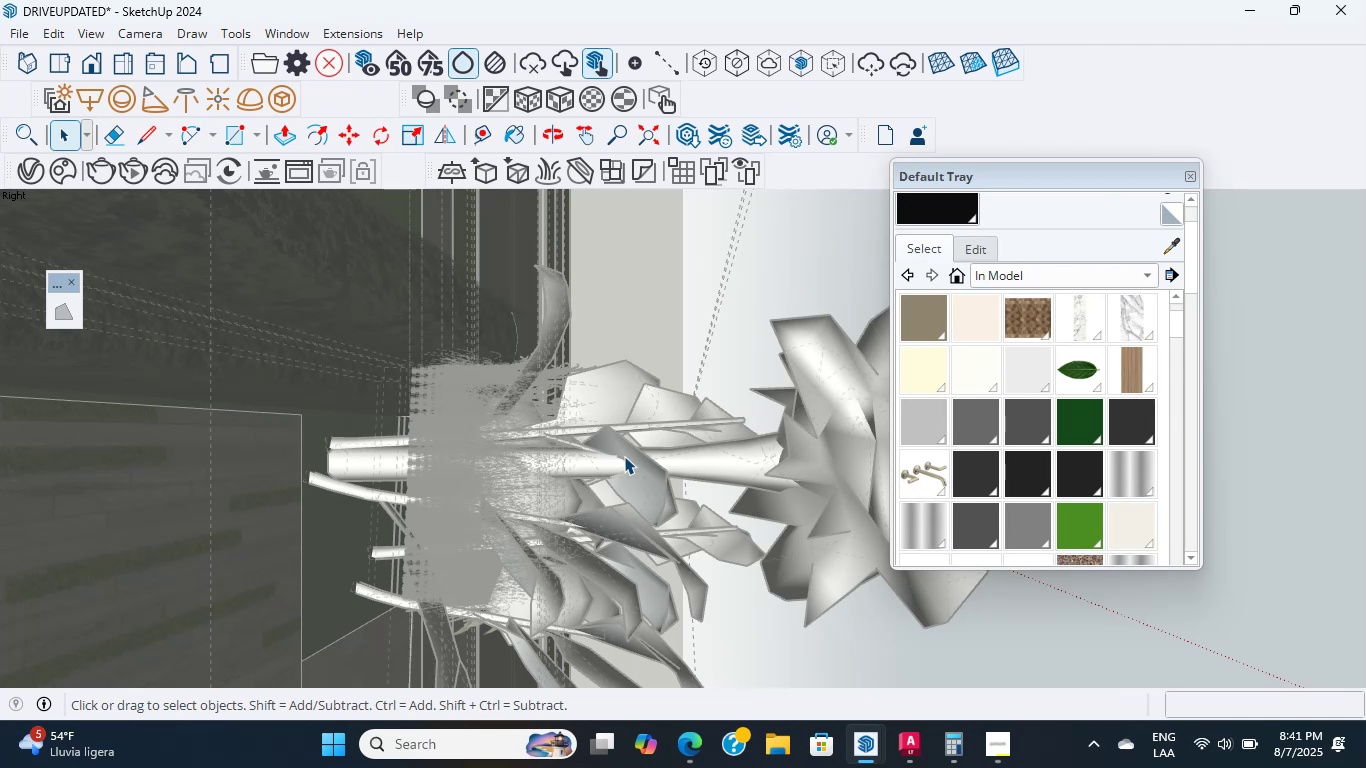 
scroll: coordinate [585, 372], scroll_direction: up, amount: 31.0
 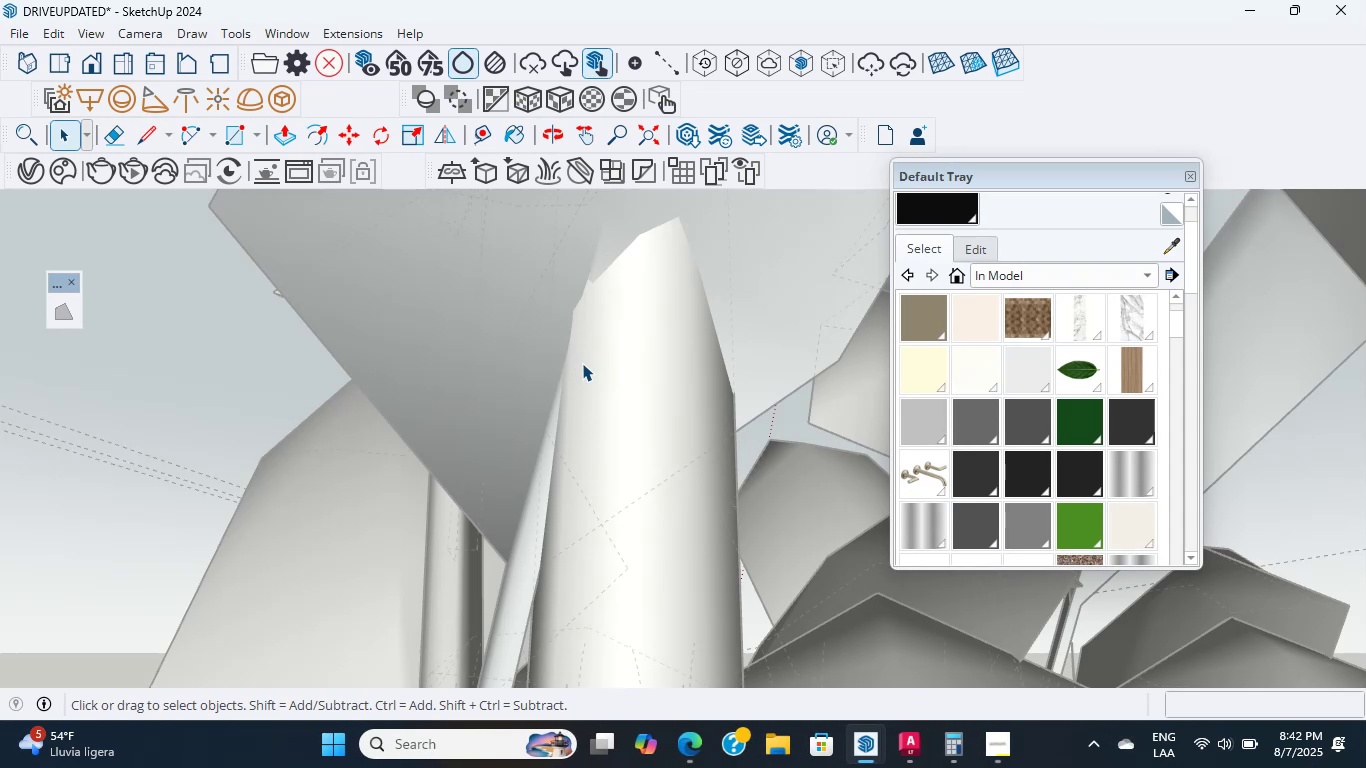 
wait(14.25)
 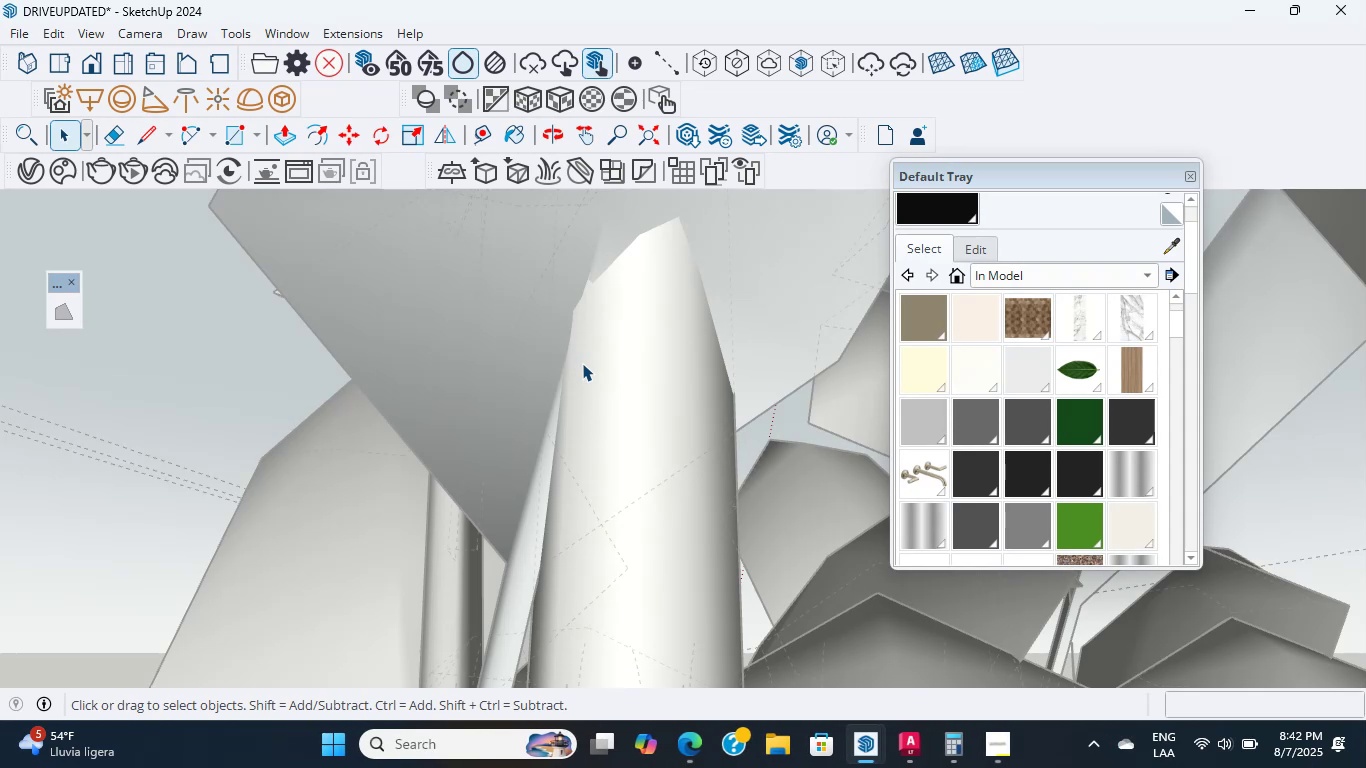 
scroll: coordinate [703, 476], scroll_direction: up, amount: 13.0
 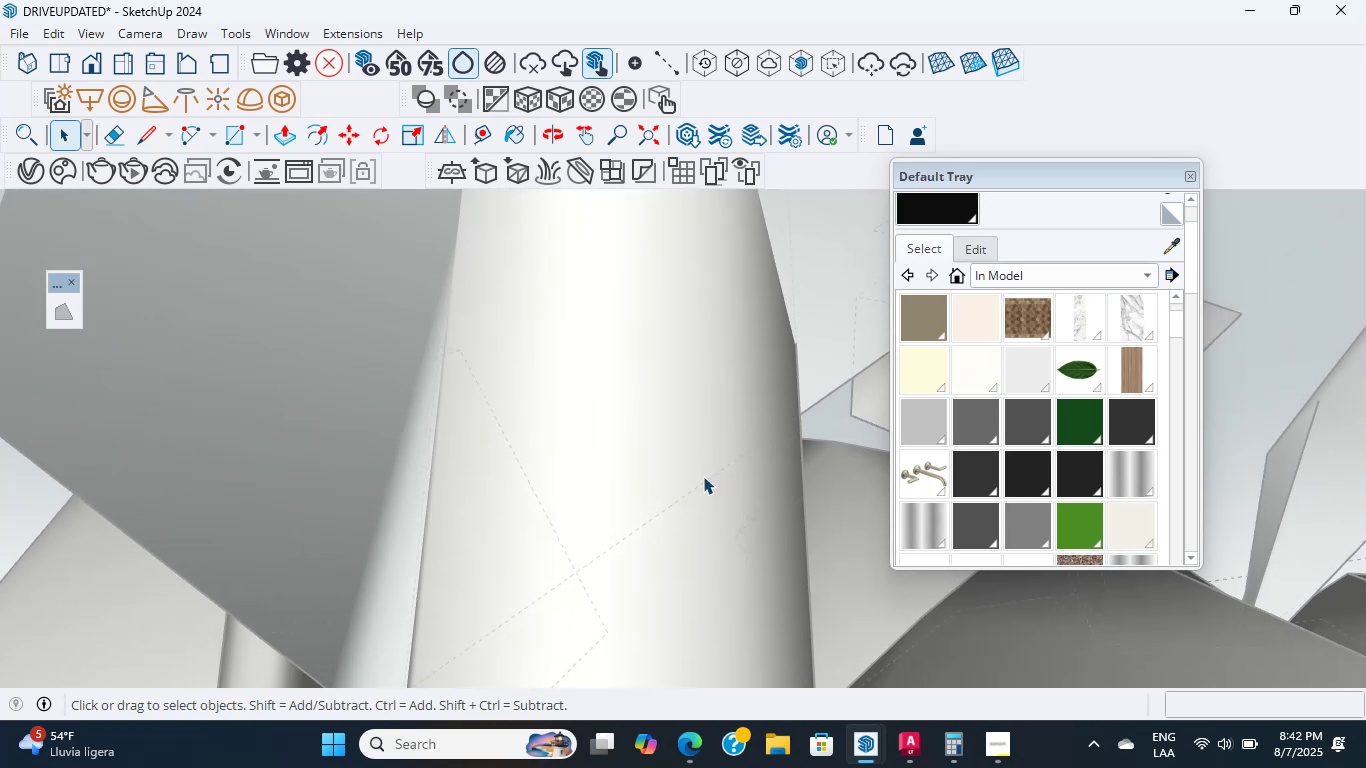 
scroll: coordinate [703, 476], scroll_direction: down, amount: 8.0
 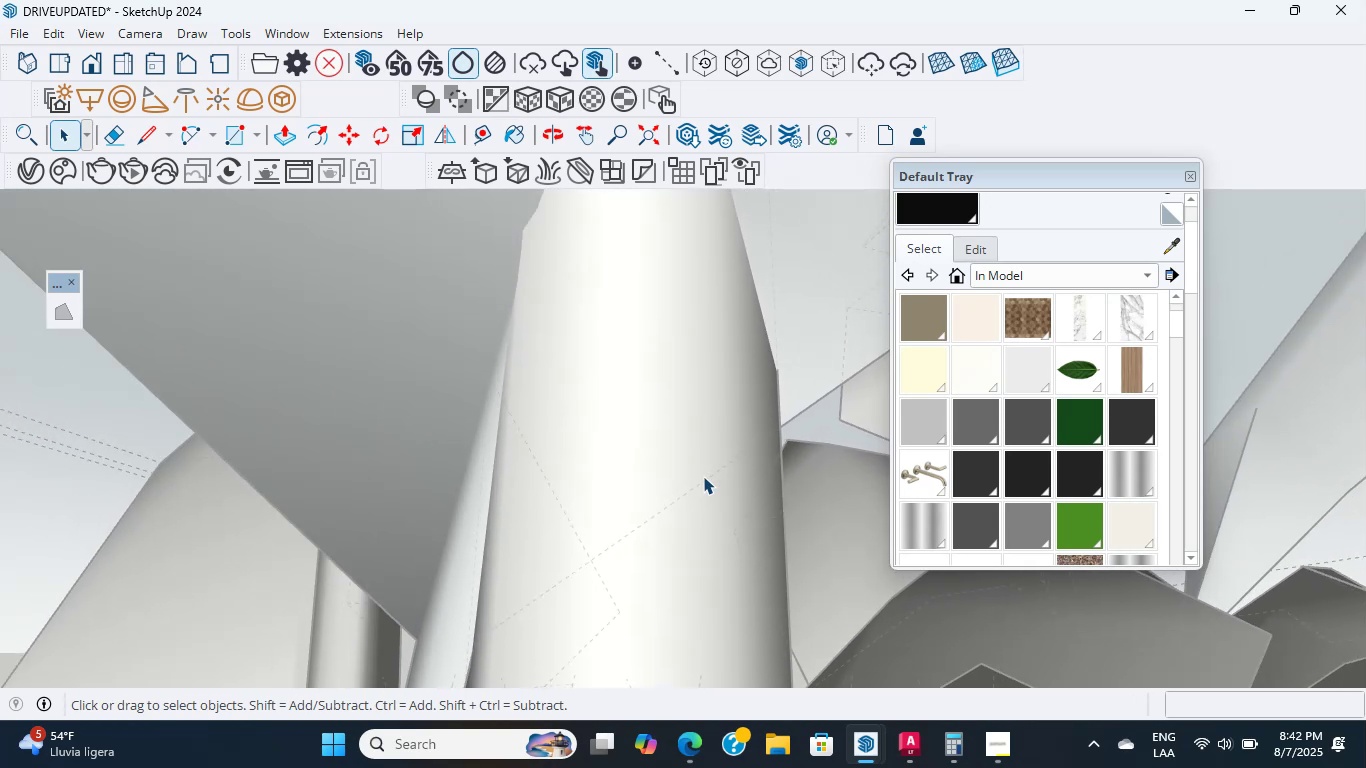 
scroll: coordinate [703, 476], scroll_direction: up, amount: 3.0
 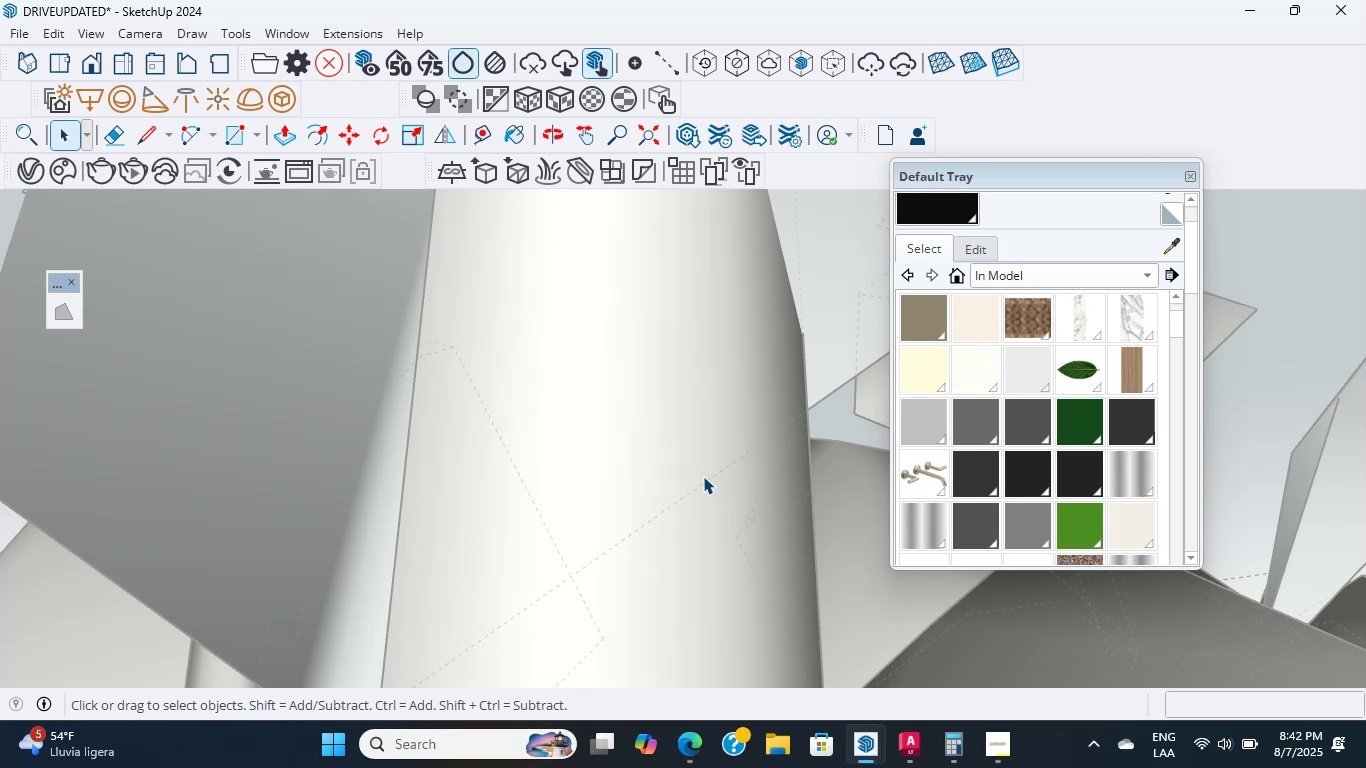 
scroll: coordinate [703, 476], scroll_direction: none, amount: 0.0
 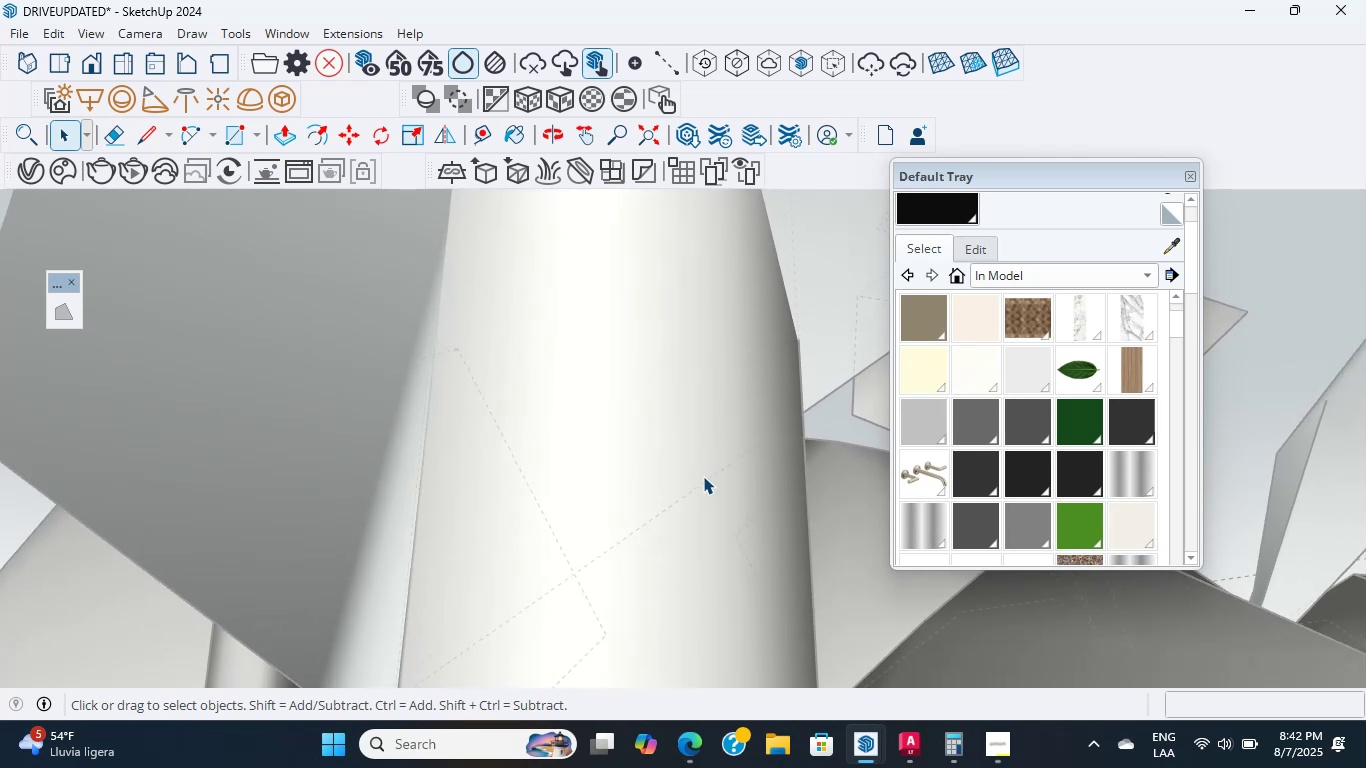 
scroll: coordinate [703, 476], scroll_direction: down, amount: 4.0
 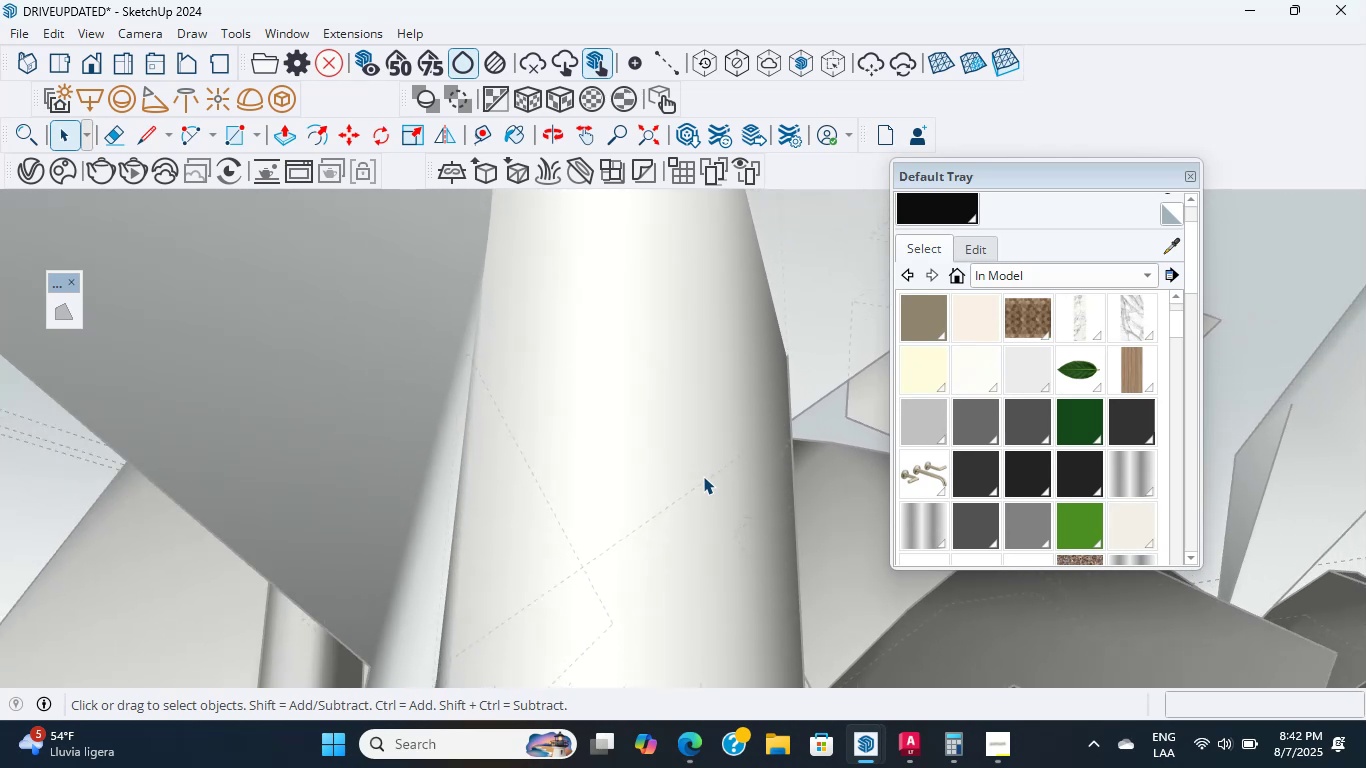 
scroll: coordinate [703, 476], scroll_direction: none, amount: 0.0
 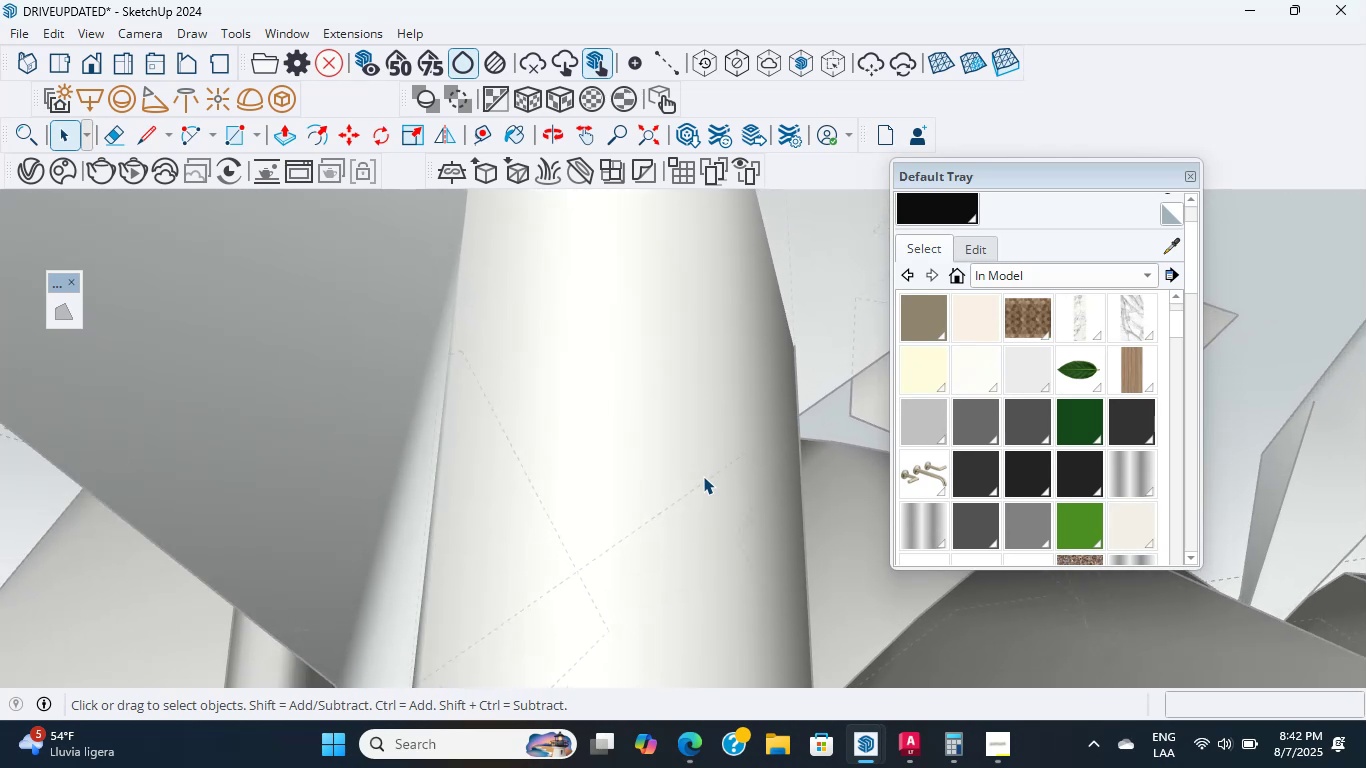 
scroll: coordinate [703, 476], scroll_direction: down, amount: 2.0
 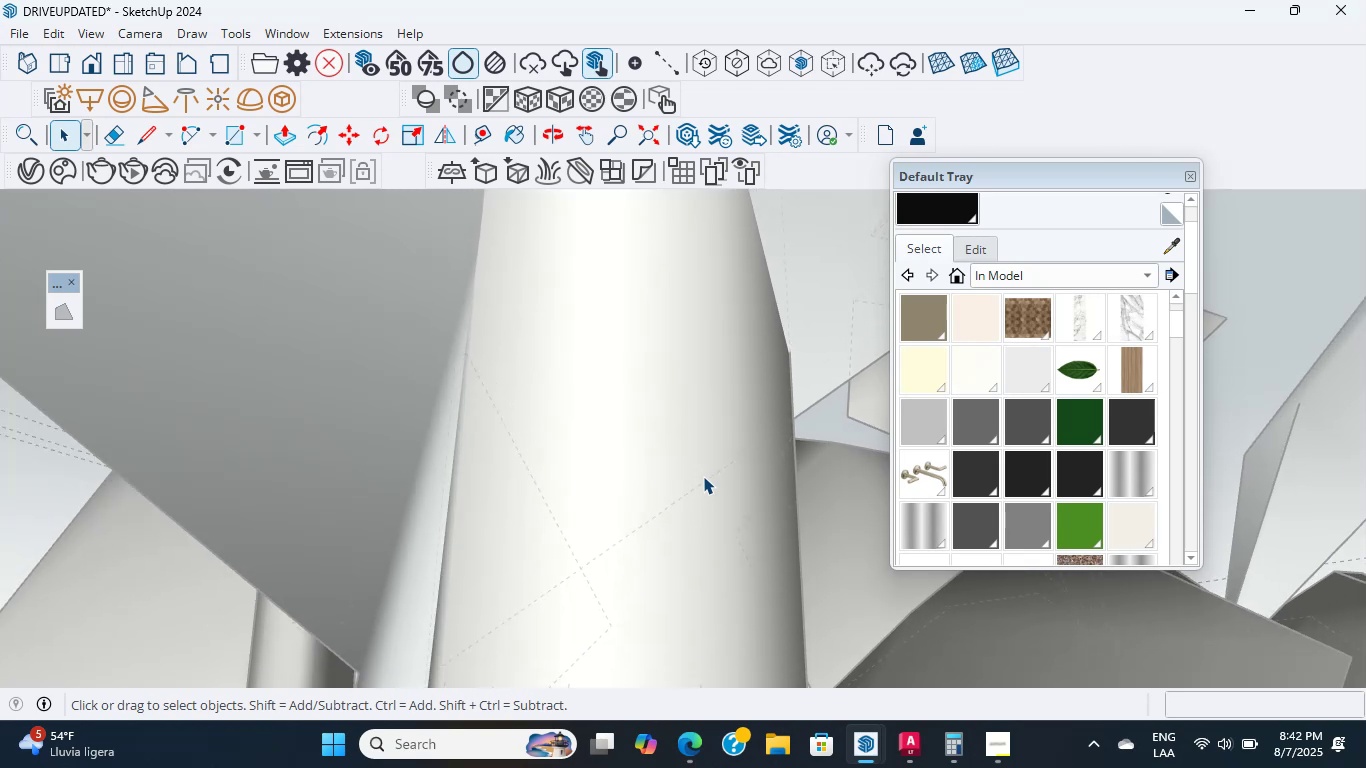 
scroll: coordinate [703, 476], scroll_direction: up, amount: 7.0
 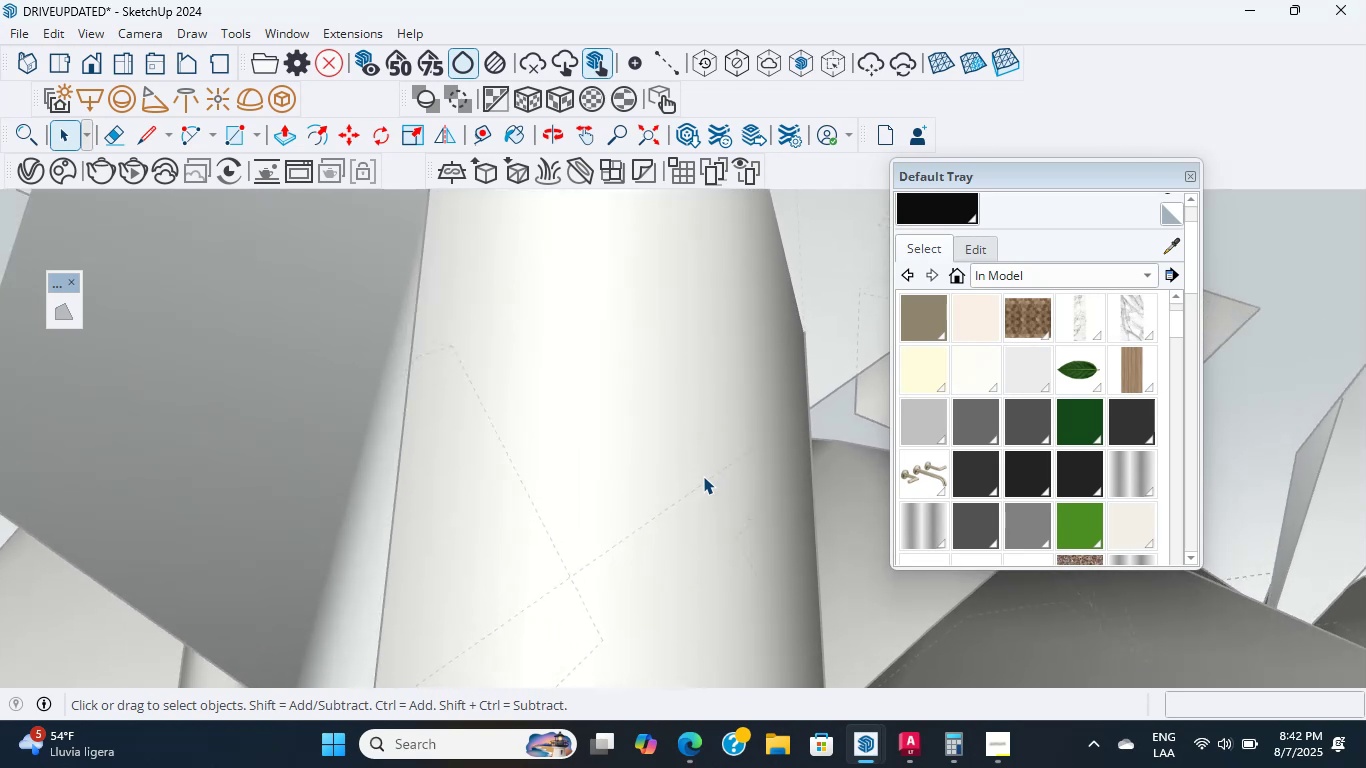 
double_click([703, 476])
 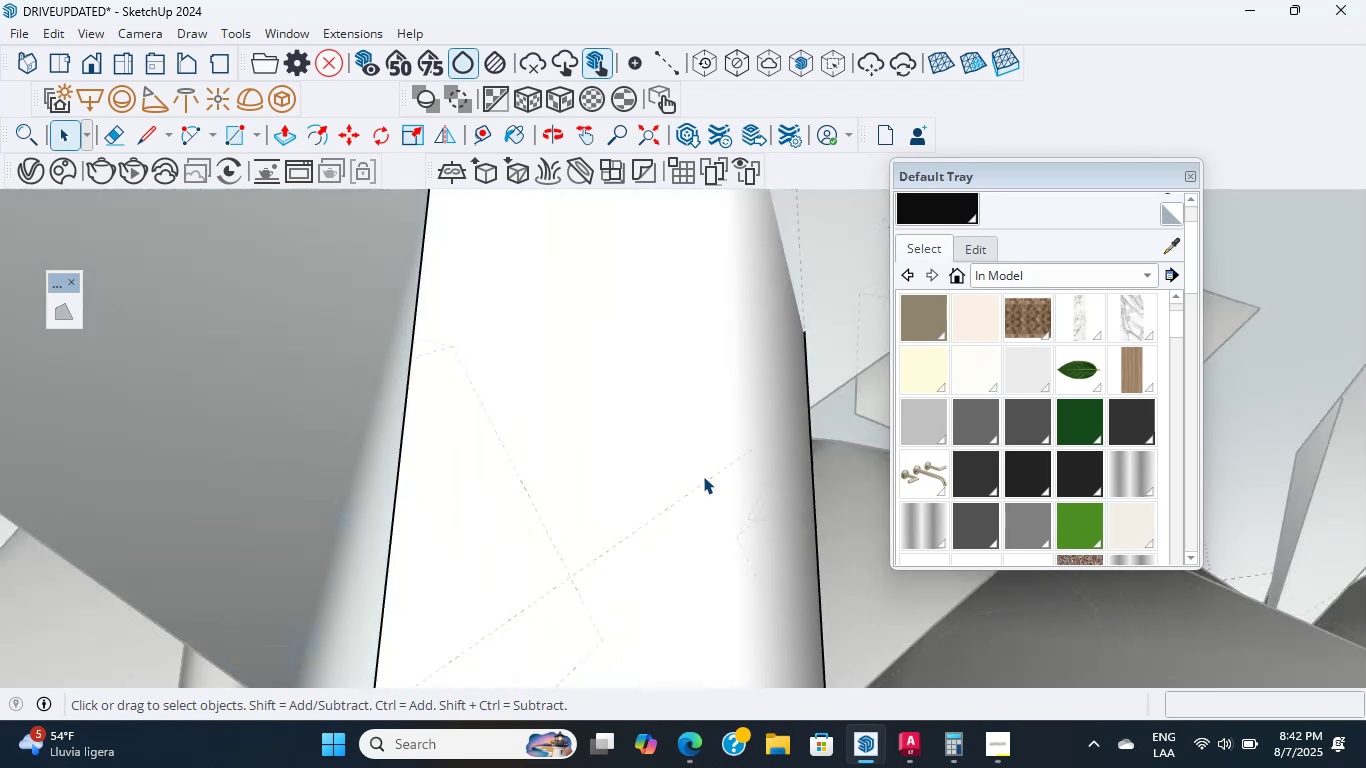 
triple_click([703, 476])
 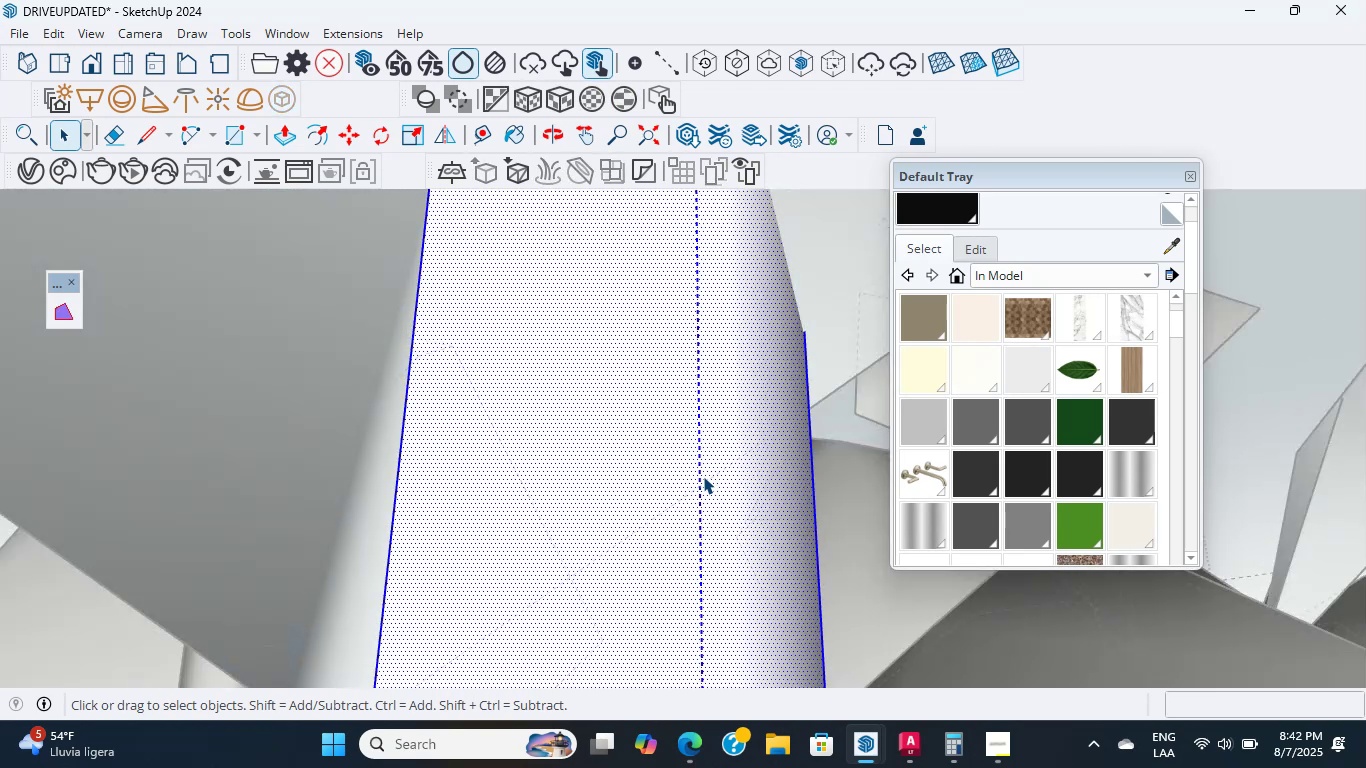 
triple_click([703, 476])
 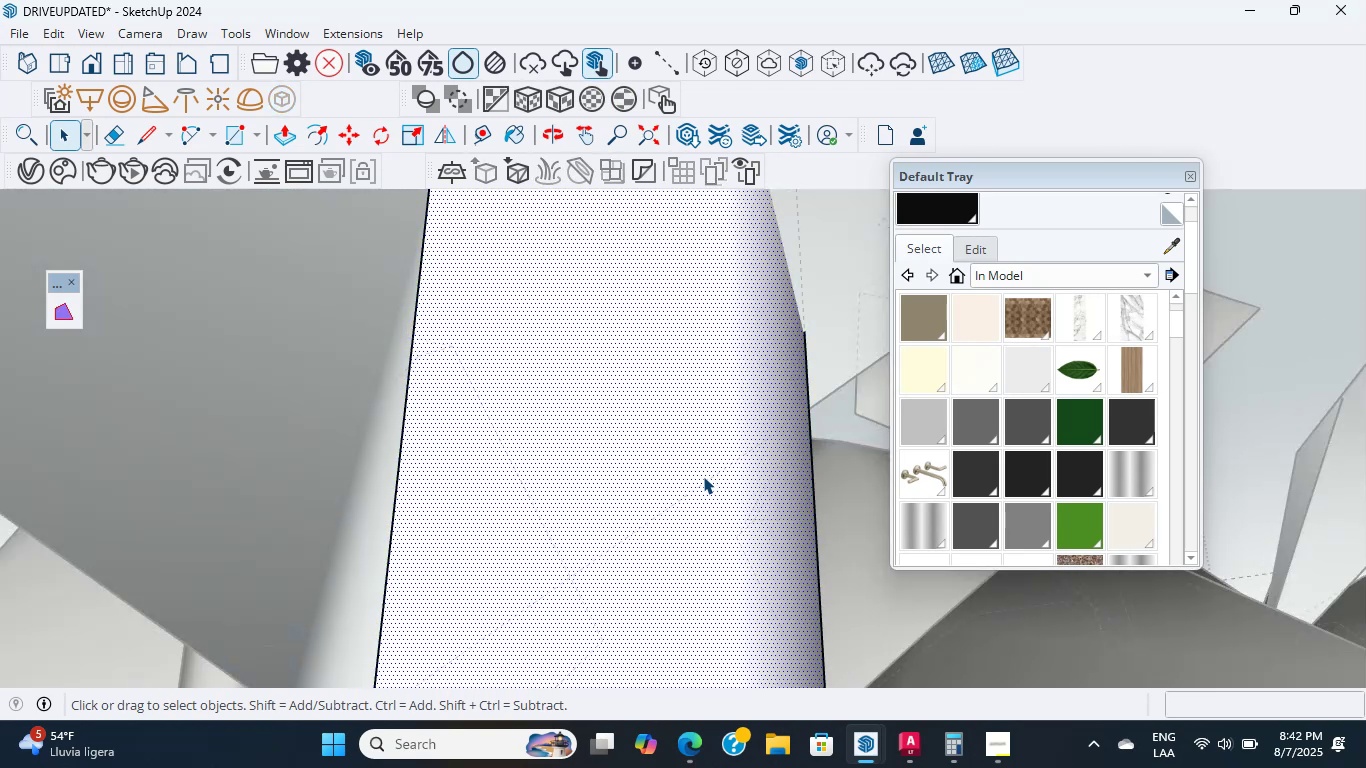 
triple_click([703, 476])
 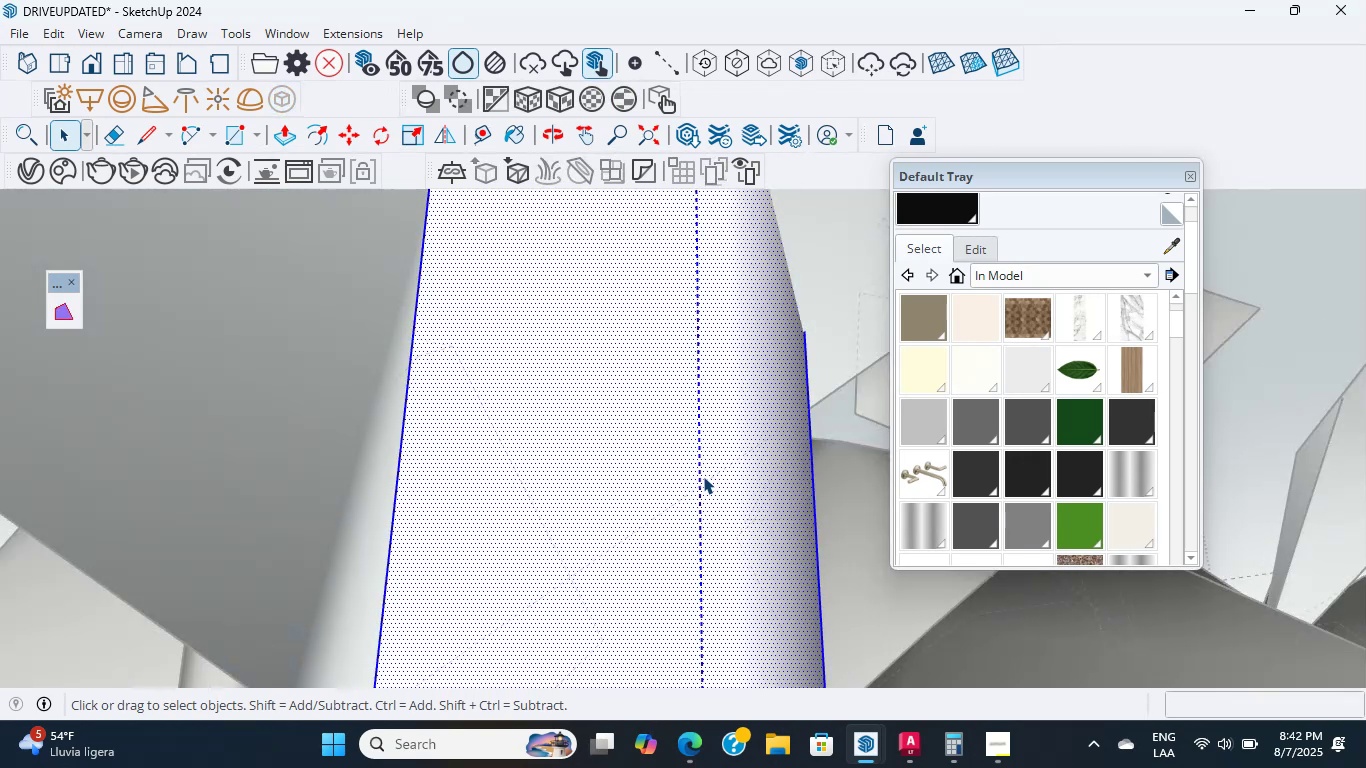 
triple_click([703, 476])
 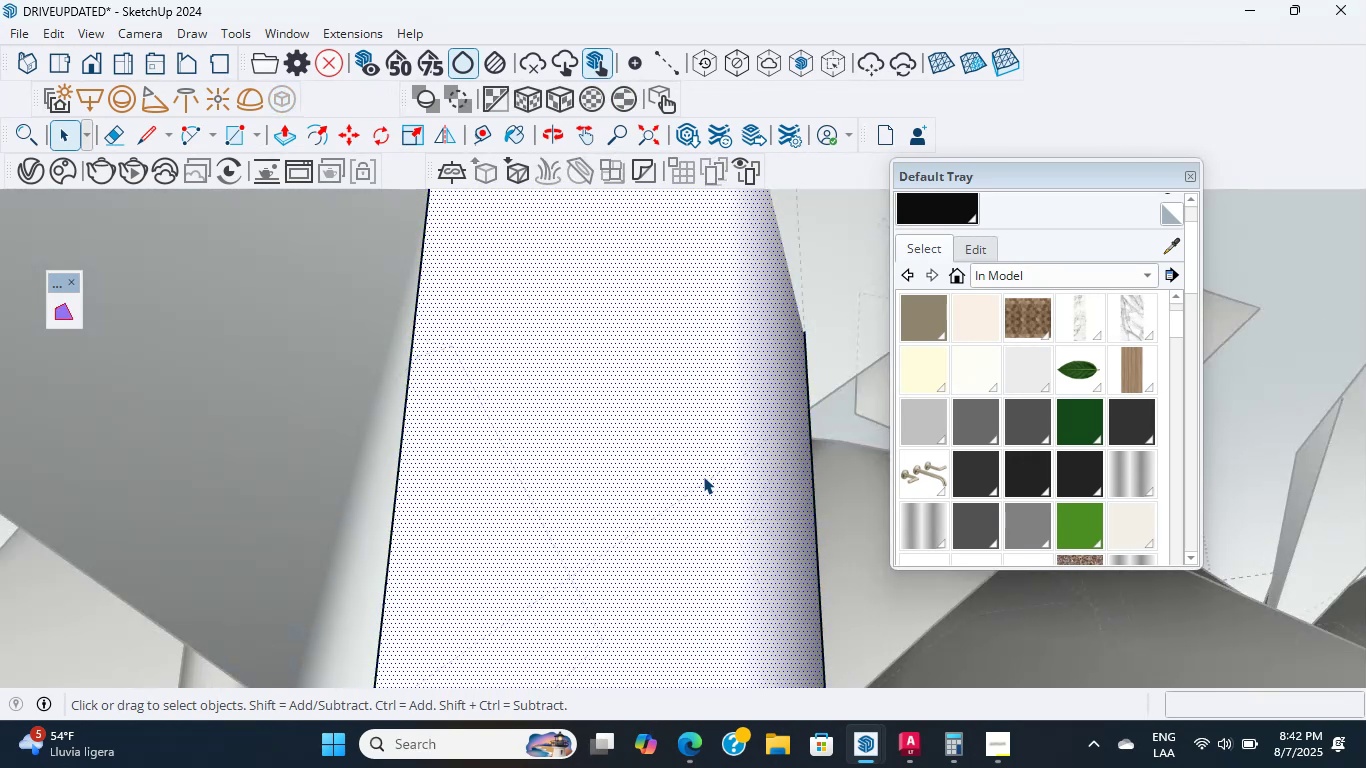 
triple_click([703, 476])
 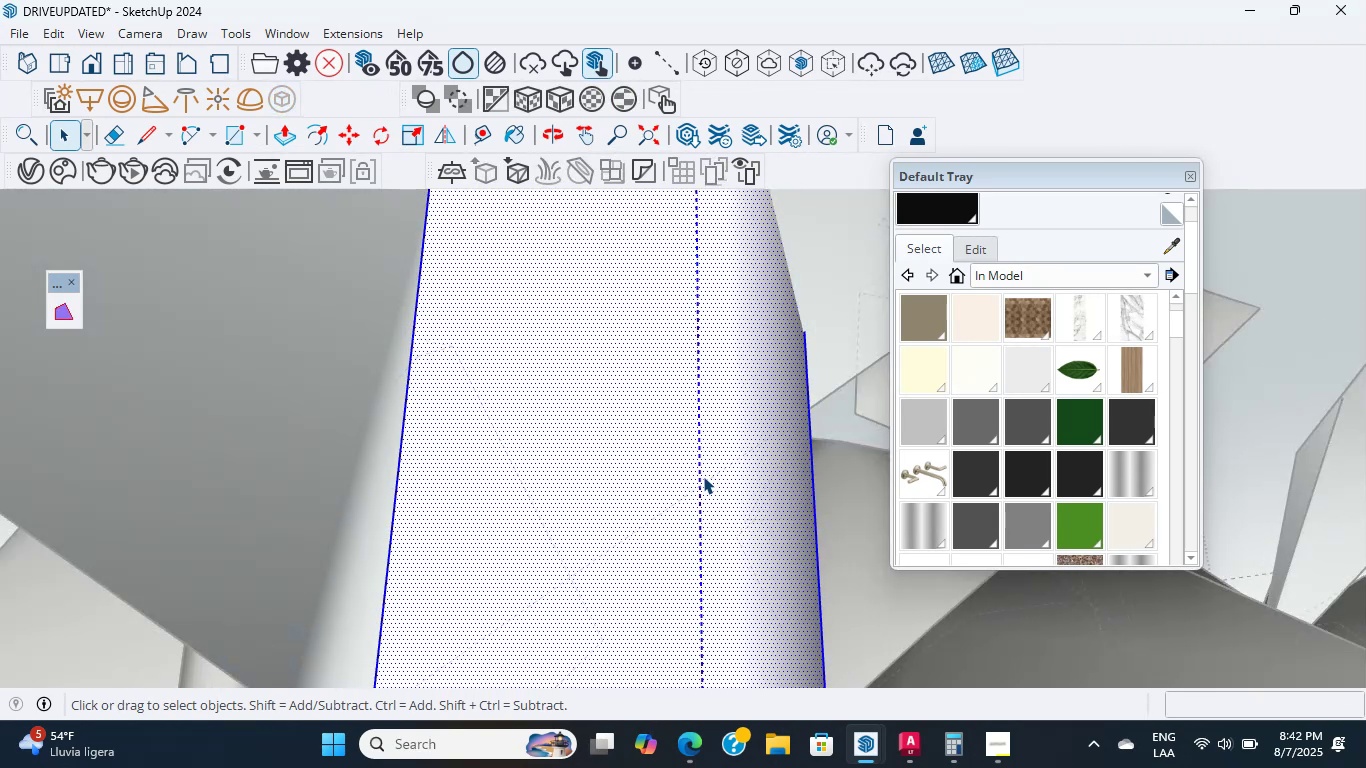 
triple_click([703, 476])
 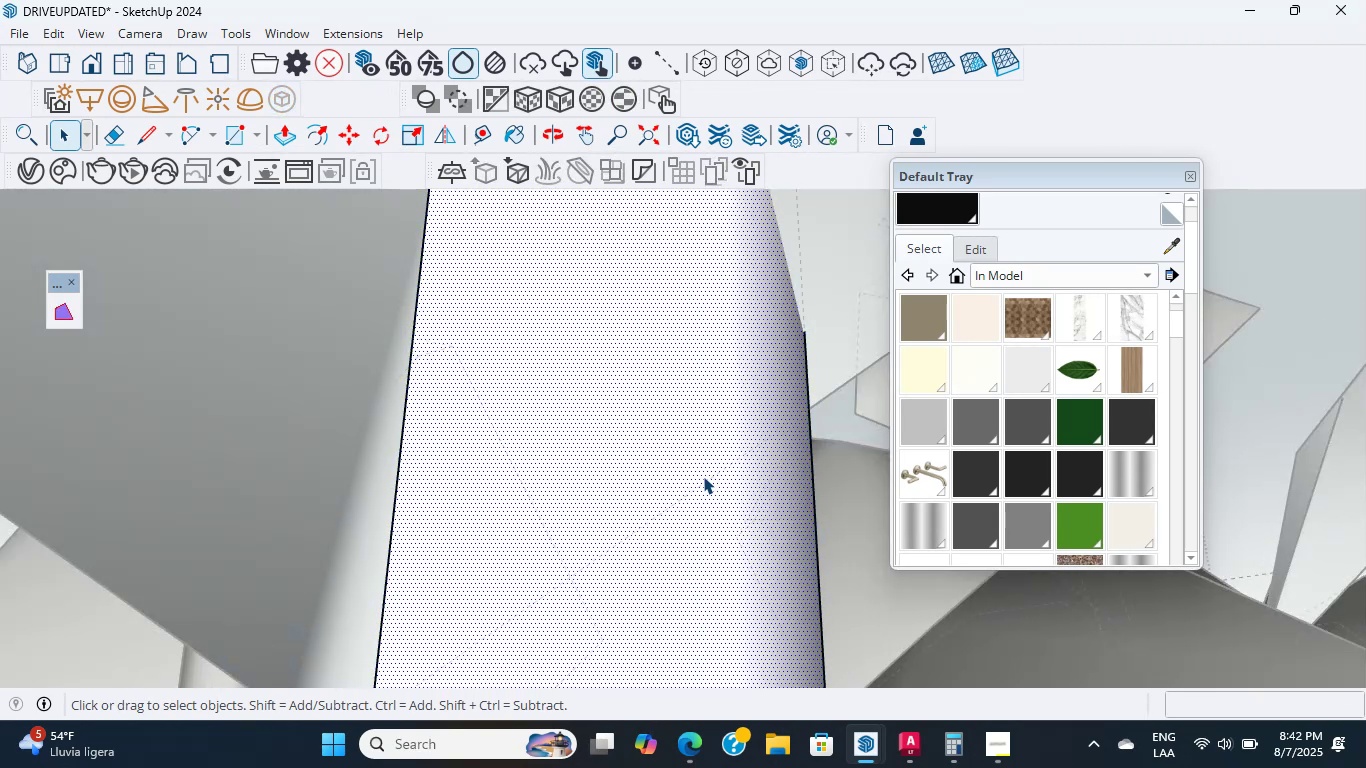 
triple_click([703, 476])
 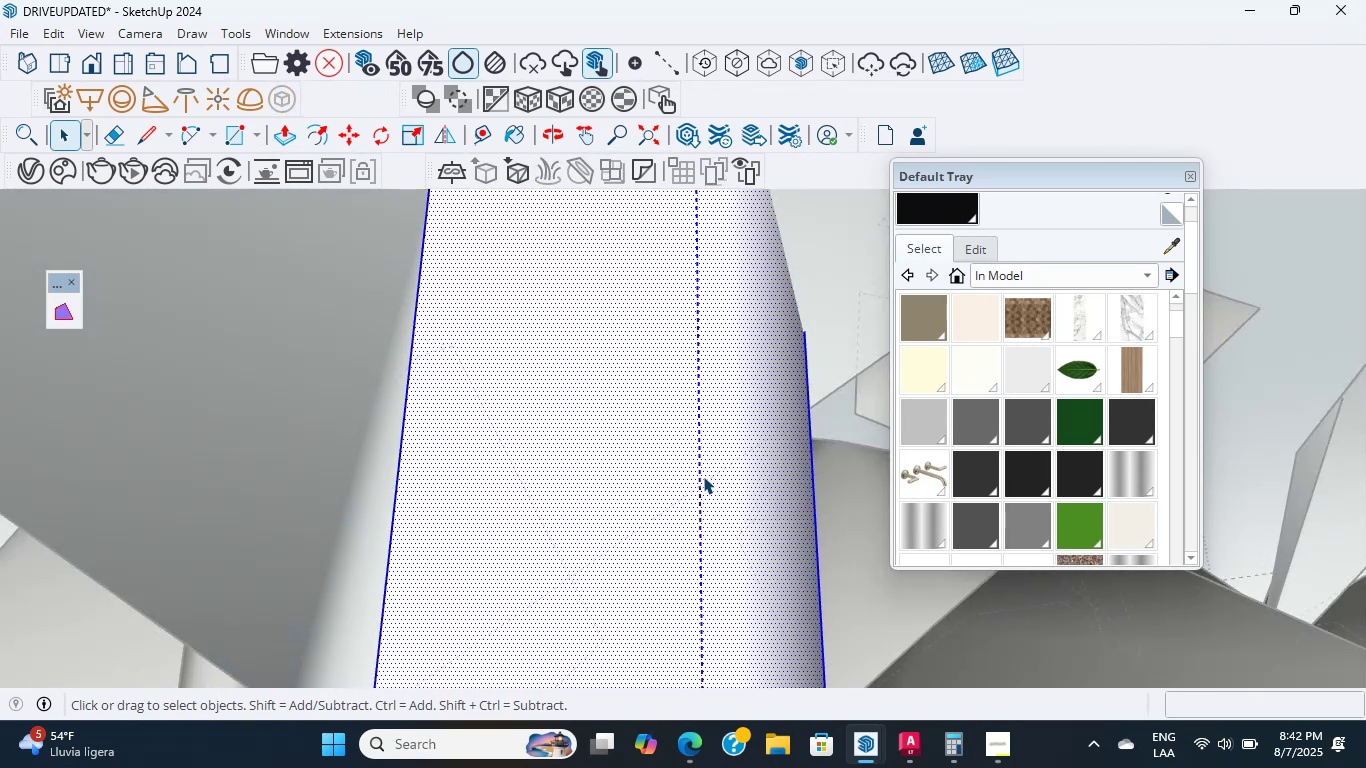 
triple_click([703, 476])
 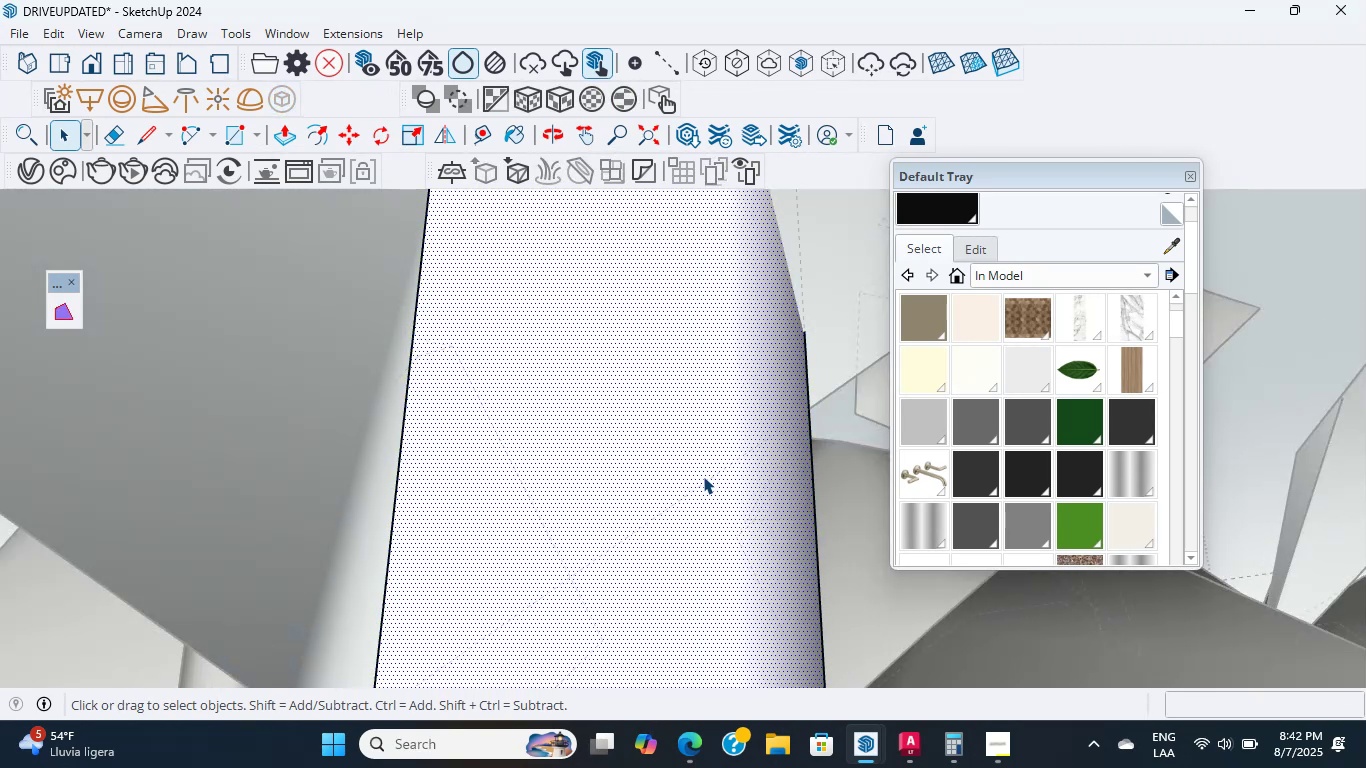 
triple_click([703, 476])
 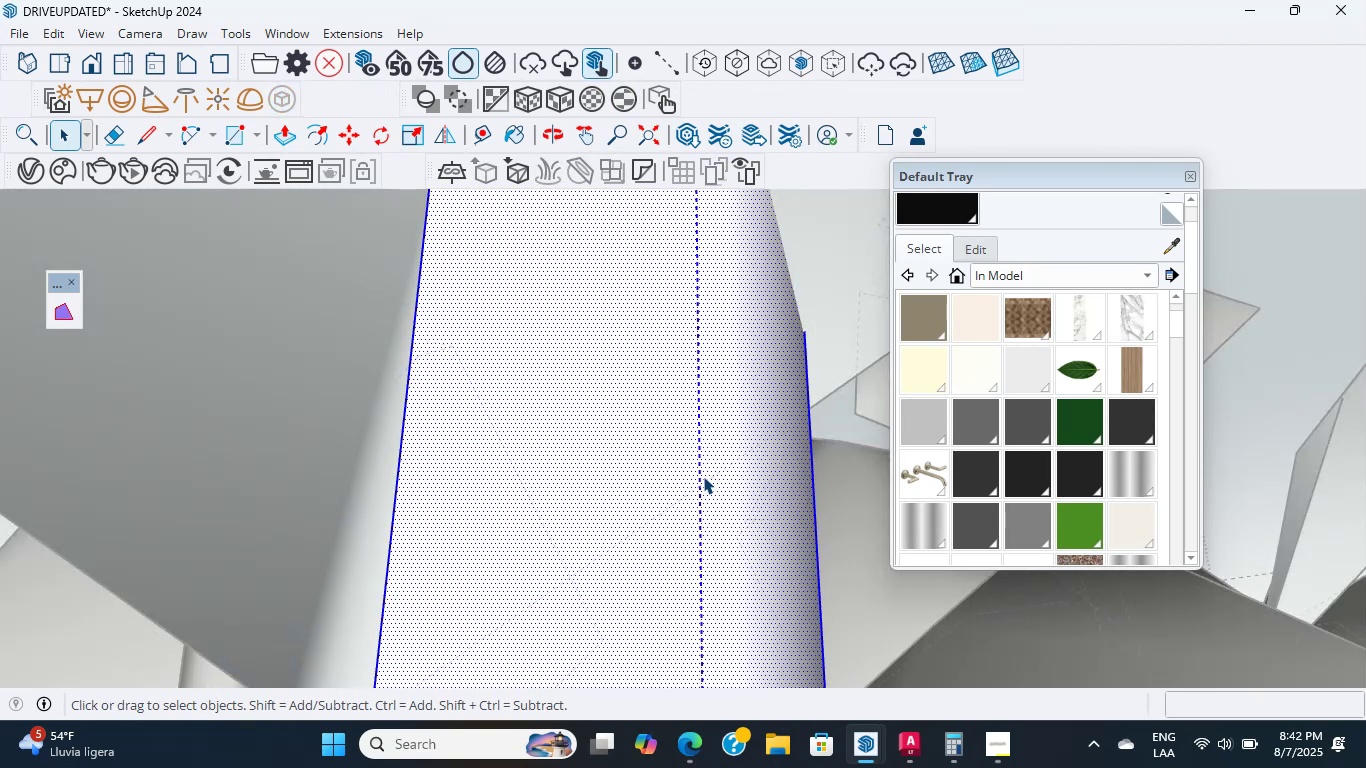 
triple_click([703, 476])
 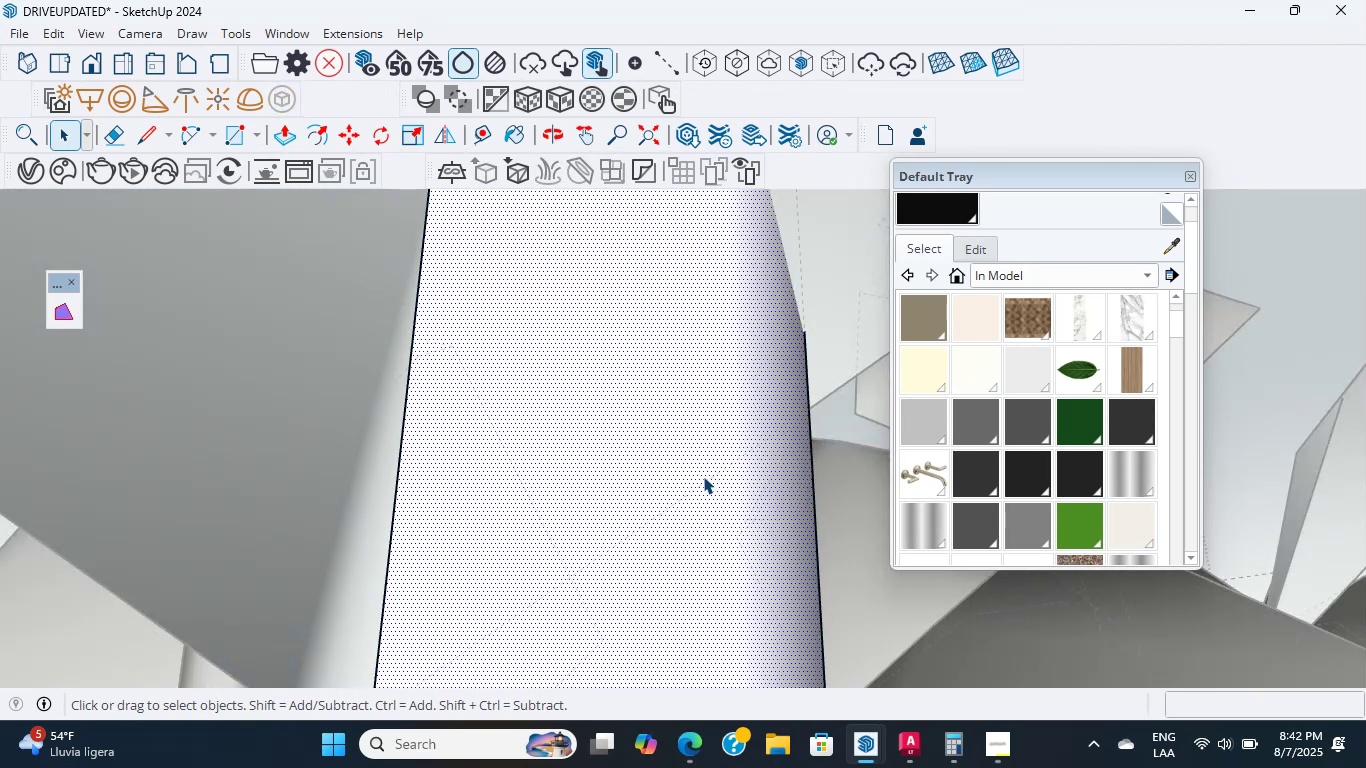 
triple_click([703, 476])
 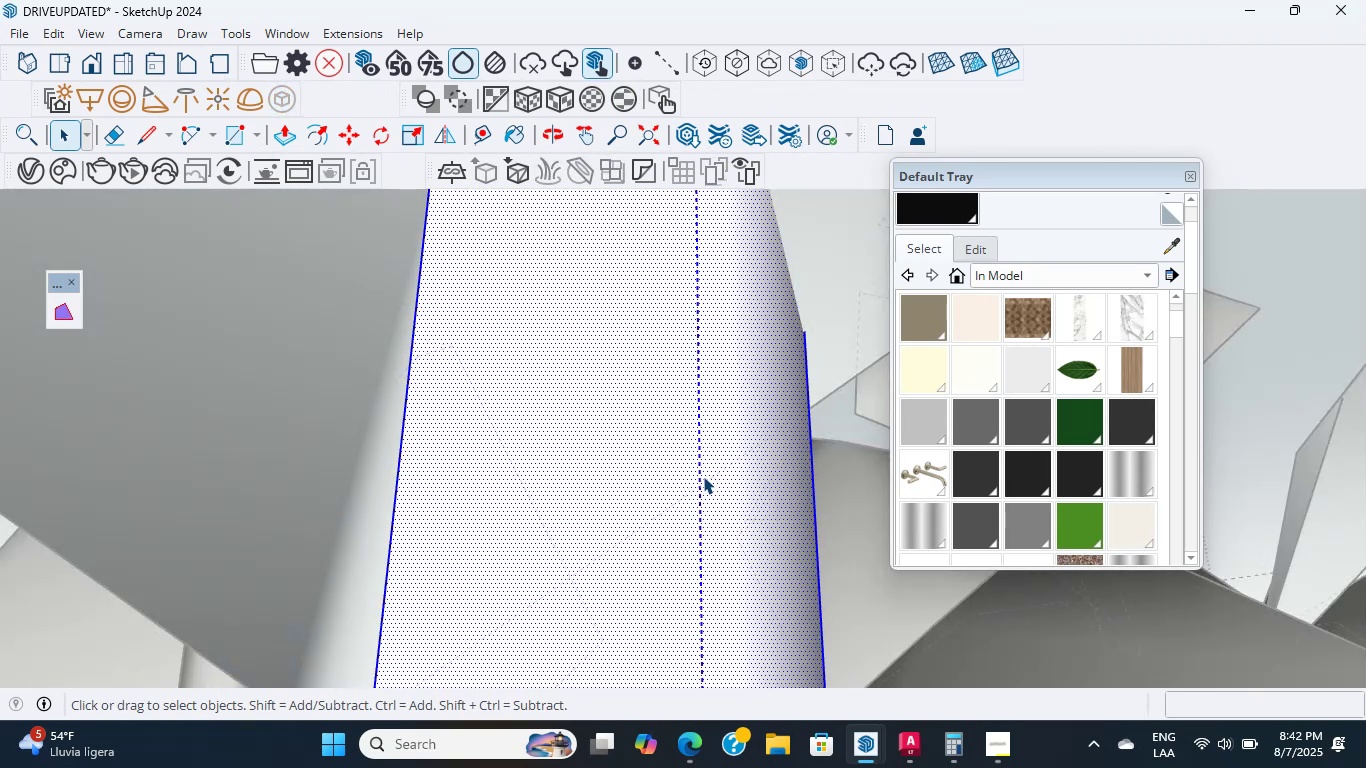 
triple_click([703, 476])
 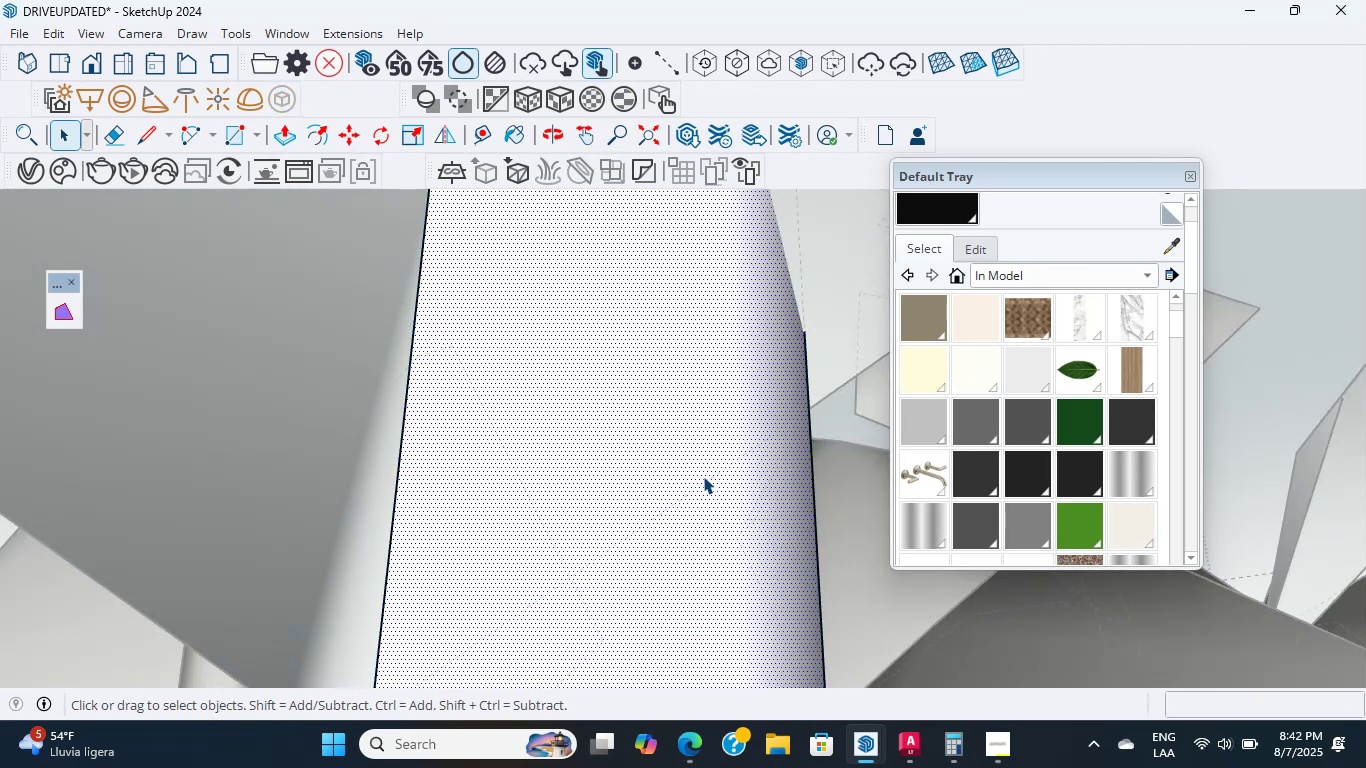 
triple_click([703, 476])
 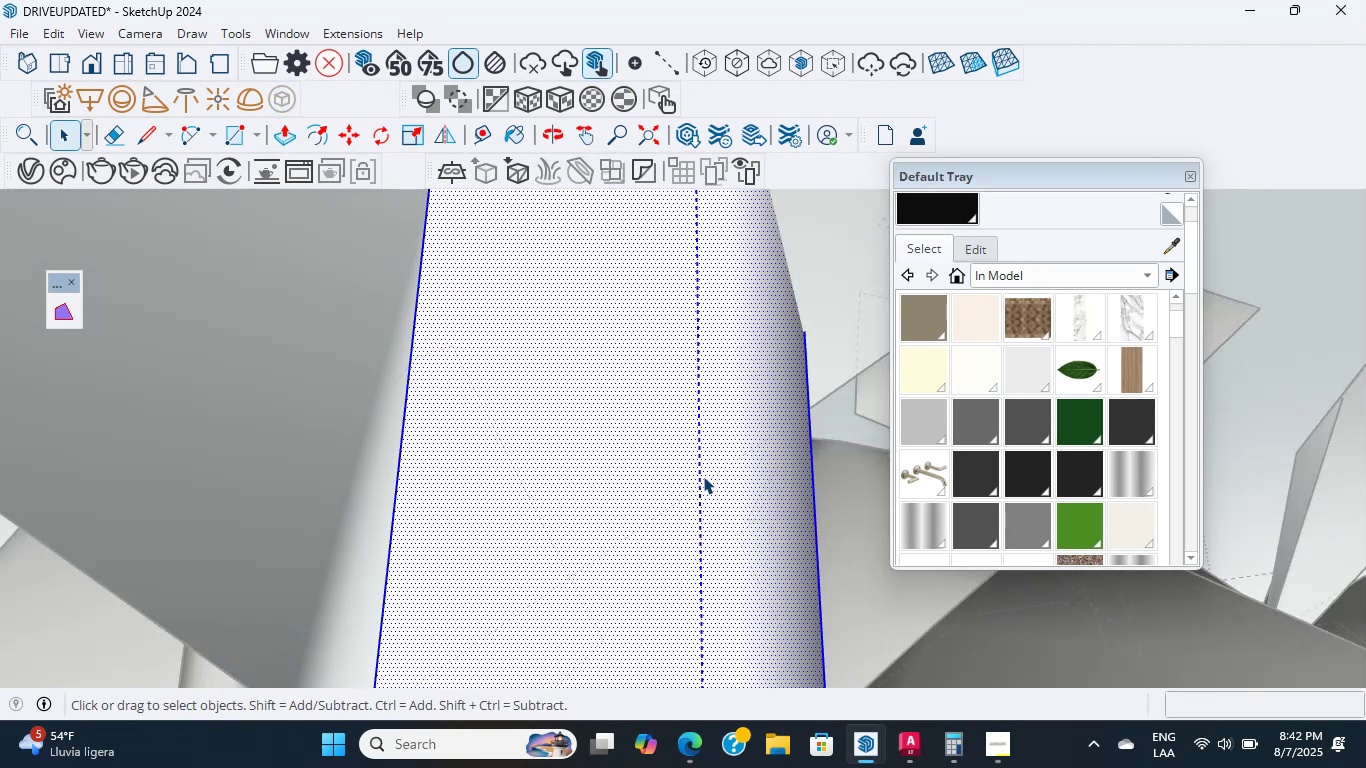 
triple_click([703, 476])
 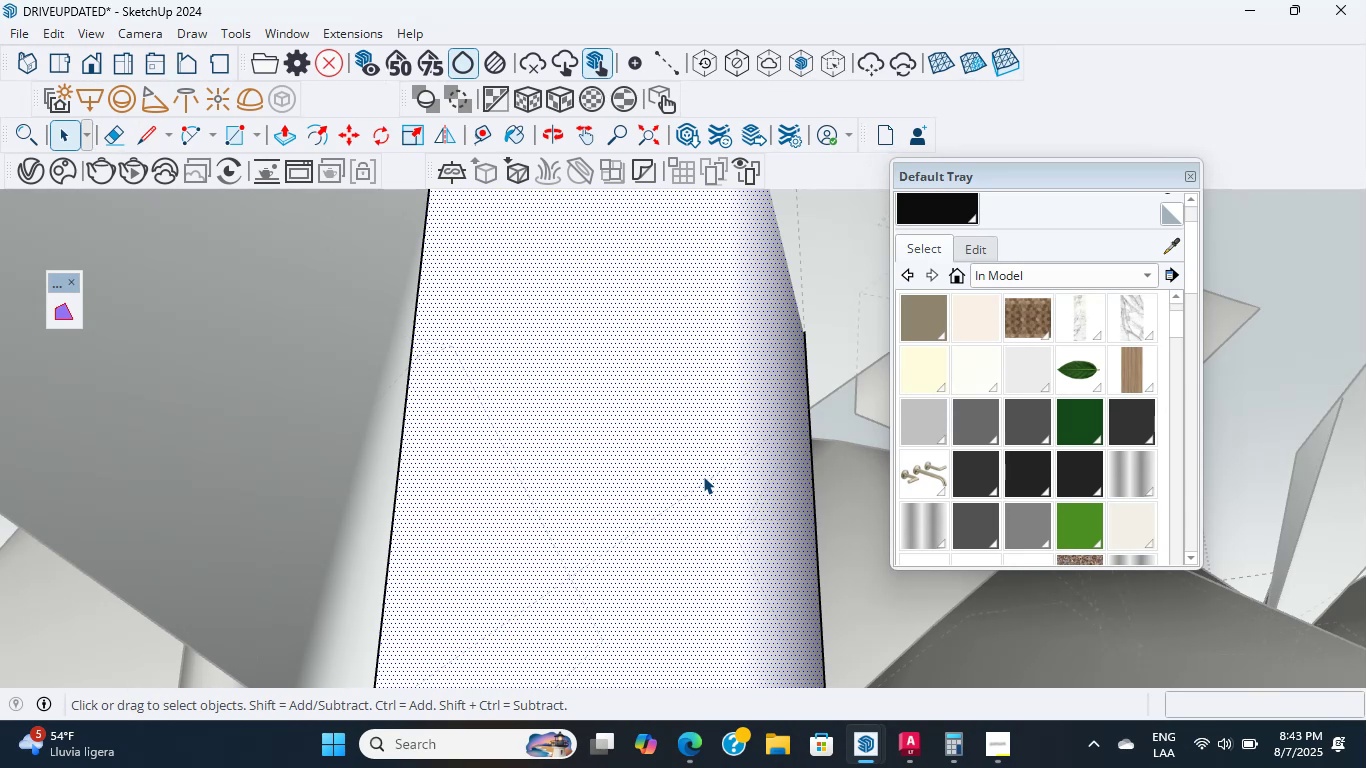 
wait(22.37)
 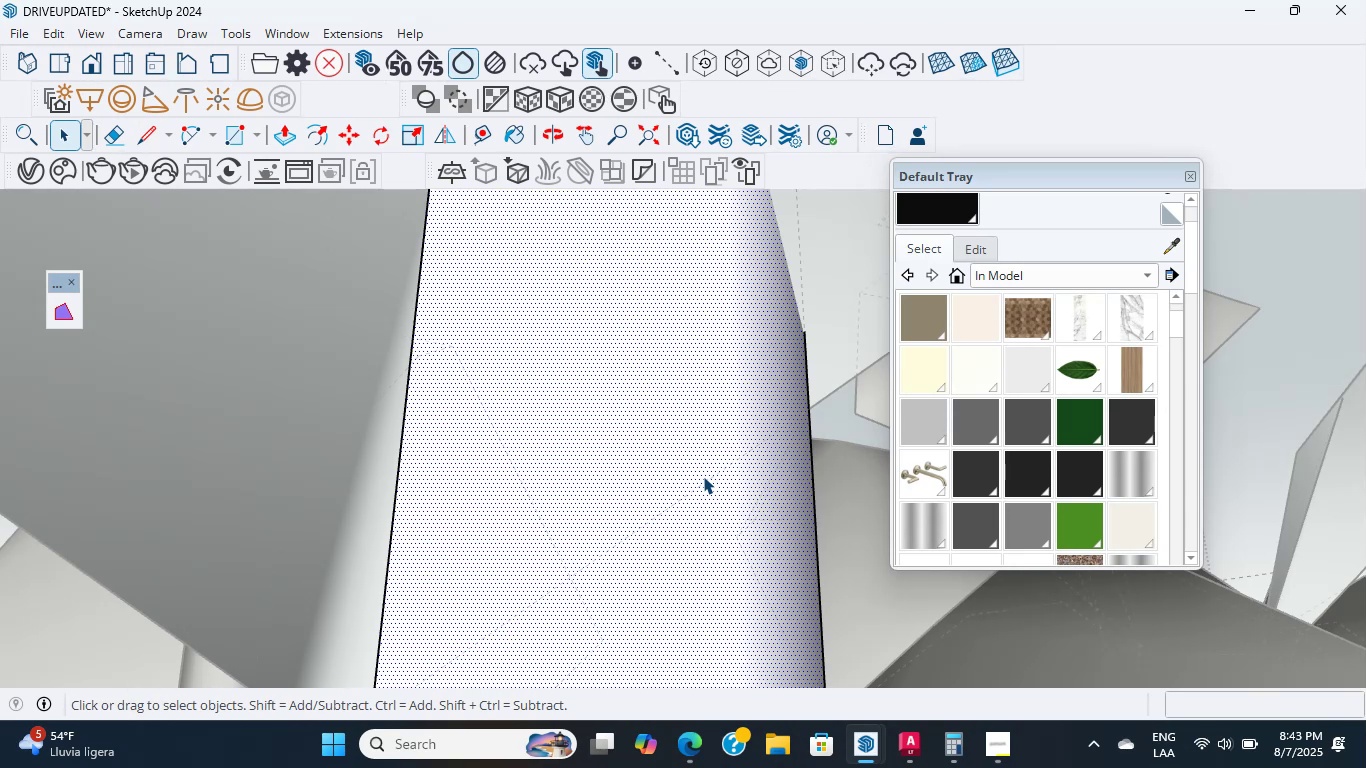 
scroll: coordinate [1365, 0], scroll_direction: down, amount: 1.0
 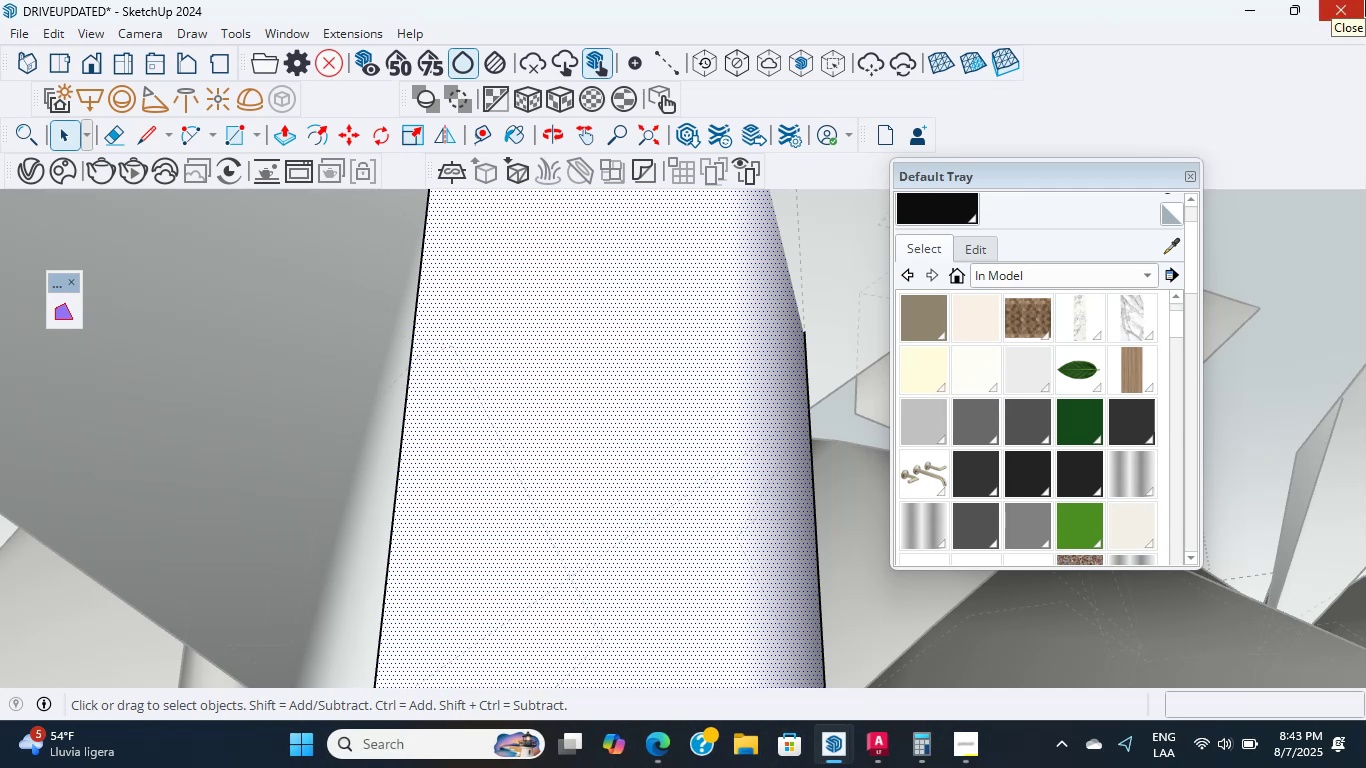 
scroll: coordinate [1365, 0], scroll_direction: up, amount: 3.0
 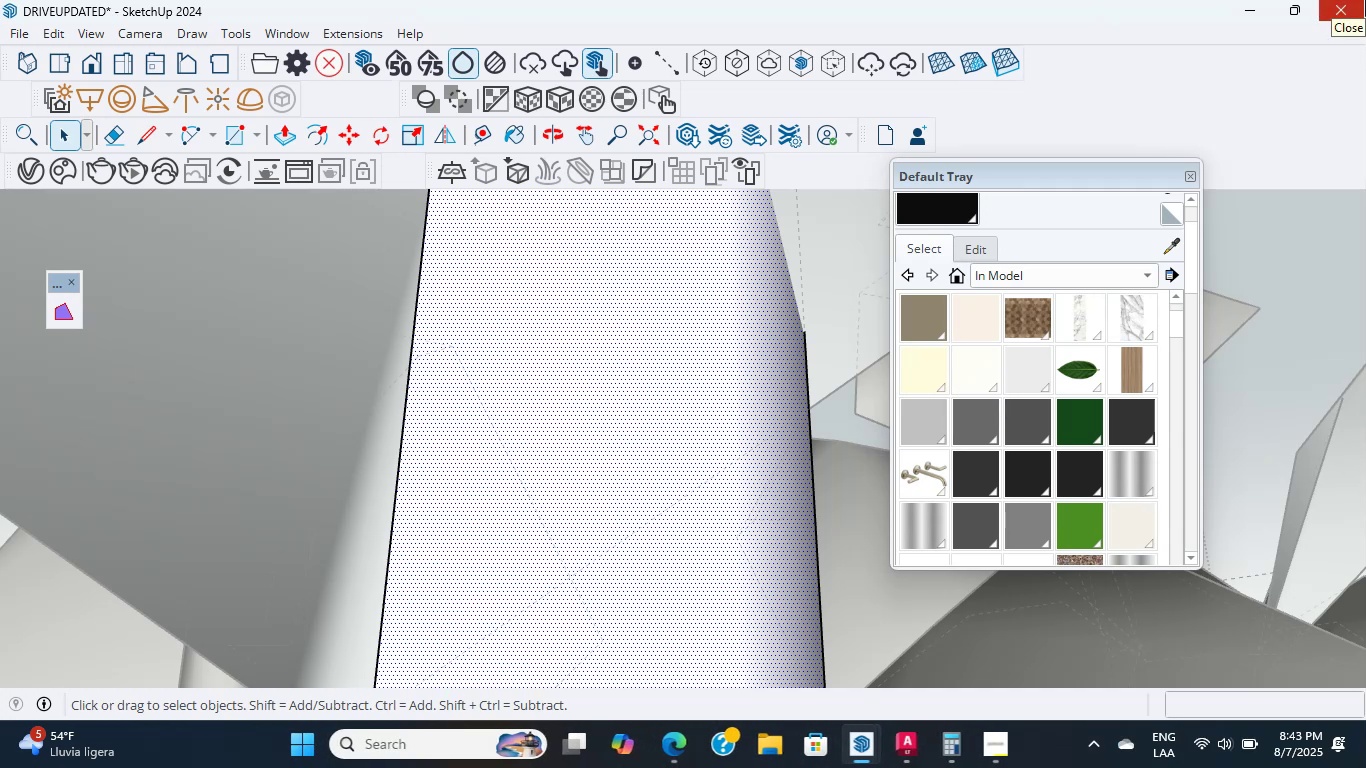 
scroll: coordinate [1360, 285], scroll_direction: down, amount: 10.0
 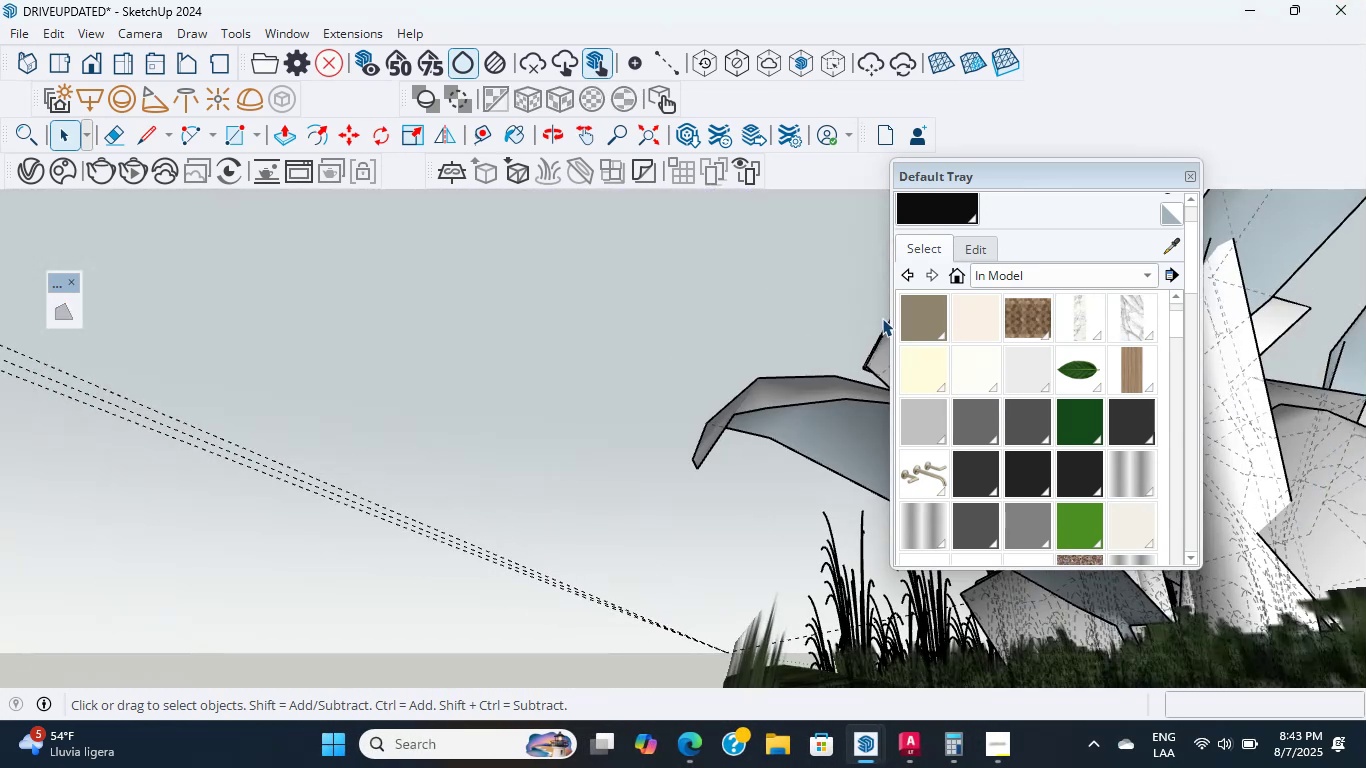 
key(Escape)
 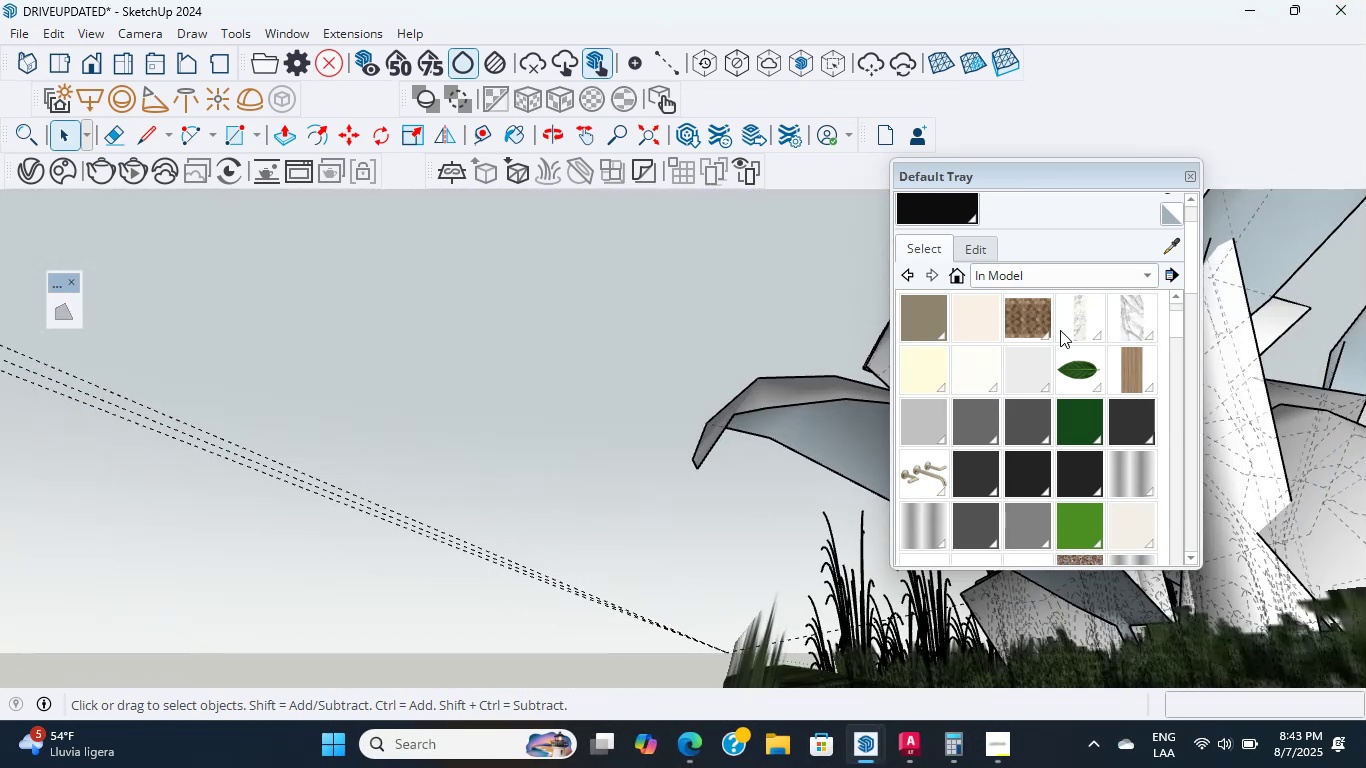 
hold_key(key=ShiftLeft, duration=0.38)
 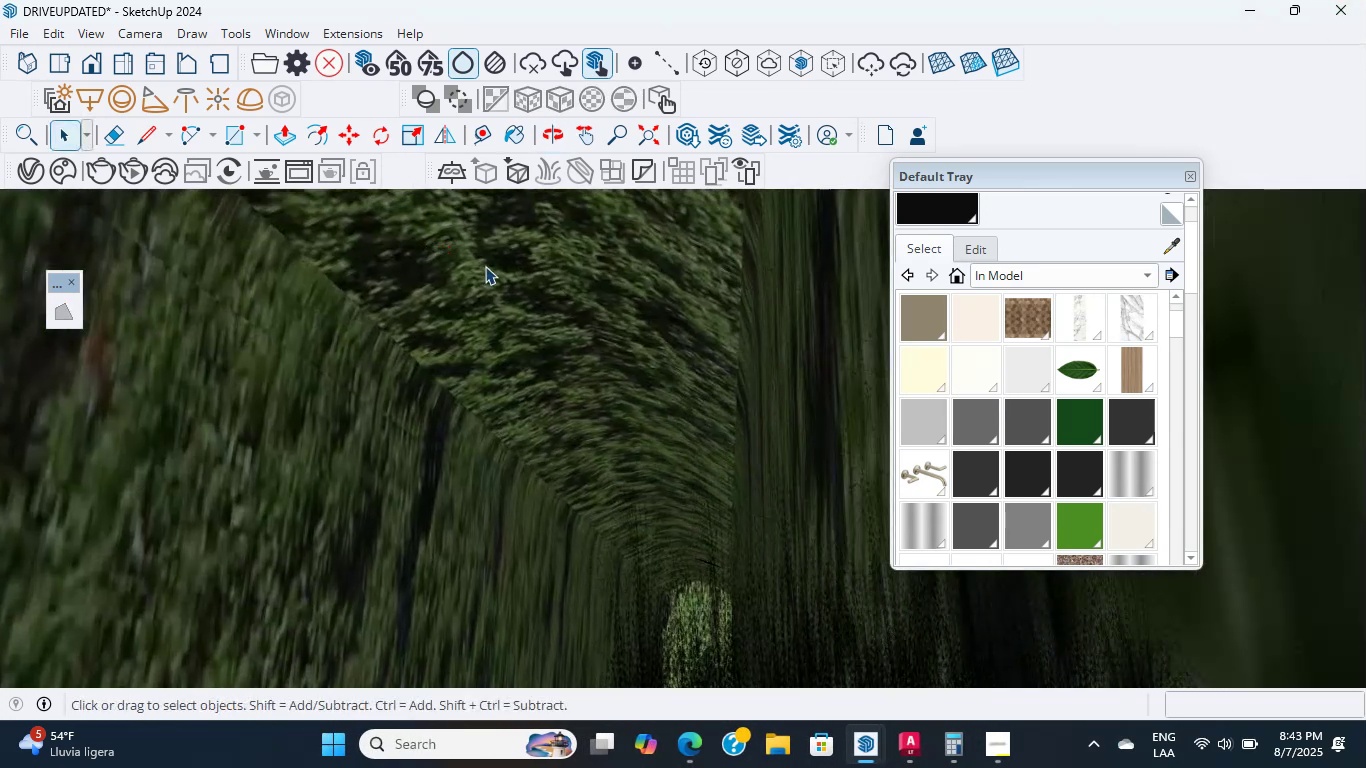 
scroll: coordinate [529, 244], scroll_direction: down, amount: 6.0
 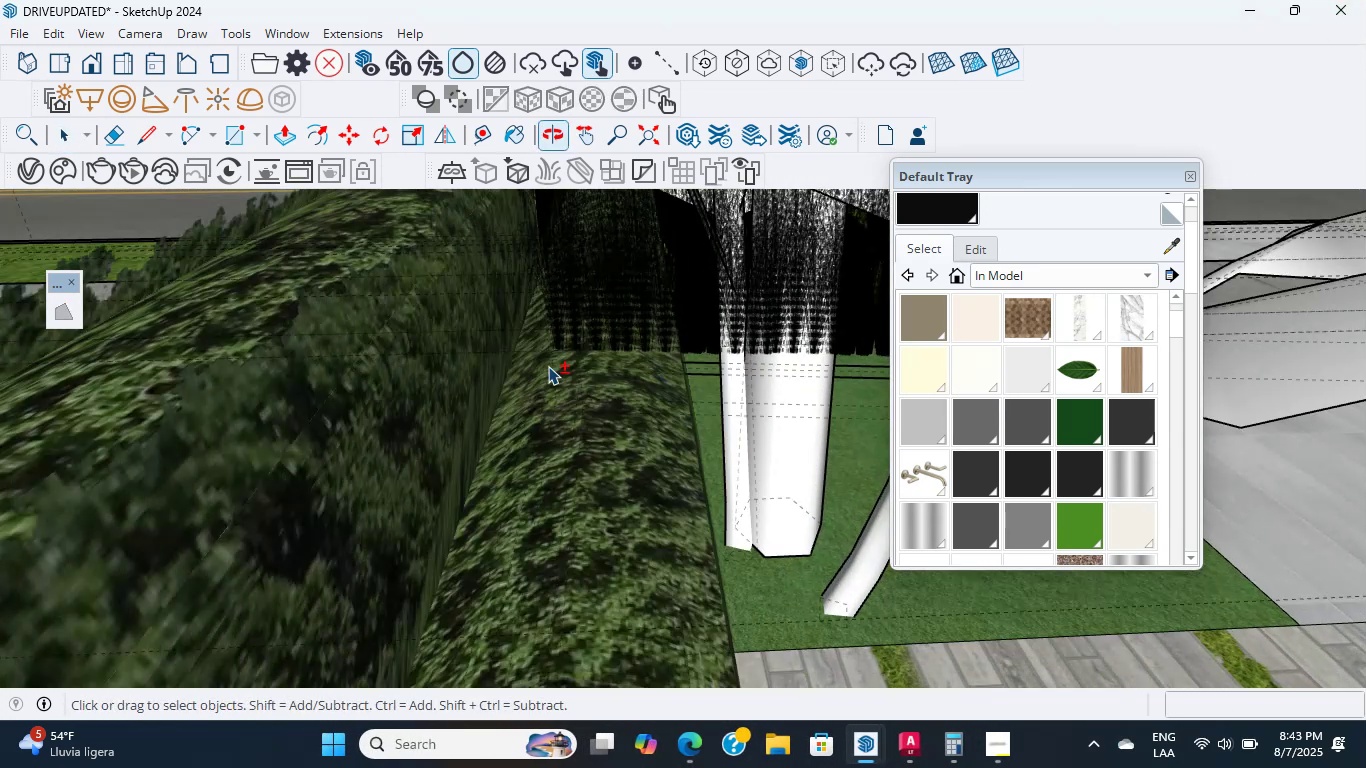 
hold_key(key=ShiftLeft, duration=0.55)
 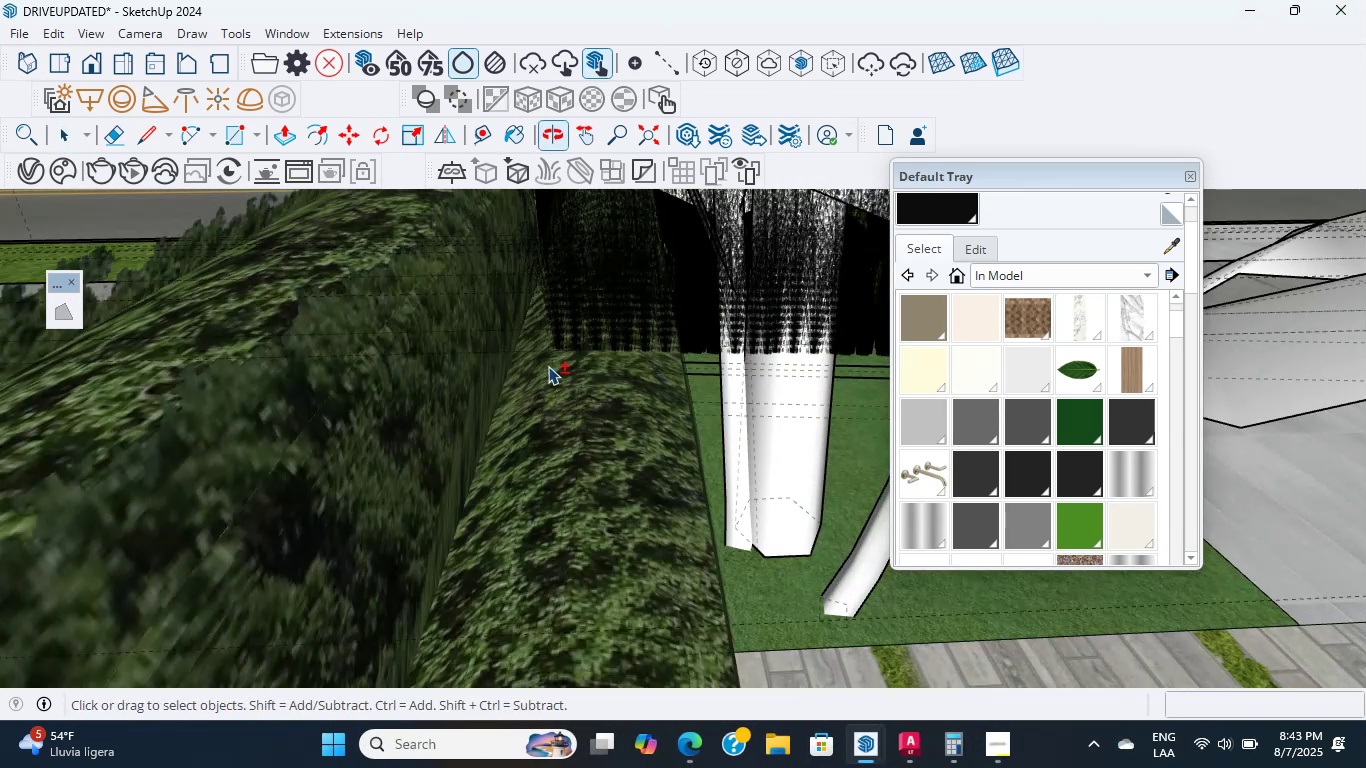 
scroll: coordinate [609, 367], scroll_direction: down, amount: 13.0
 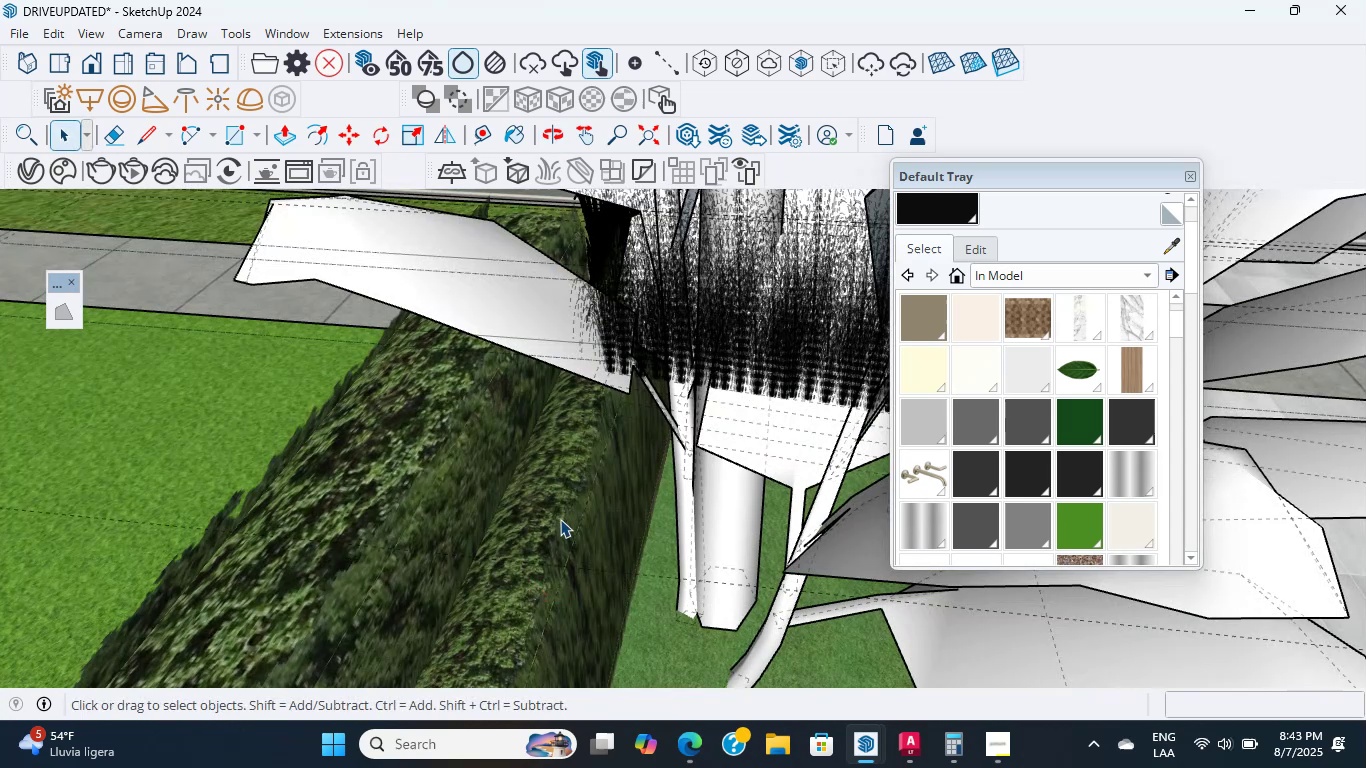 
hold_key(key=ShiftLeft, duration=0.4)
 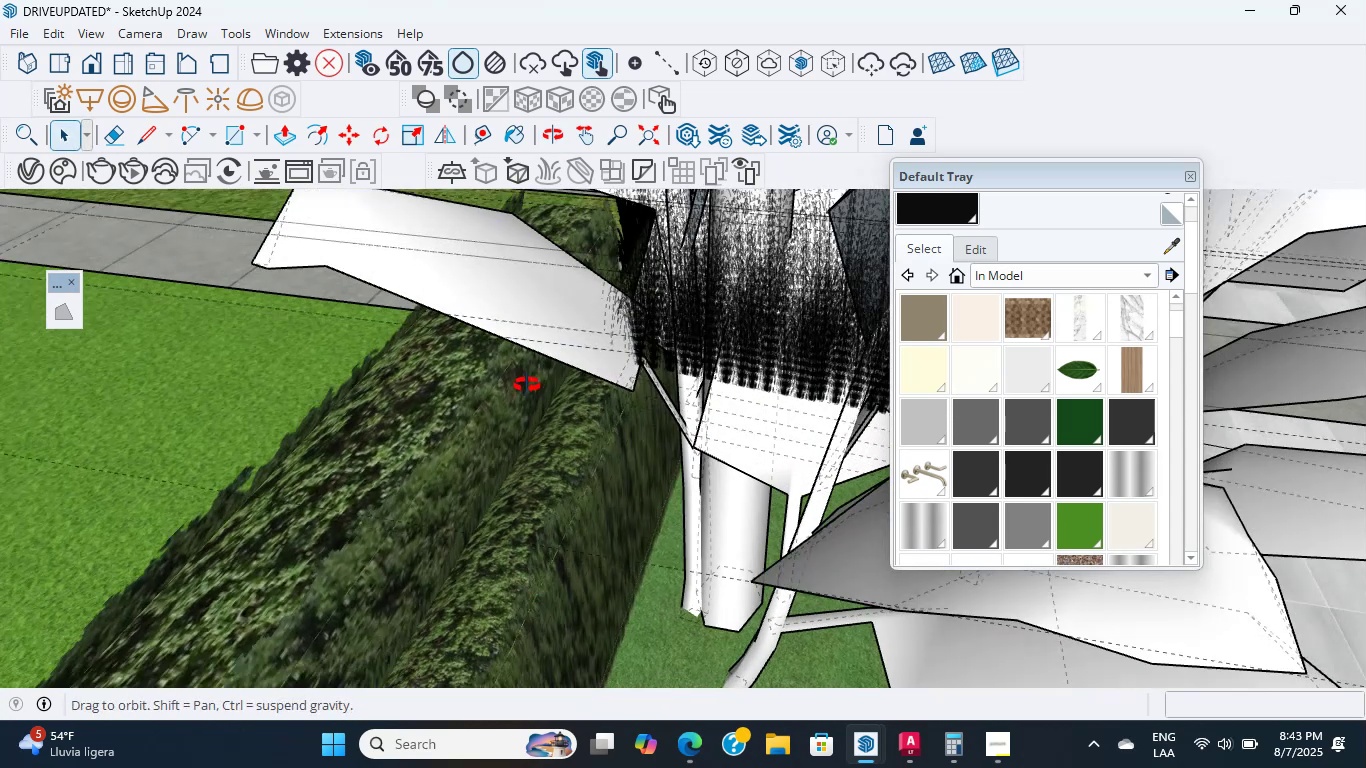 
hold_key(key=ShiftLeft, duration=0.4)
 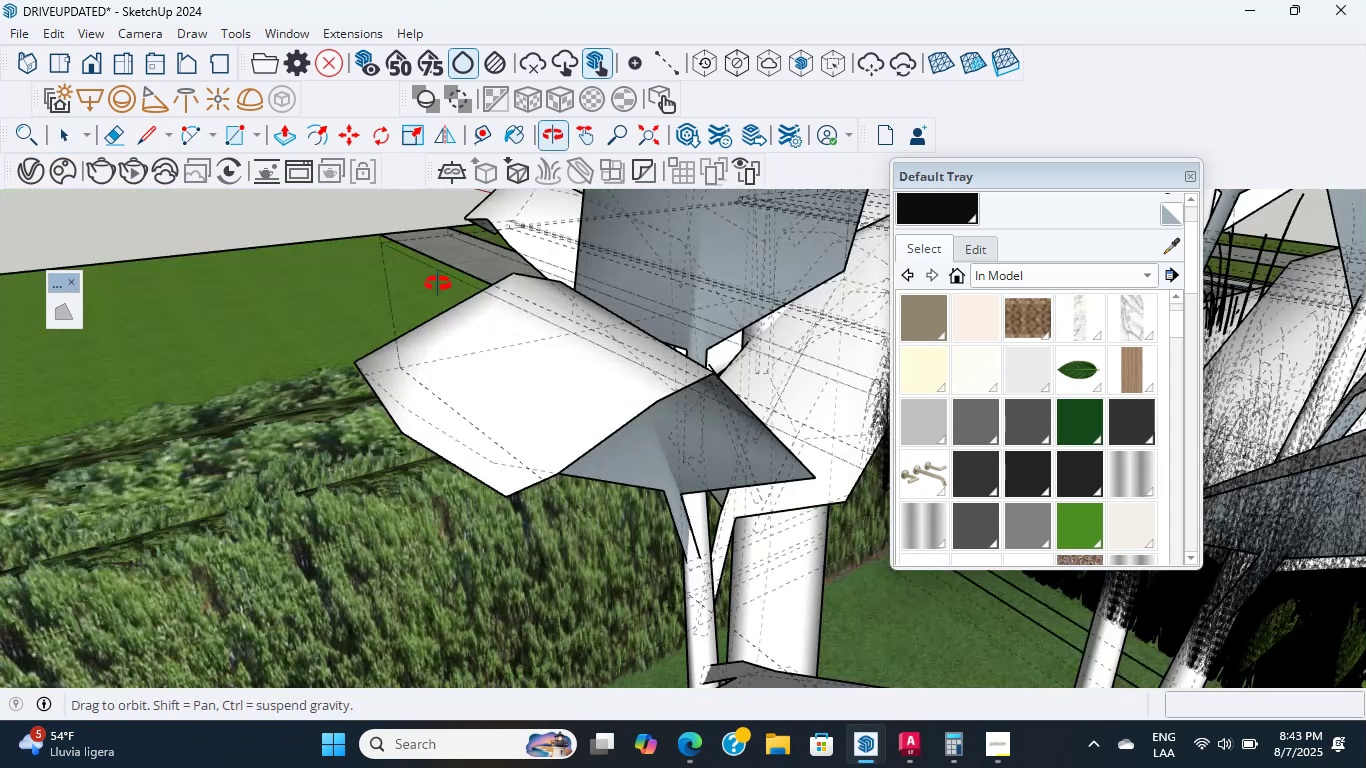 
scroll: coordinate [494, 357], scroll_direction: up, amount: 1.0
 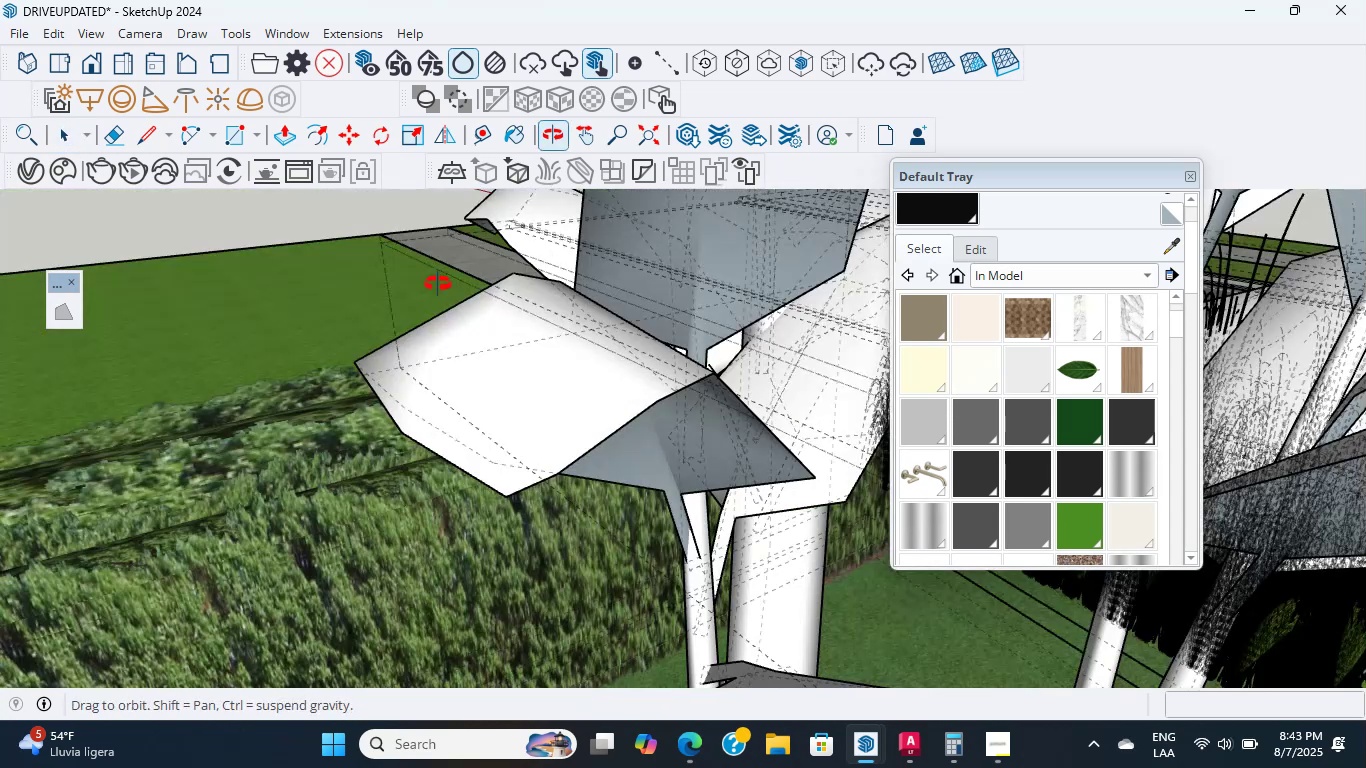 
hold_key(key=ShiftLeft, duration=0.59)
 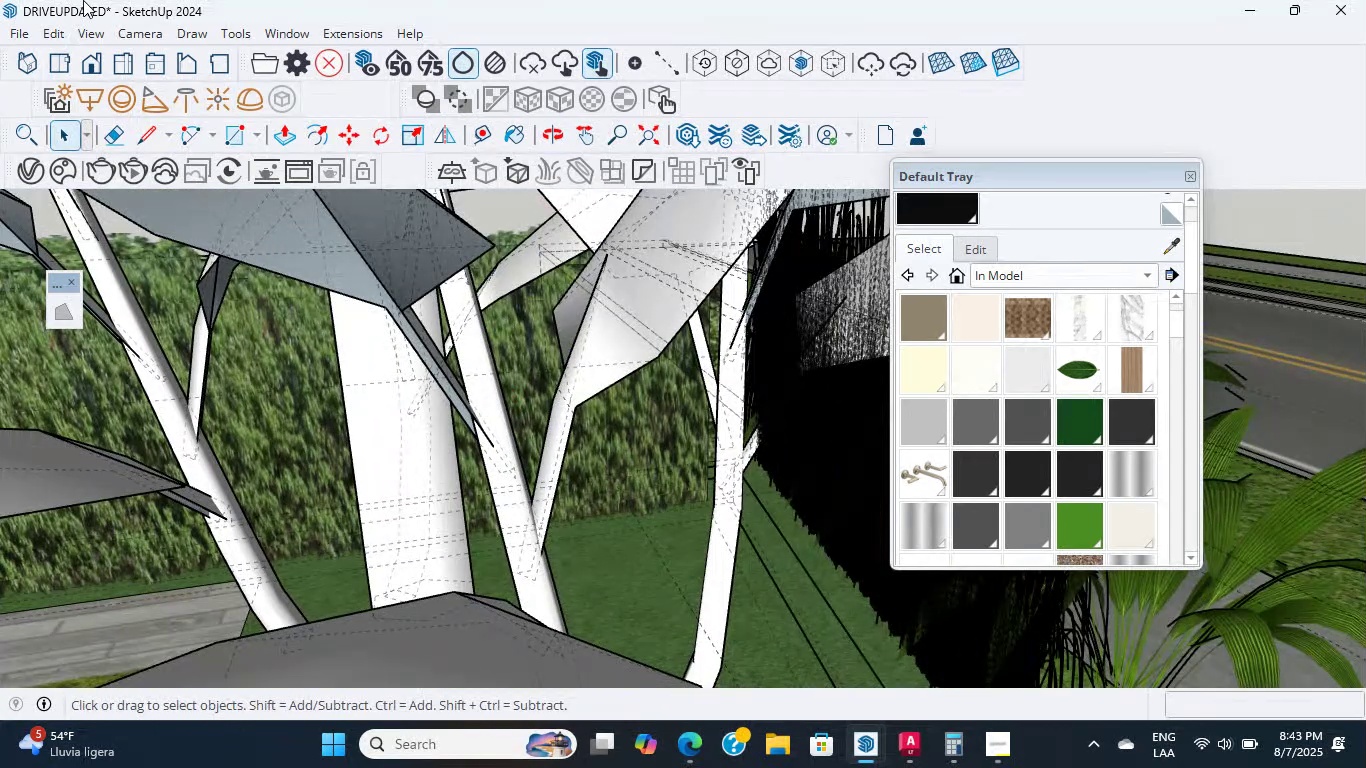 
left_click([103, 68])
 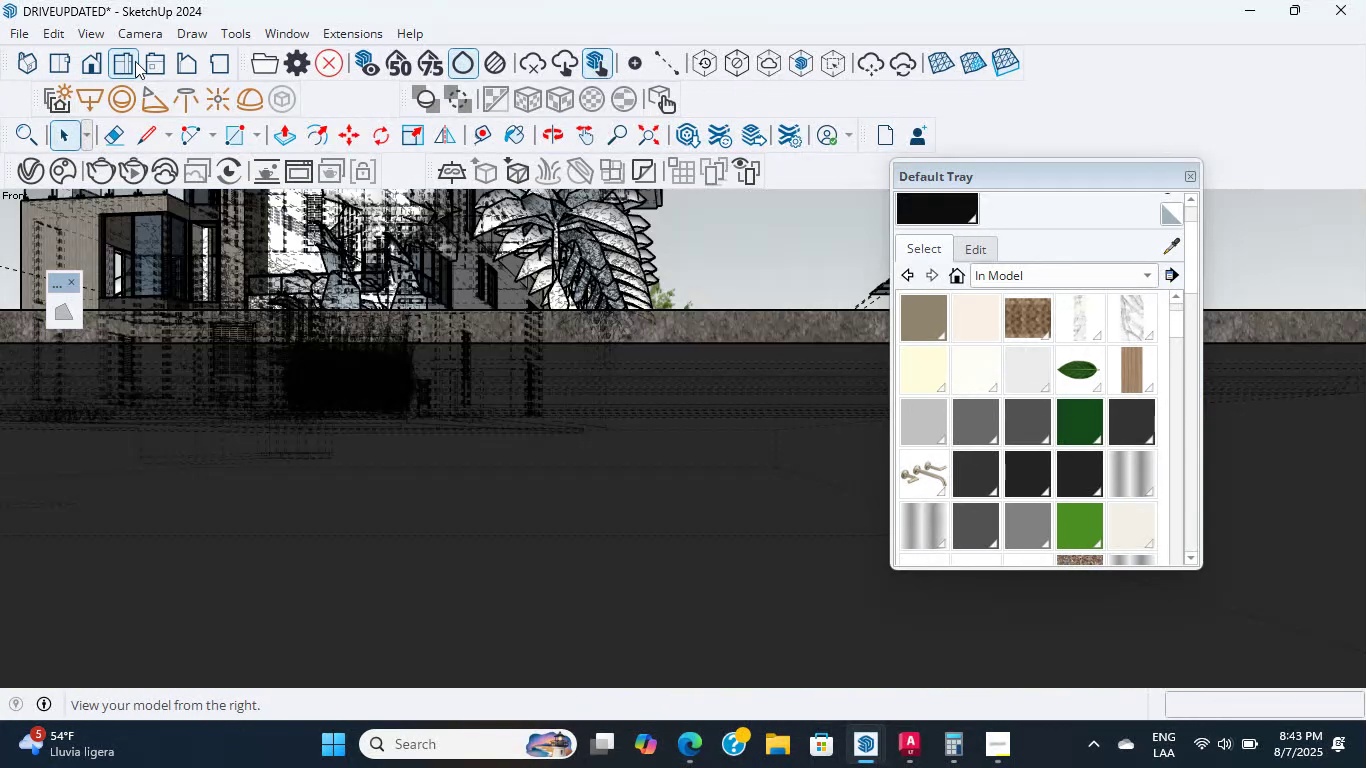 
left_click([135, 61])
 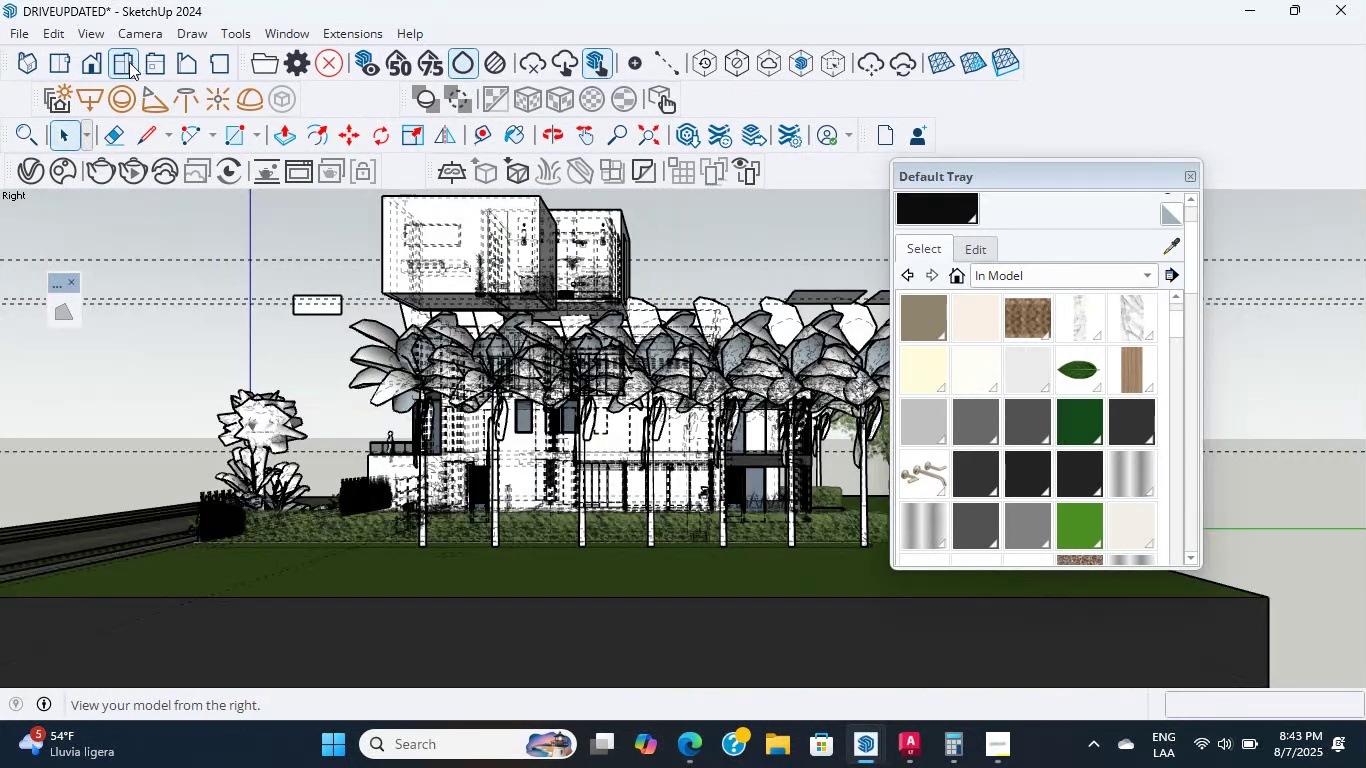 
scroll: coordinate [578, 250], scroll_direction: up, amount: 5.0
 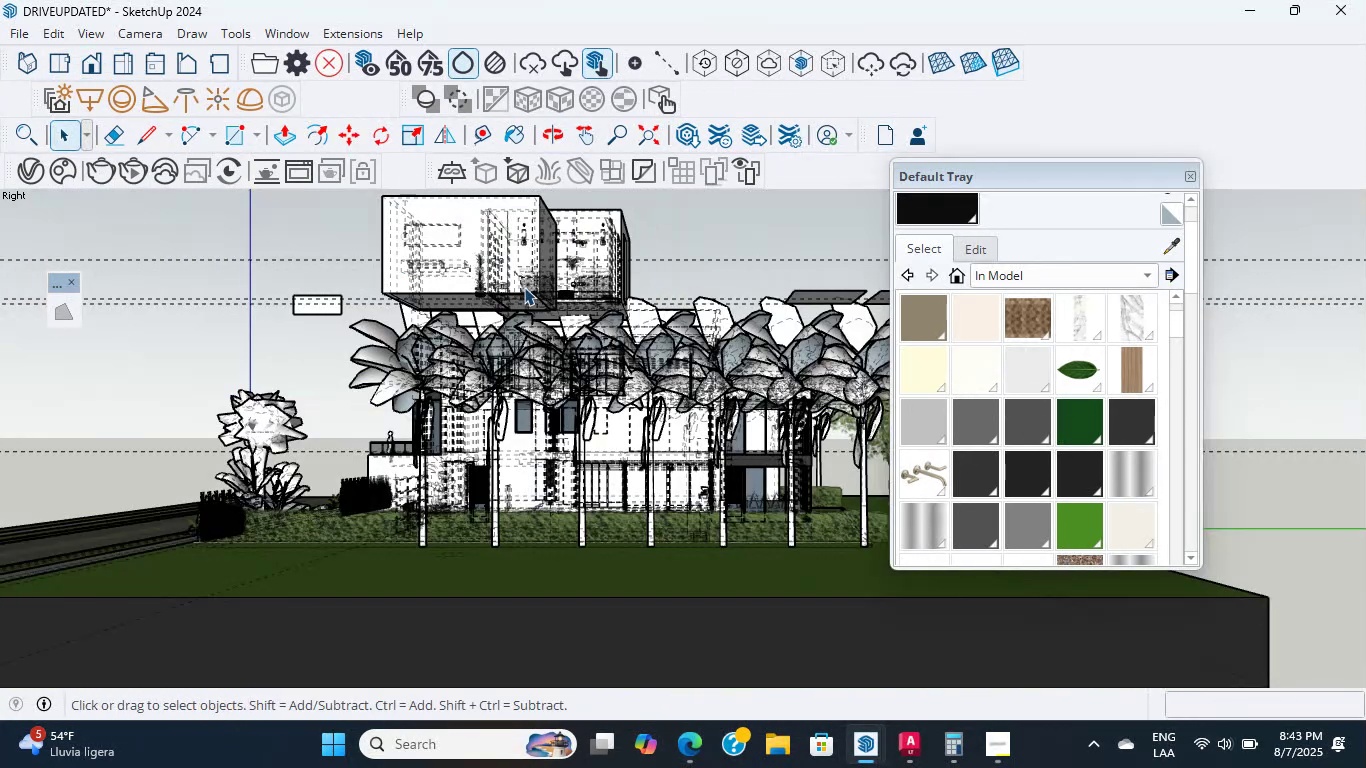 
hold_key(key=ShiftLeft, duration=0.47)
 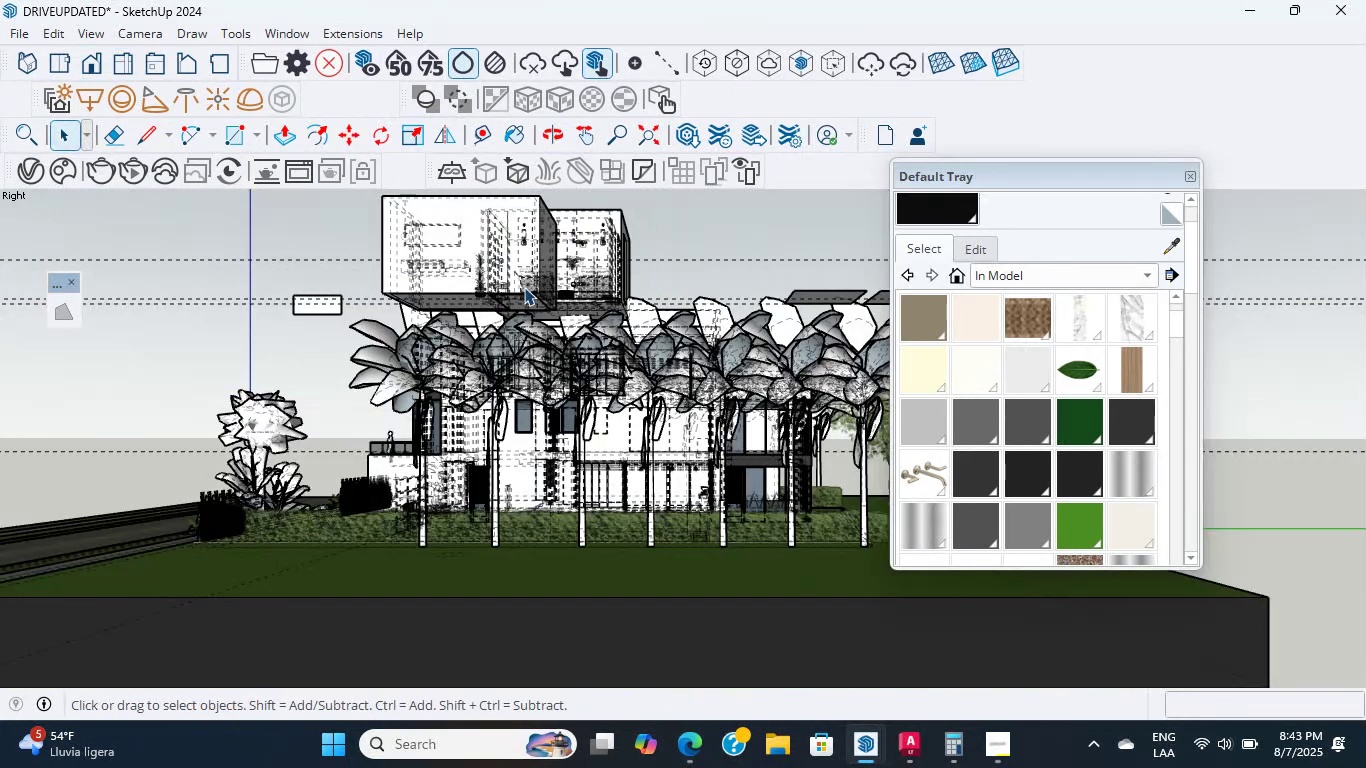 
key(Shift+ShiftLeft)
 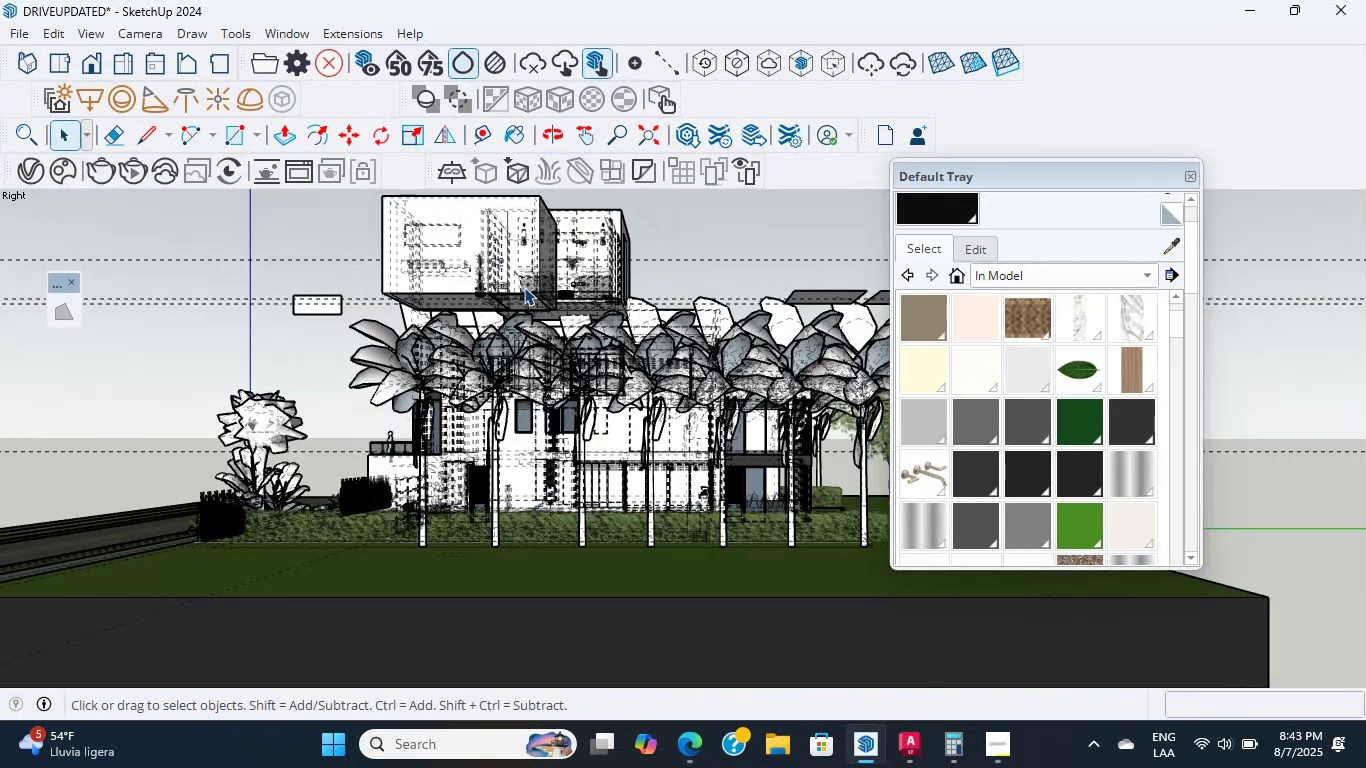 
scroll: coordinate [508, 497], scroll_direction: up, amount: 43.0
 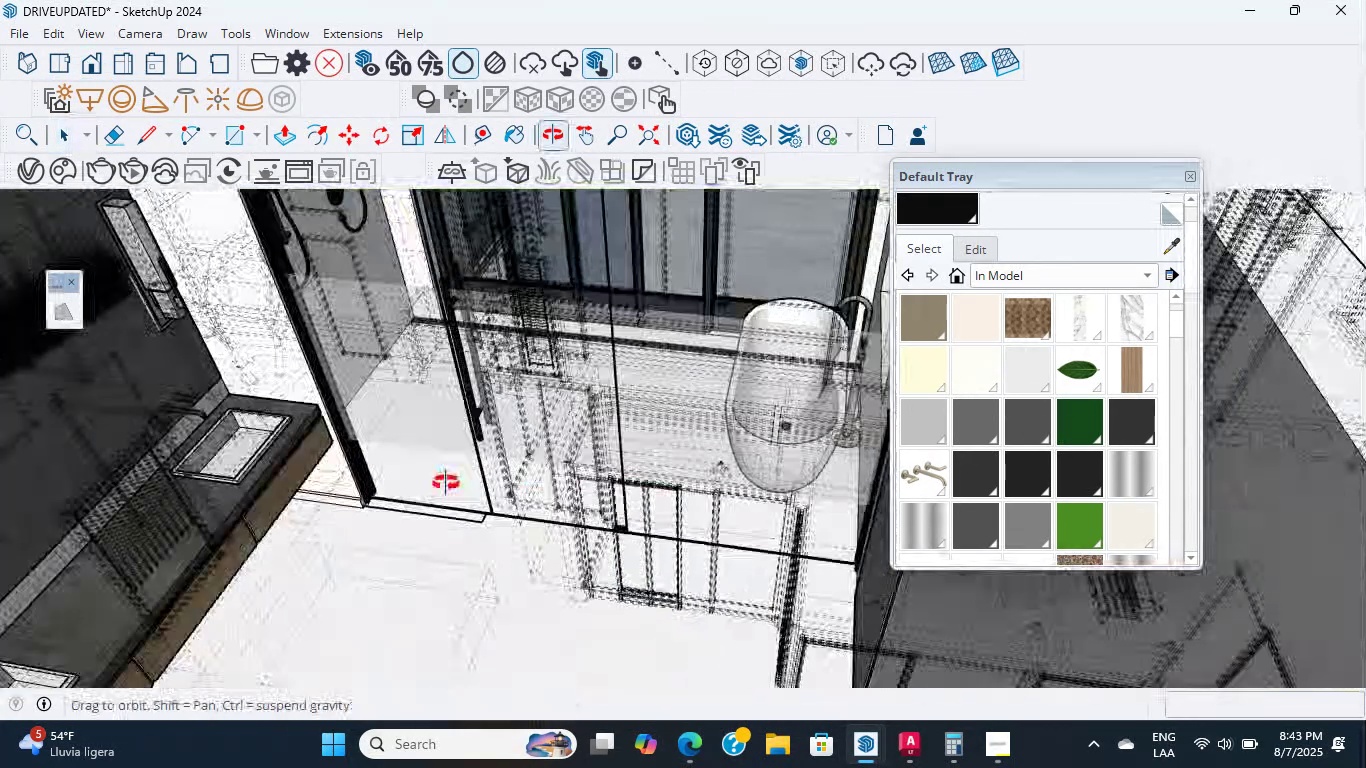 
hold_key(key=ShiftLeft, duration=0.66)
 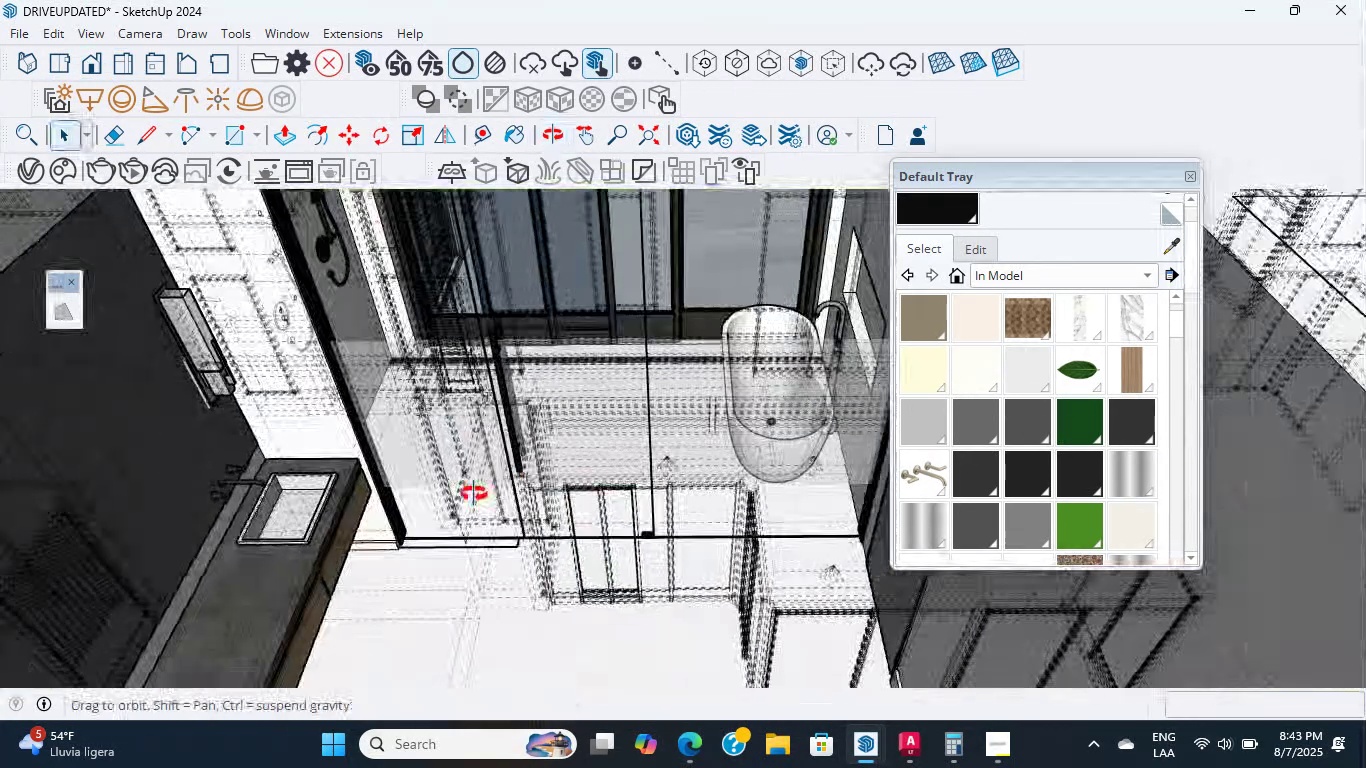 
scroll: coordinate [420, 461], scroll_direction: up, amount: 2.0
 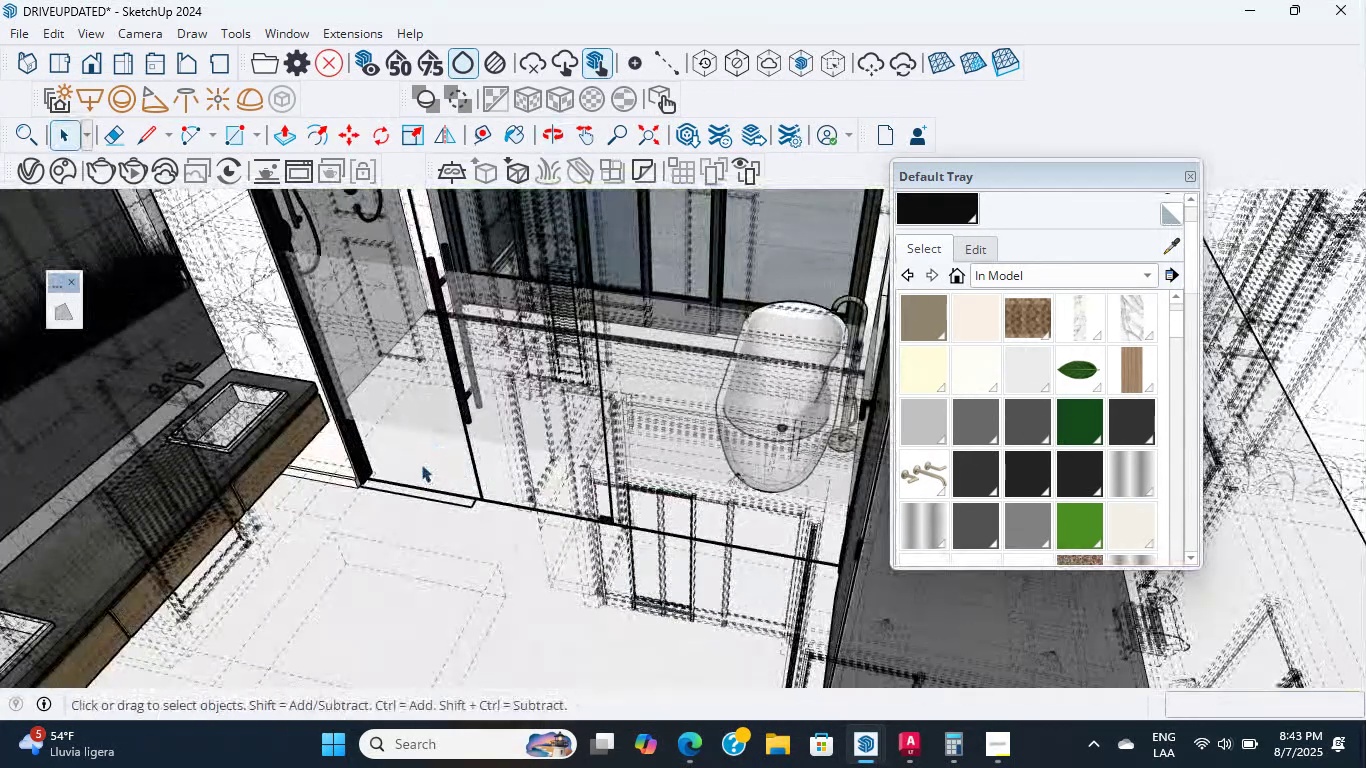 
hold_key(key=ShiftLeft, duration=0.33)
 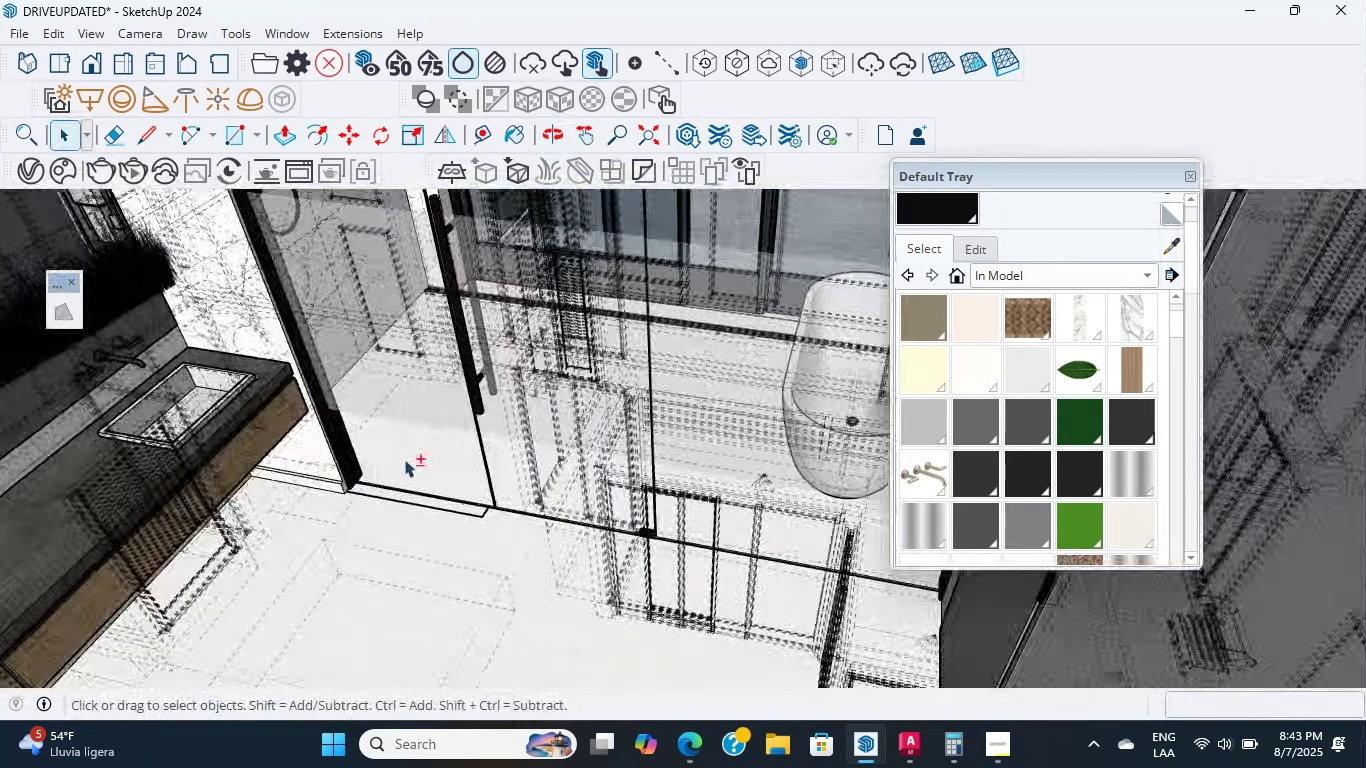 
scroll: coordinate [213, 352], scroll_direction: up, amount: 5.0
 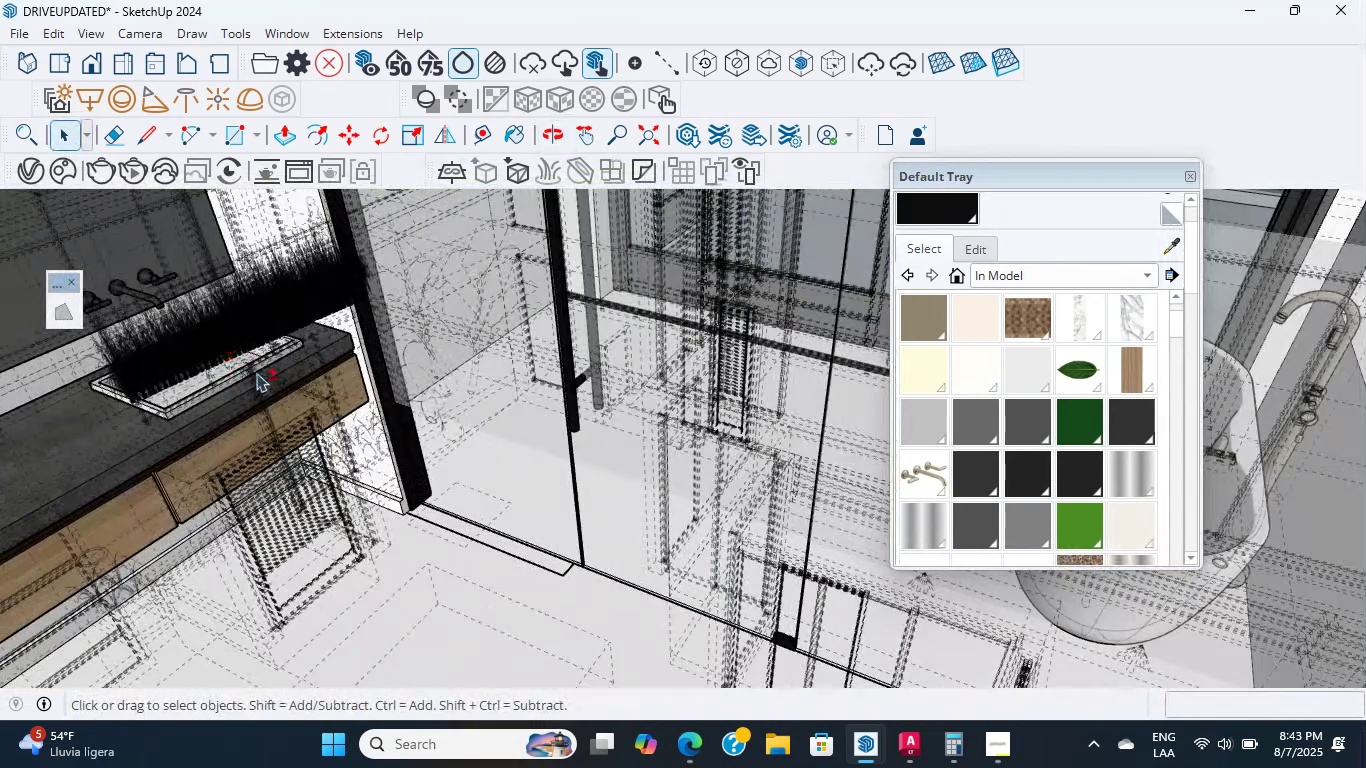 
hold_key(key=ShiftLeft, duration=0.76)
scroll: coordinate [351, 412], scroll_direction: up, amount: 5.0
 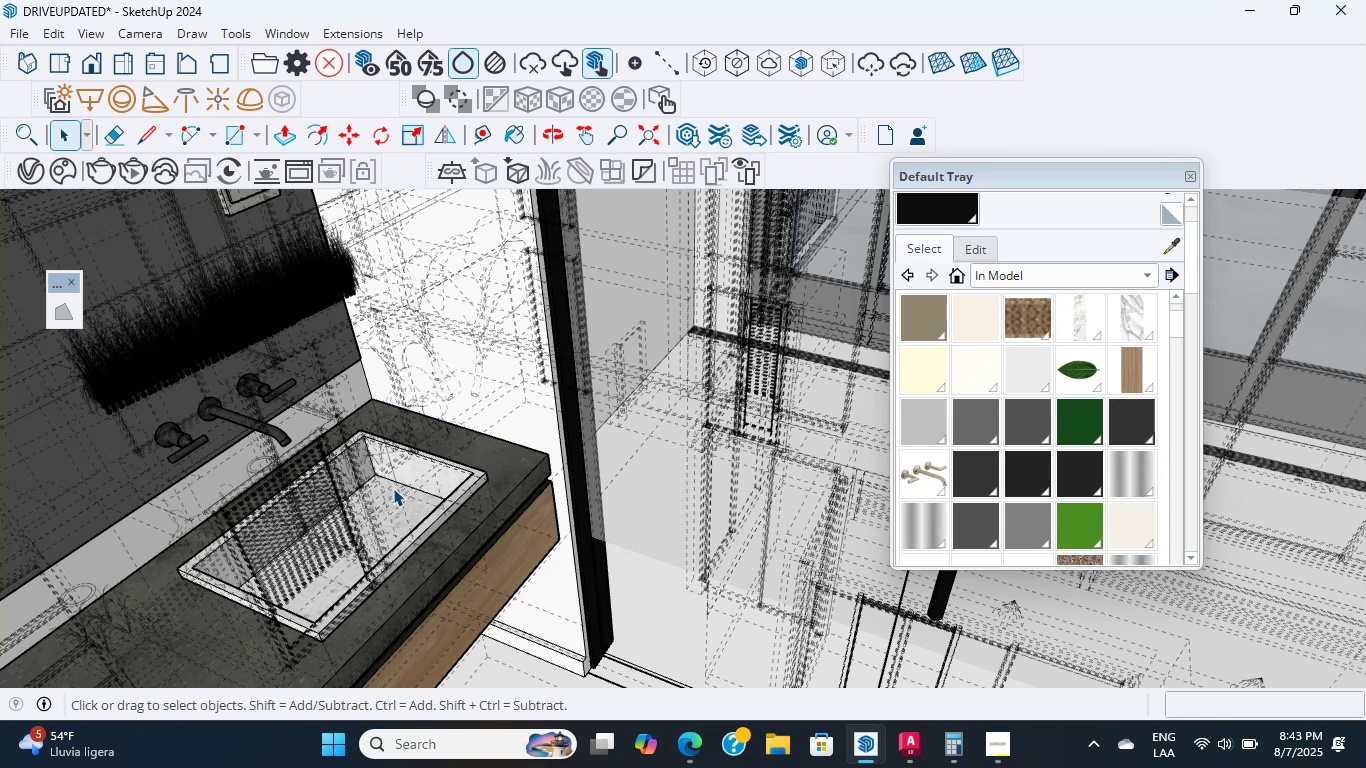 
wait(17.24)
 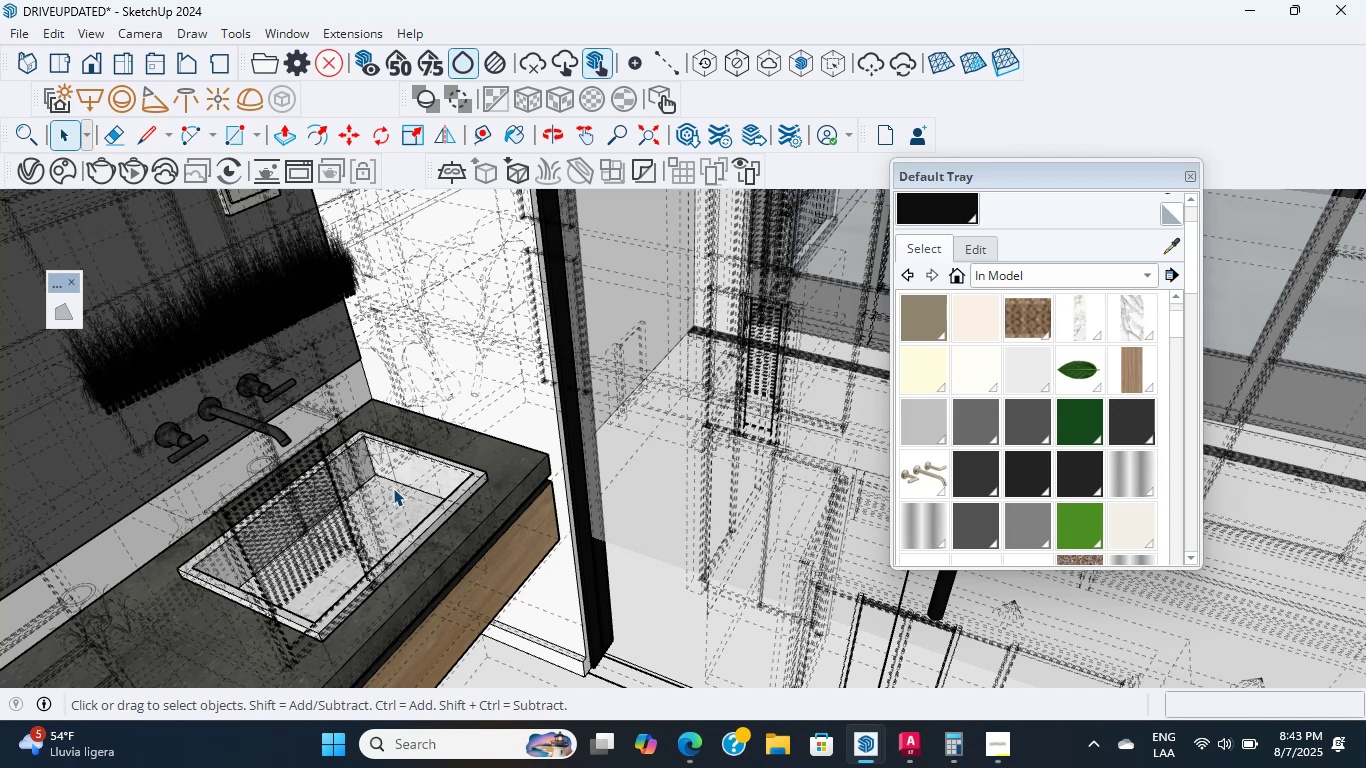 
scroll: coordinate [393, 488], scroll_direction: up, amount: 3.0
 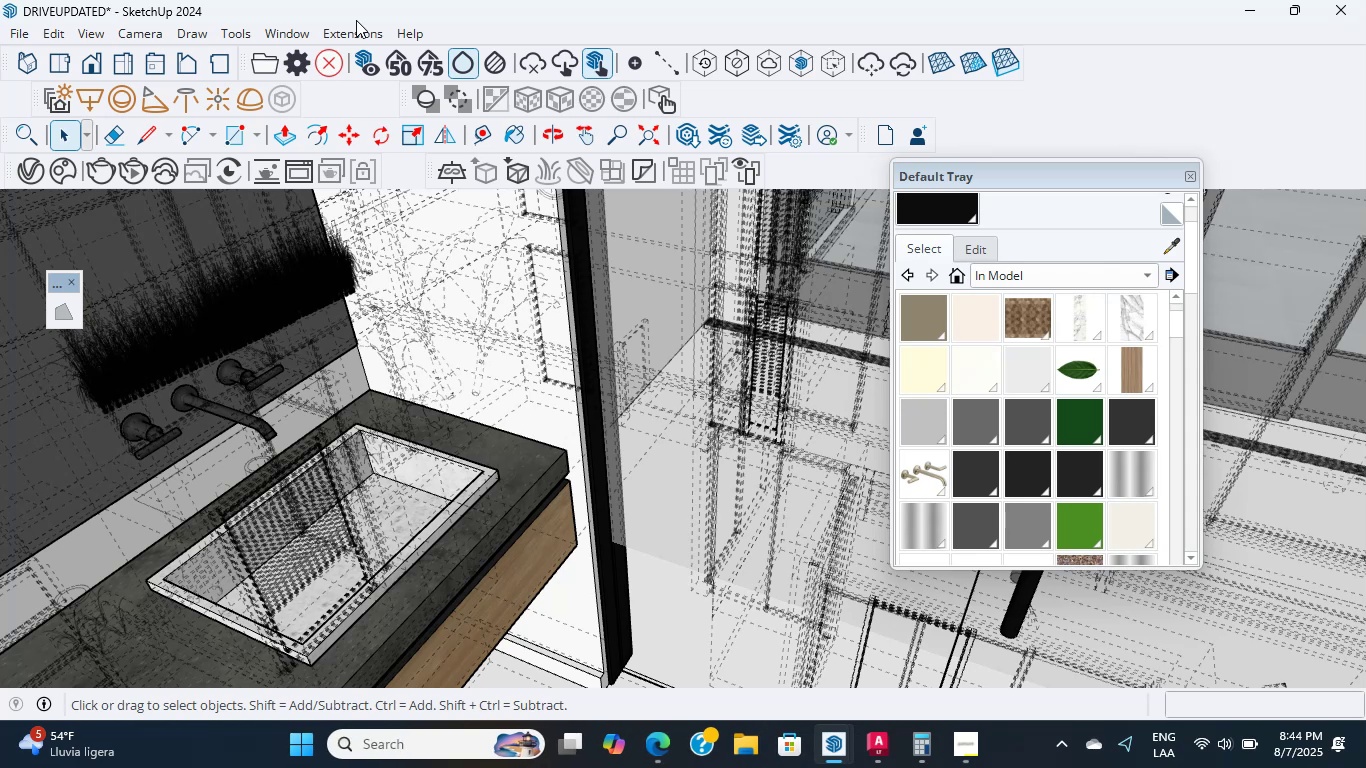 
wait(26.95)
 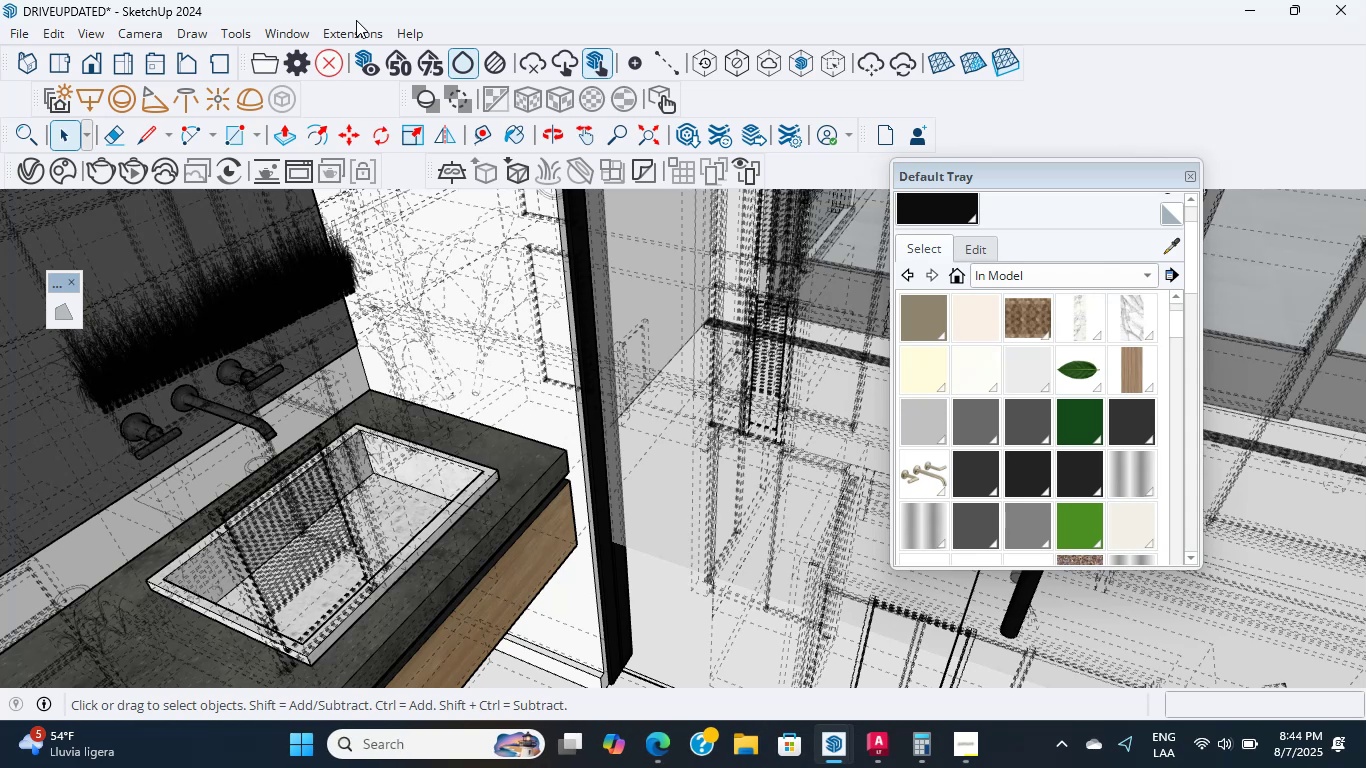 
scroll: coordinate [726, 425], scroll_direction: up, amount: 15.0
 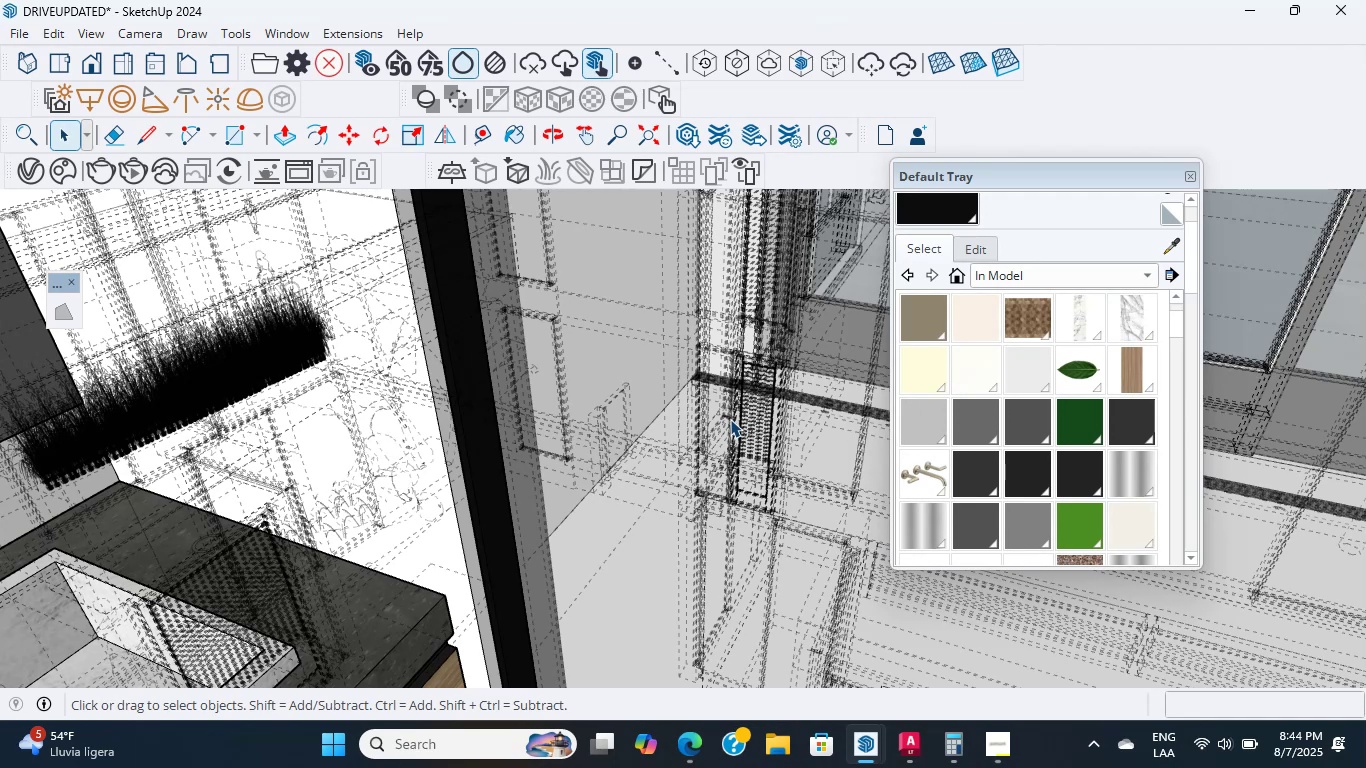 
wait(26.35)
 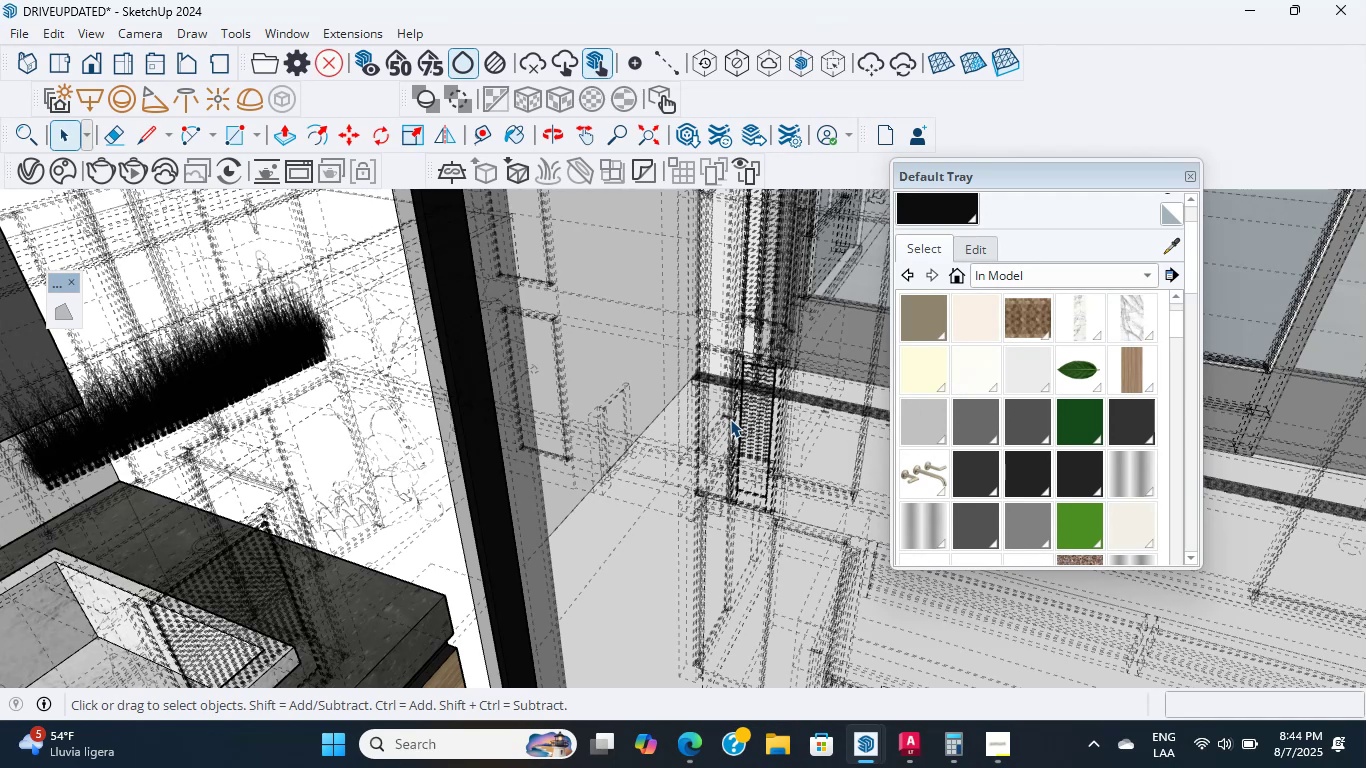 
scroll: coordinate [532, 401], scroll_direction: up, amount: 6.0
 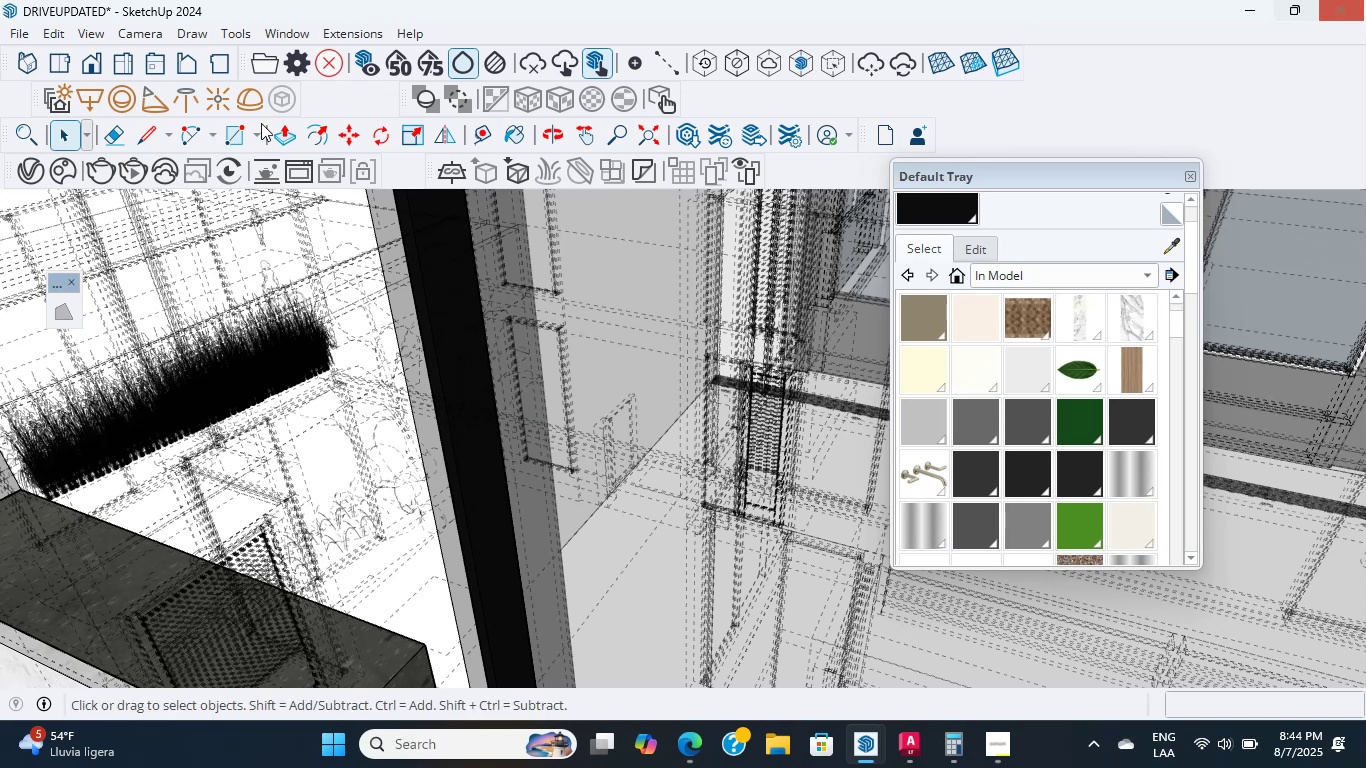 
wait(7.08)
 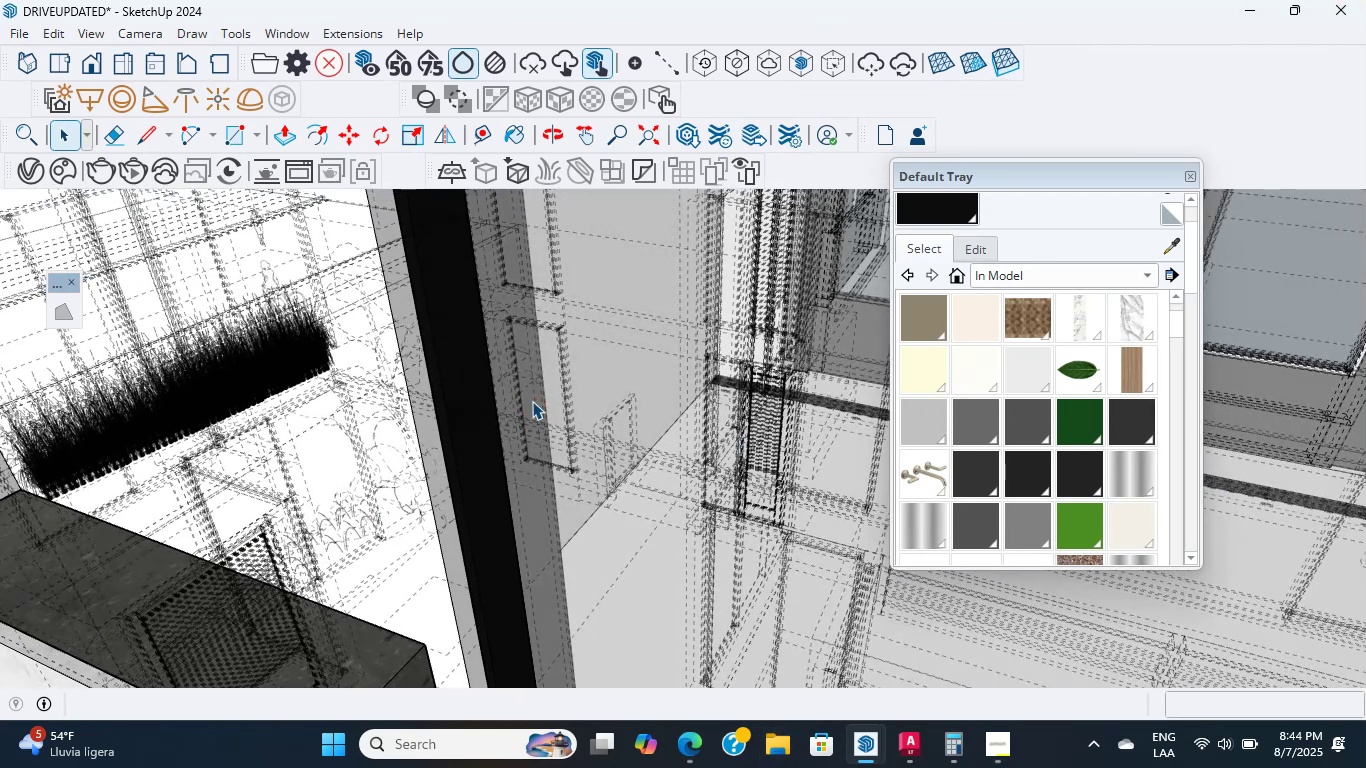 
scroll: coordinate [536, 425], scroll_direction: down, amount: 23.0
 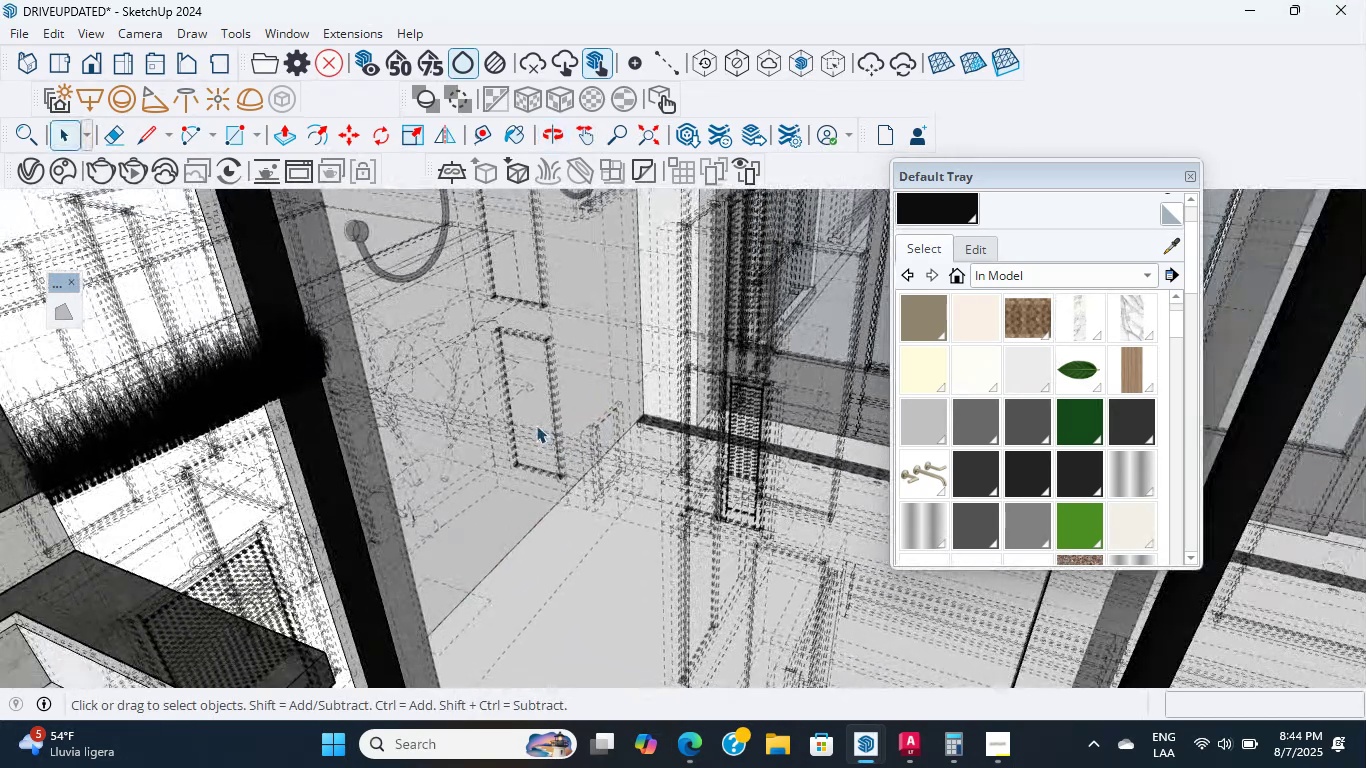 
hold_key(key=ShiftLeft, duration=0.98)
 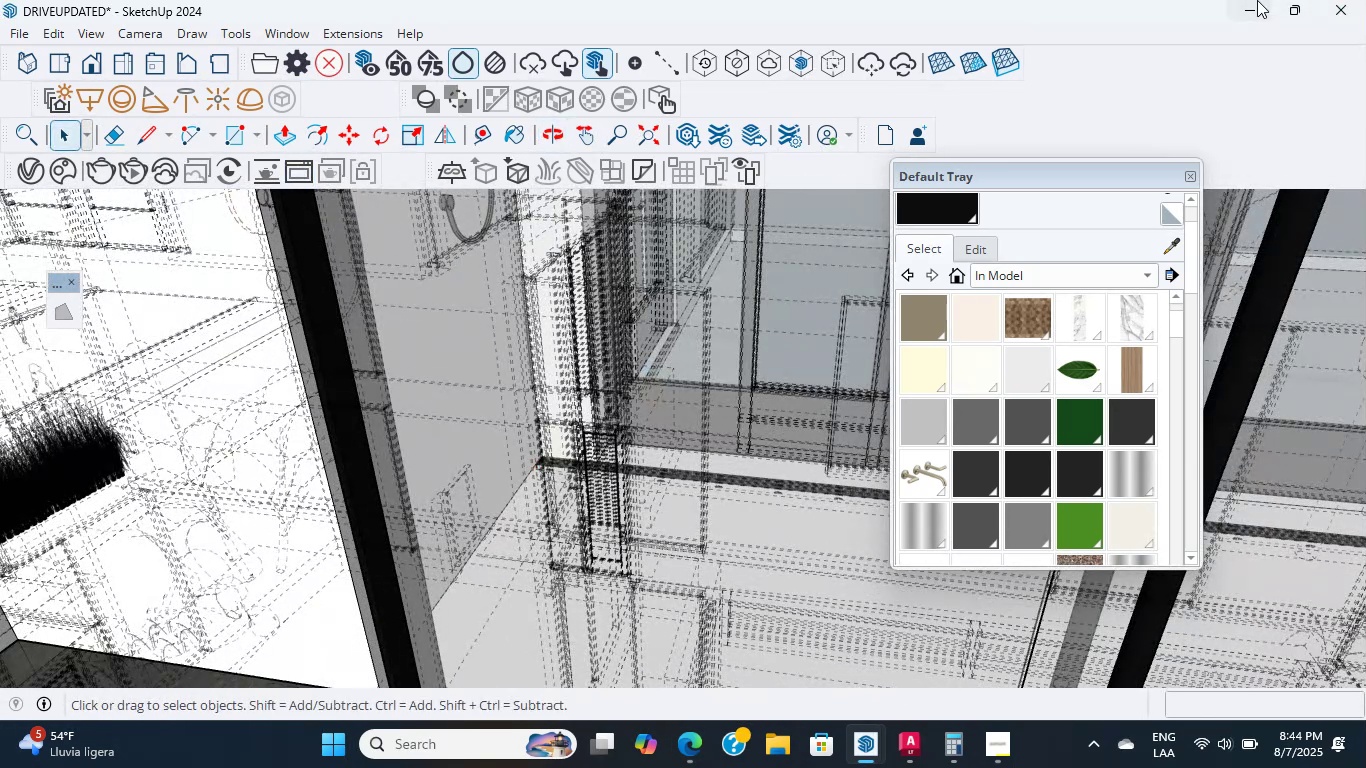 
scroll: coordinate [433, 520], scroll_direction: down, amount: 26.0
 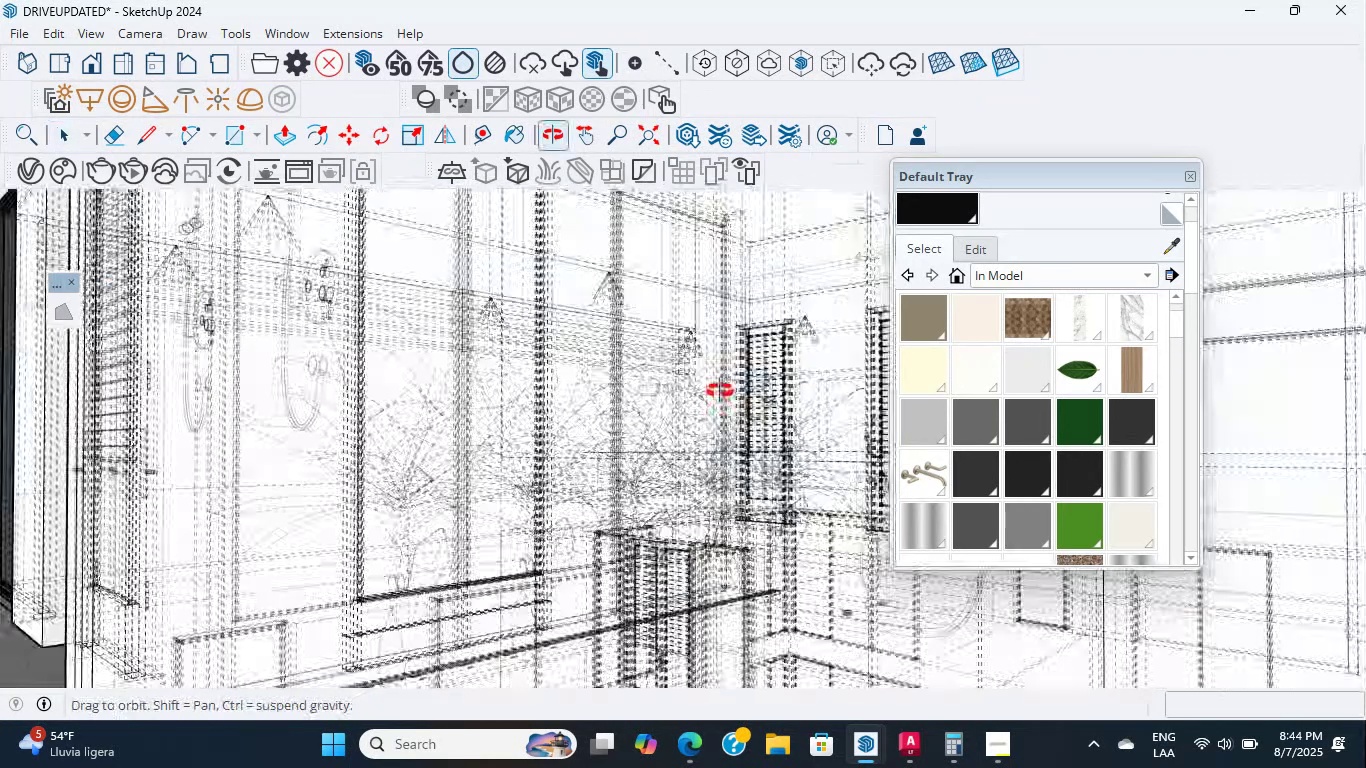 
hold_key(key=CapsLock, duration=1.27)
 